 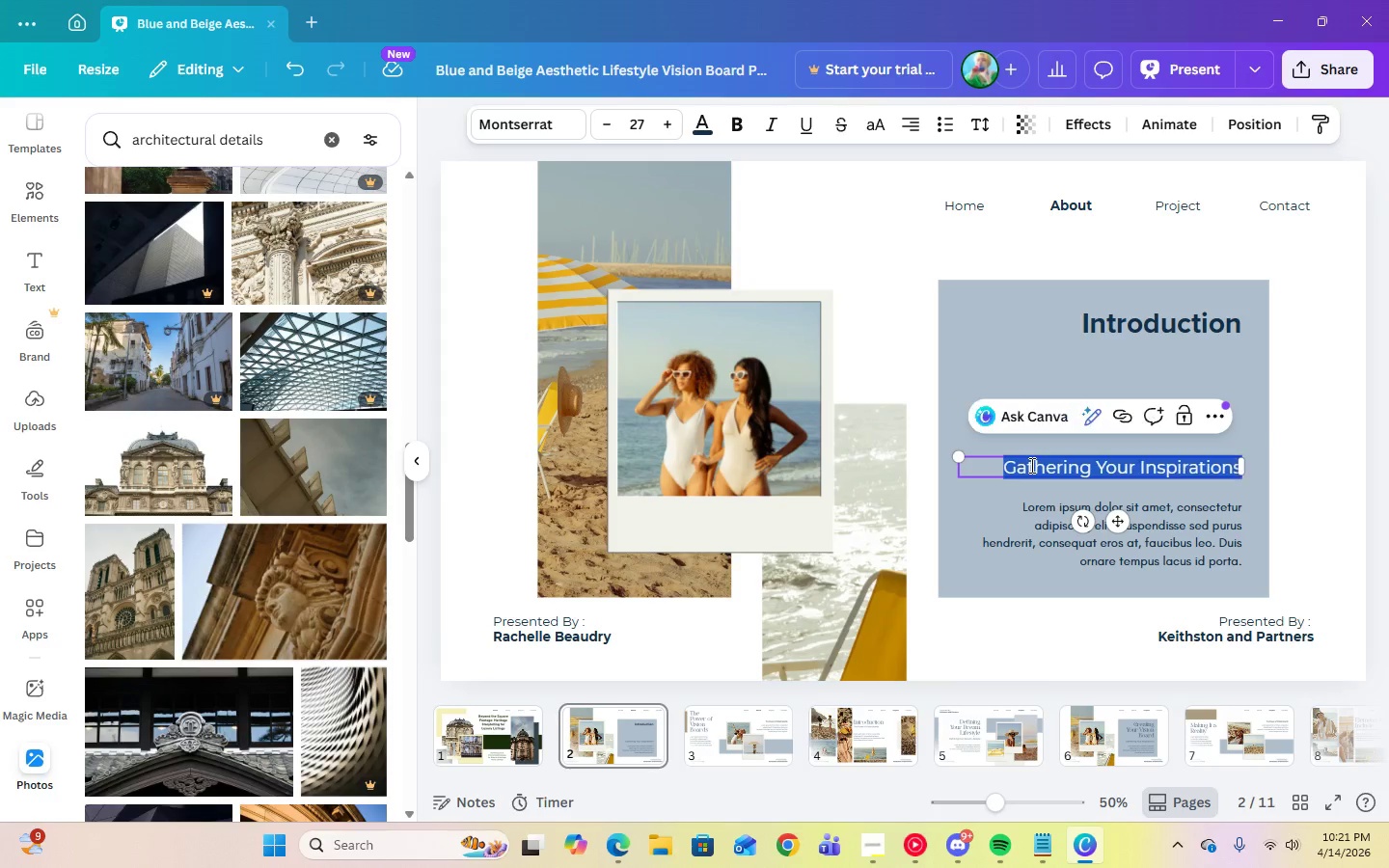 
key(Control+V)
 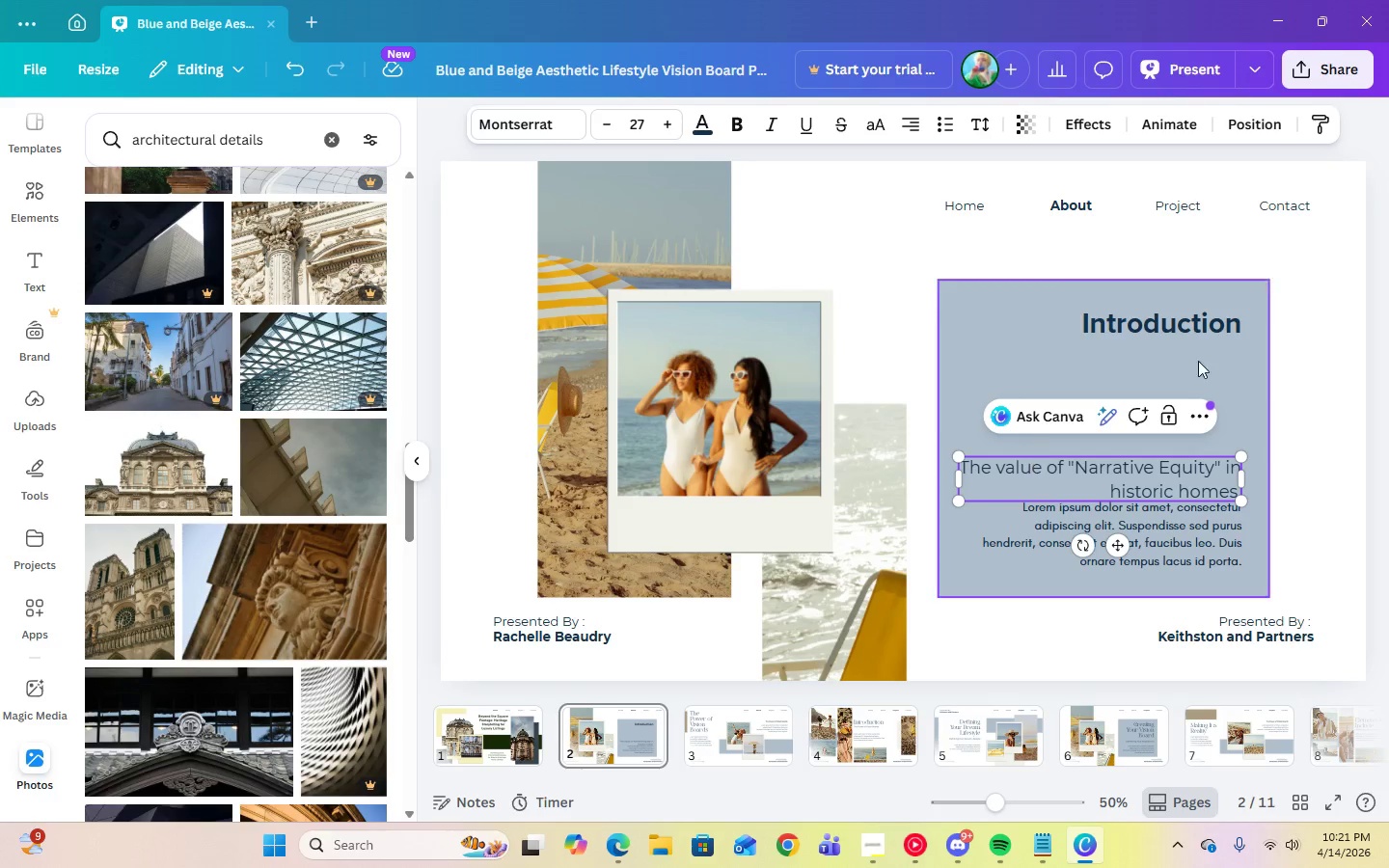 
left_click([1337, 396])
 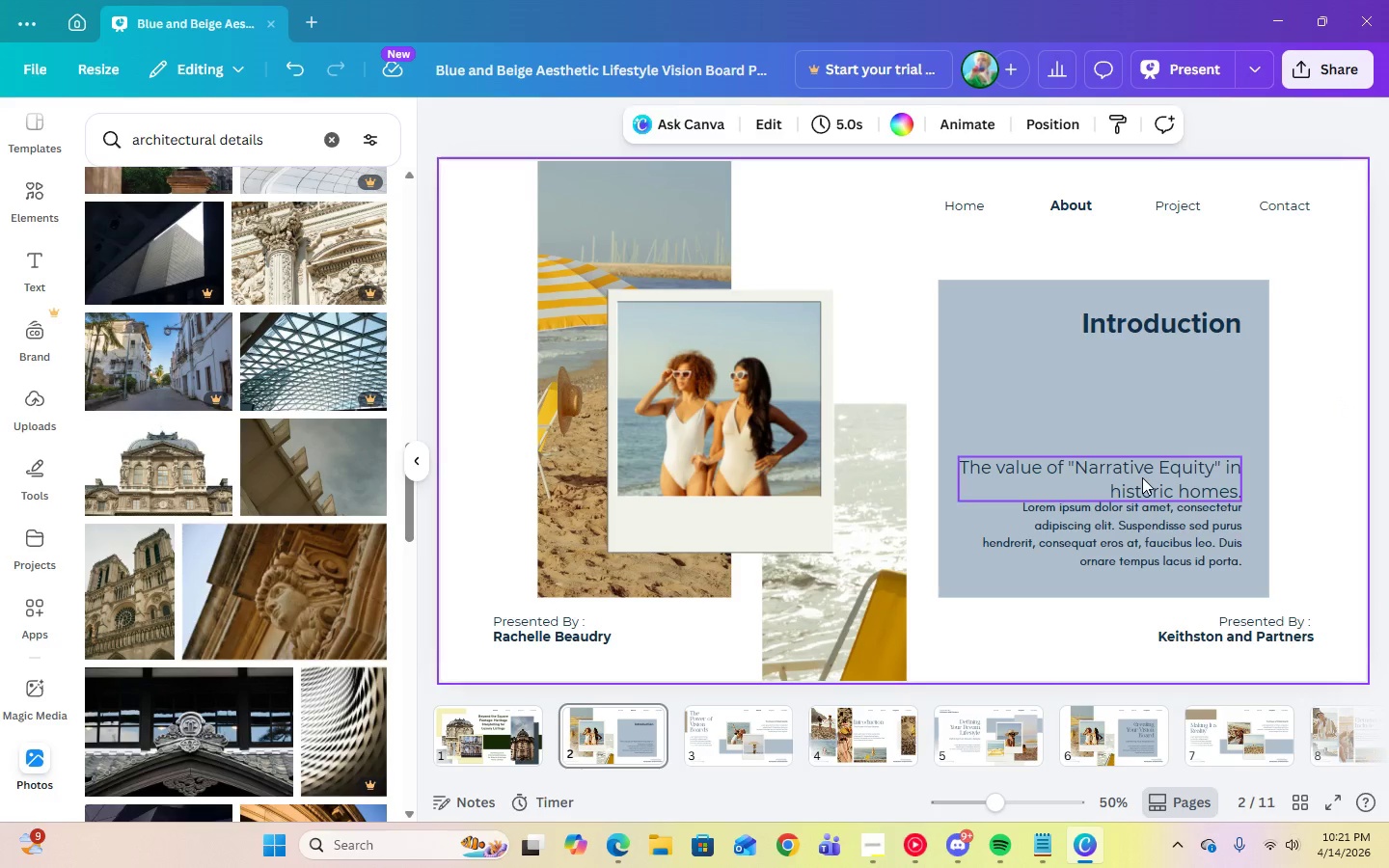 
left_click_drag(start_coordinate=[1142, 477], to_coordinate=[1153, 375])
 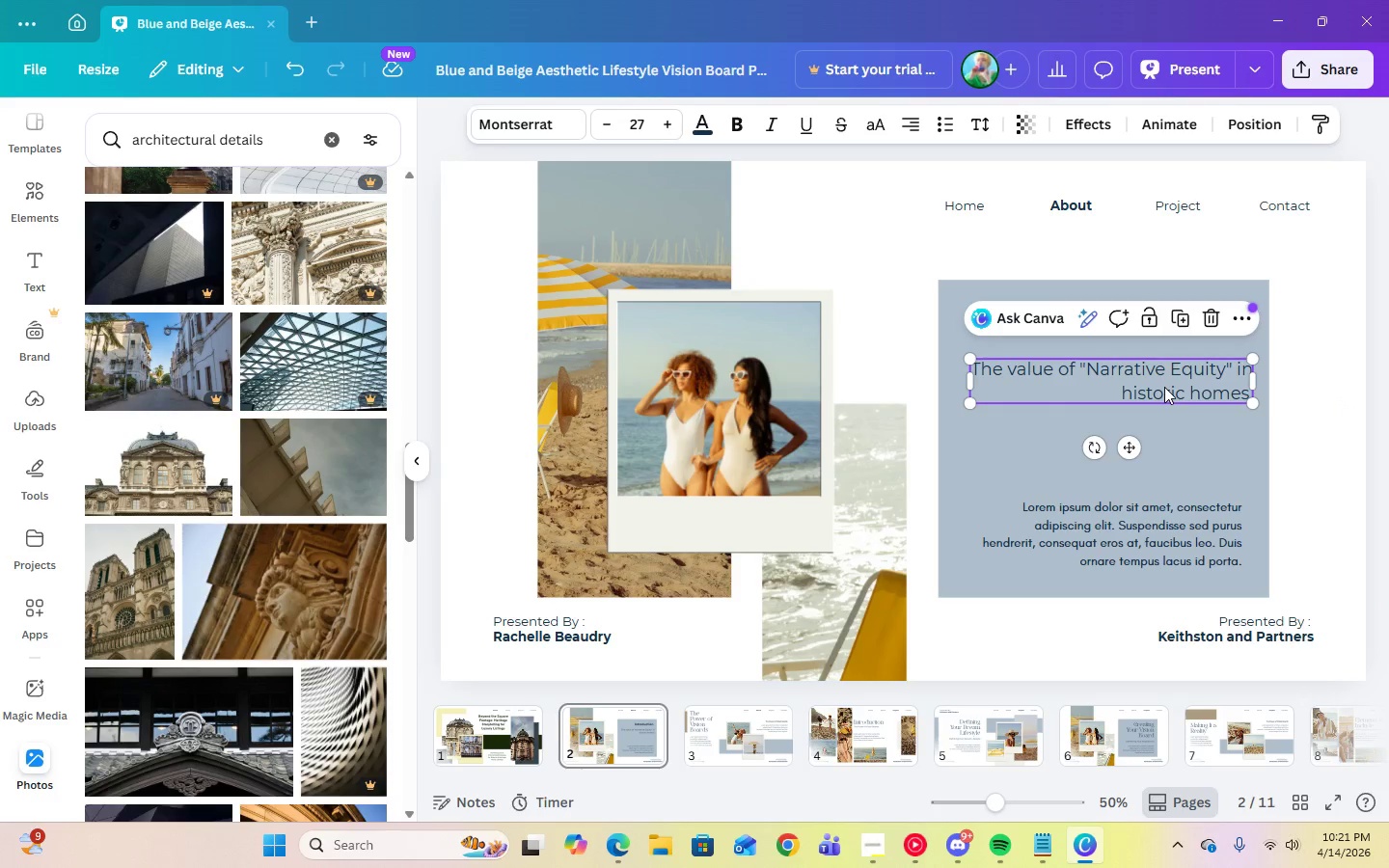 
left_click([1164, 387])
 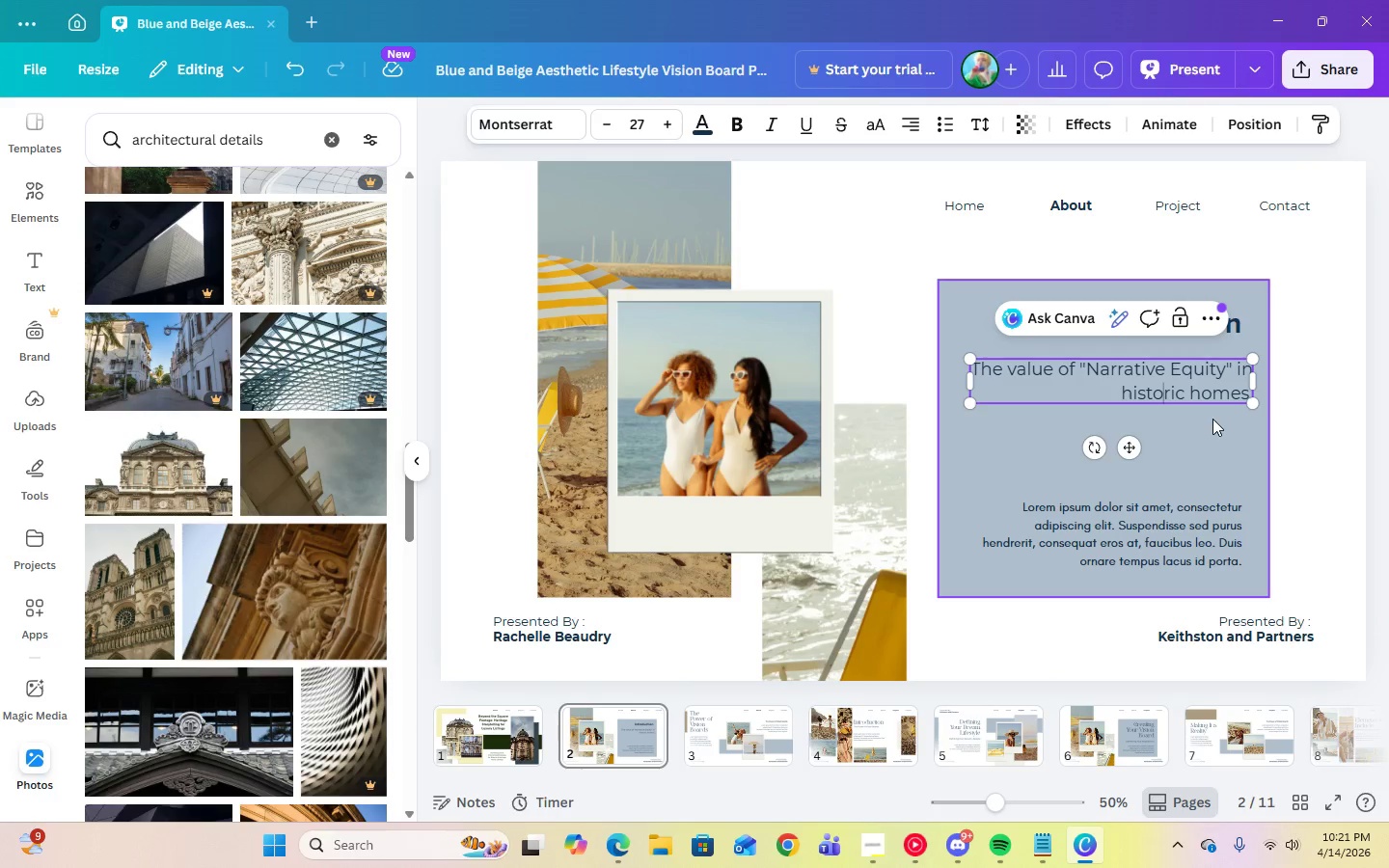 
left_click([1371, 436])
 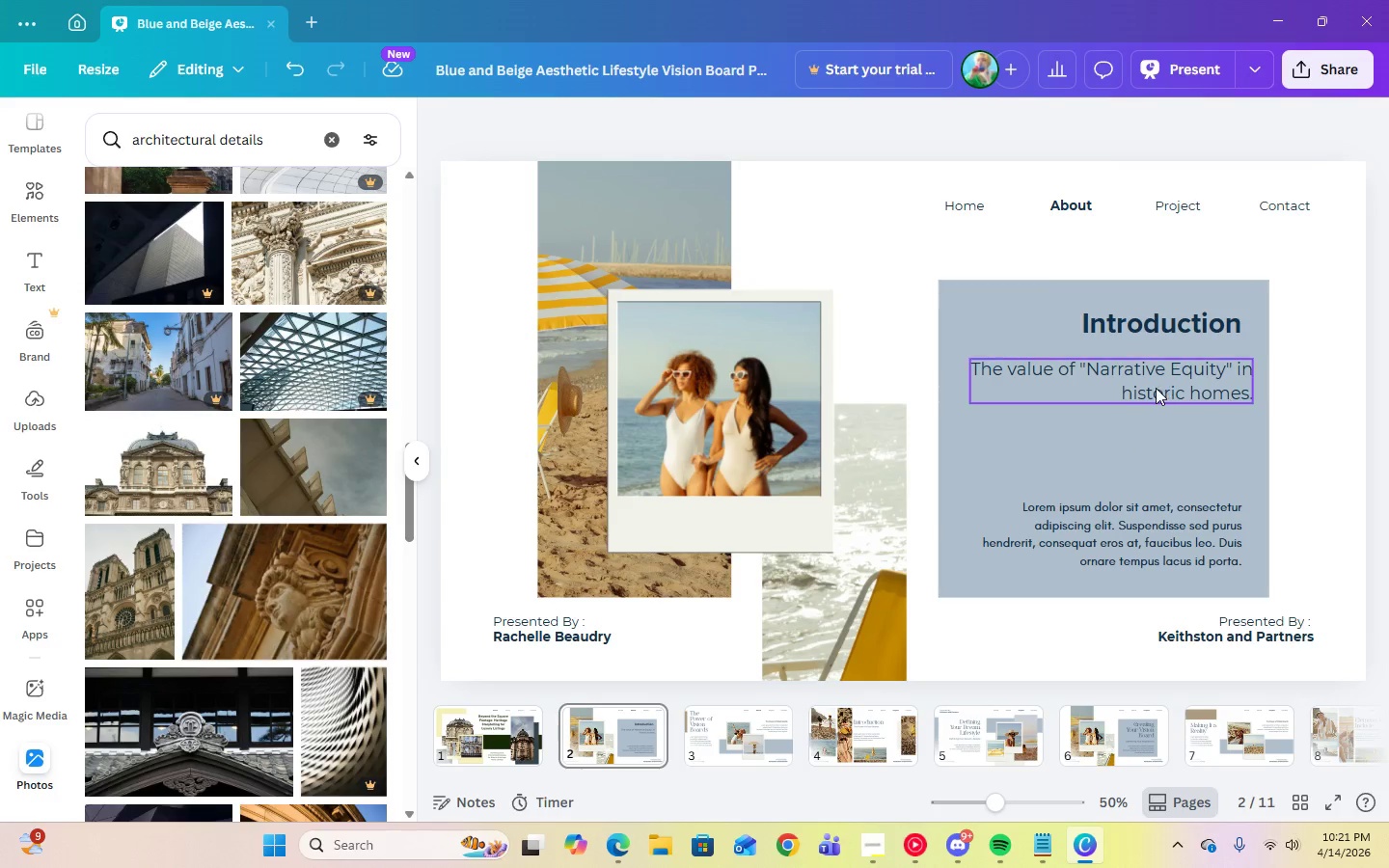 
left_click([1164, 385])
 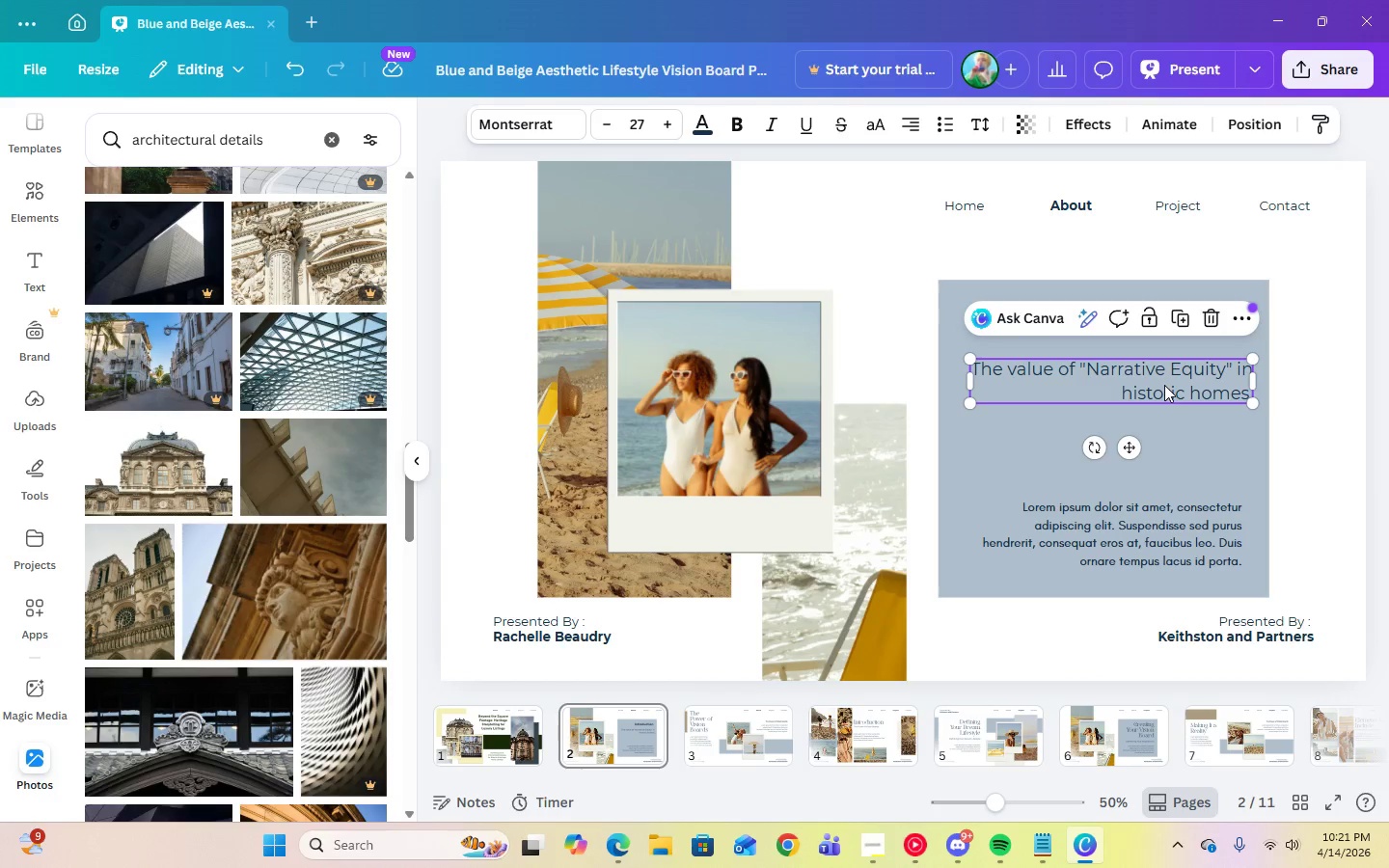 
hold_key(key=ControlLeft, duration=0.78)
left_click([1164, 385])
 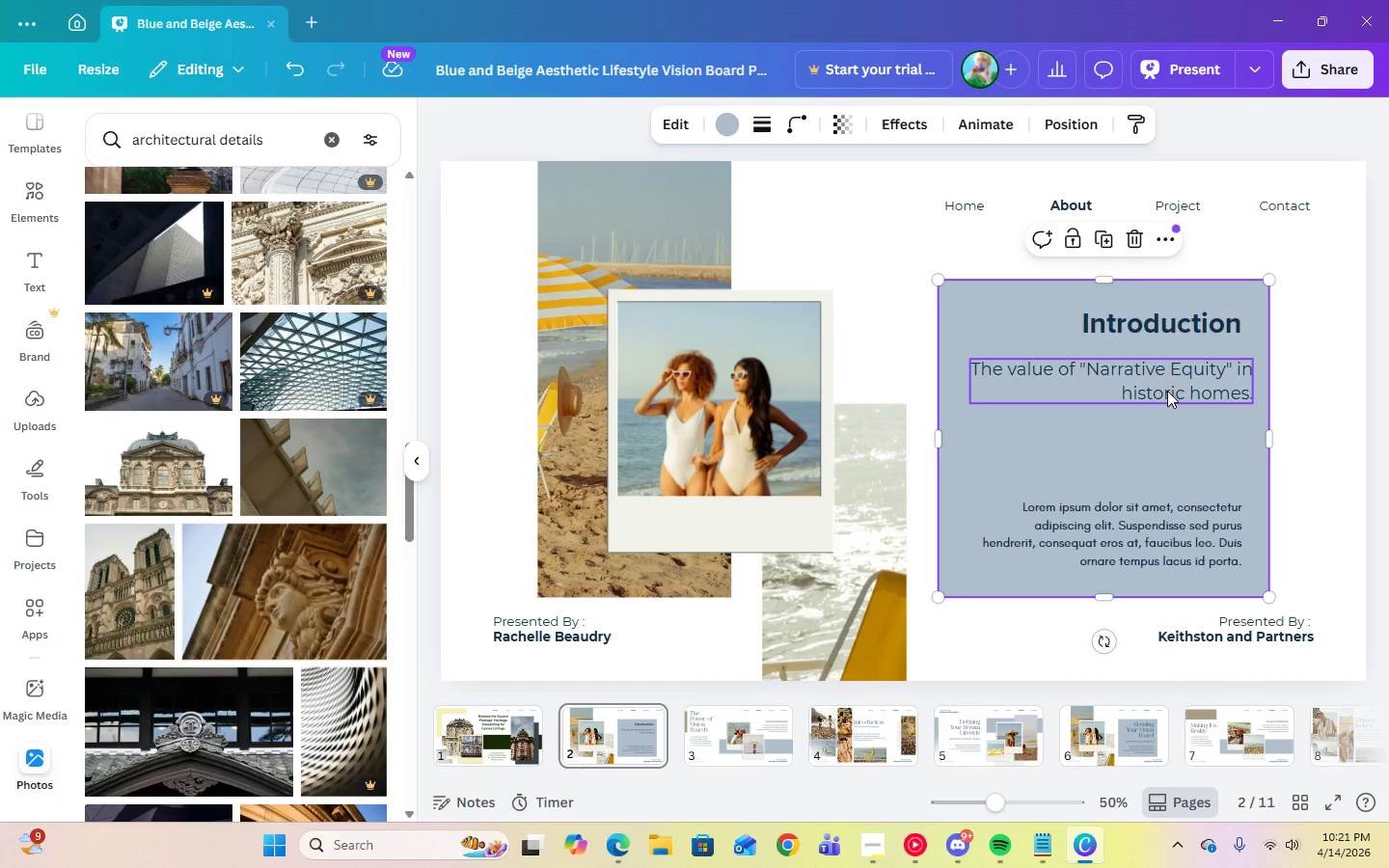 
double_click([1167, 391])
 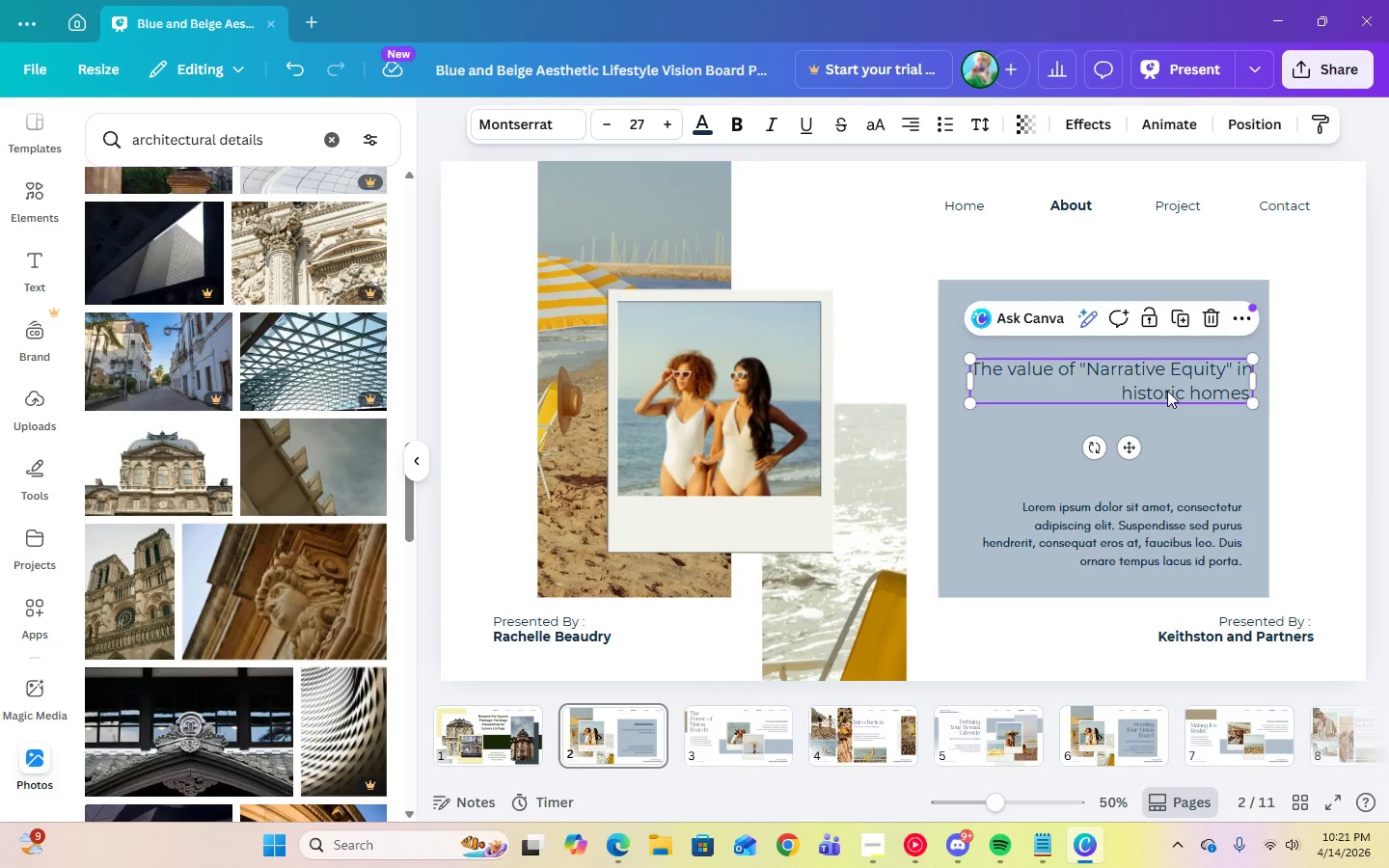 
triple_click([1167, 391])
 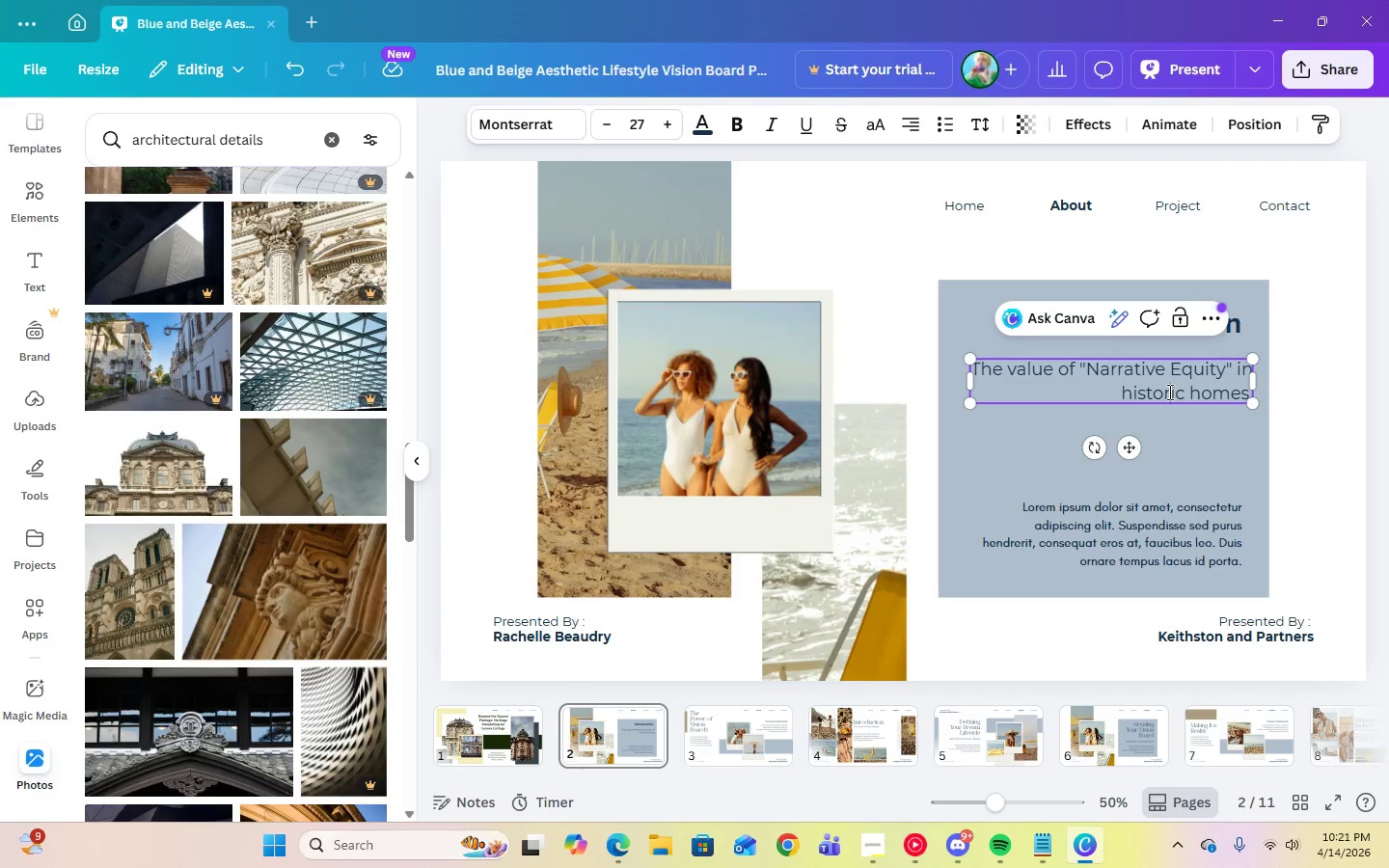 
key(Control+A)
 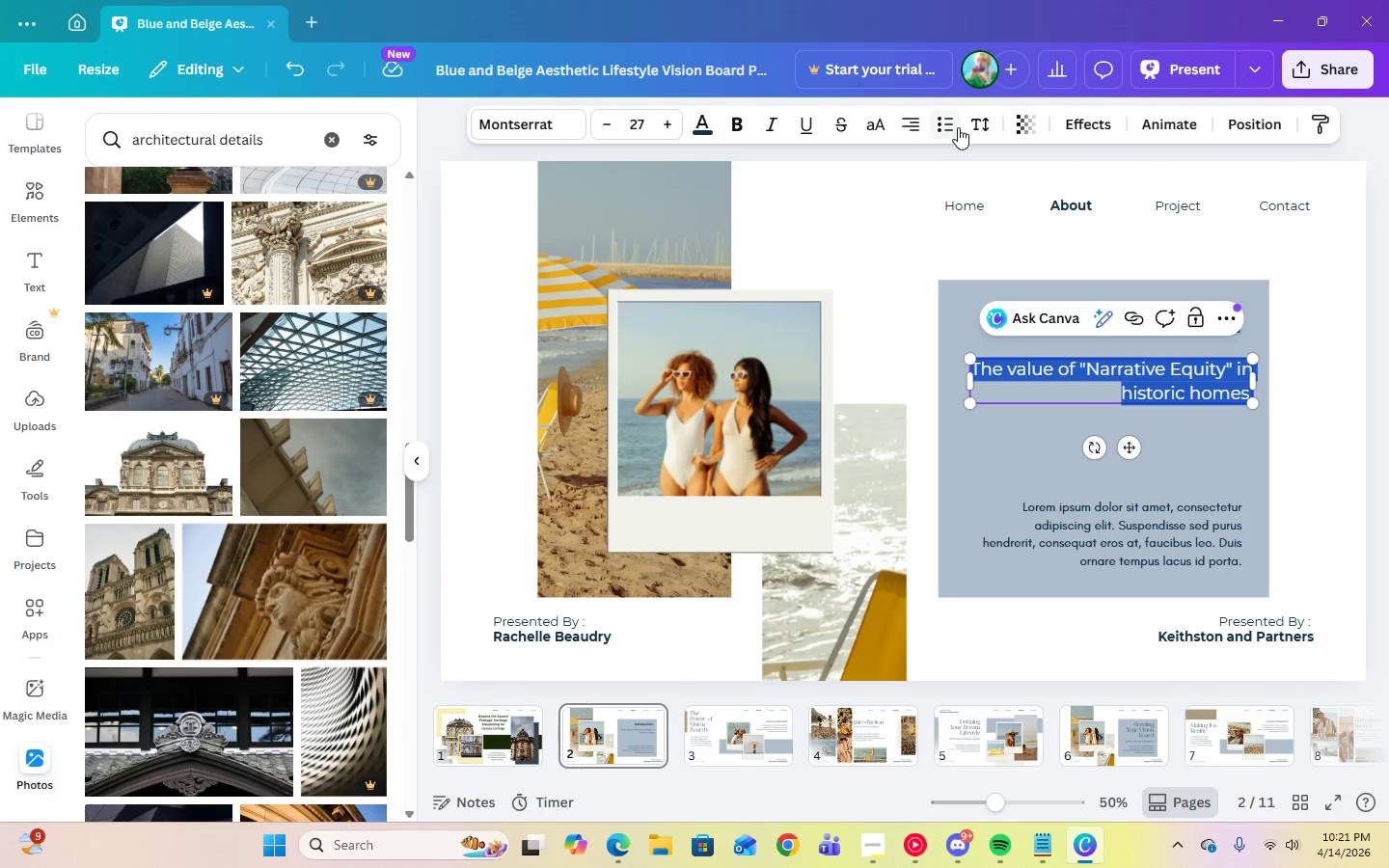 
left_click([977, 135])
 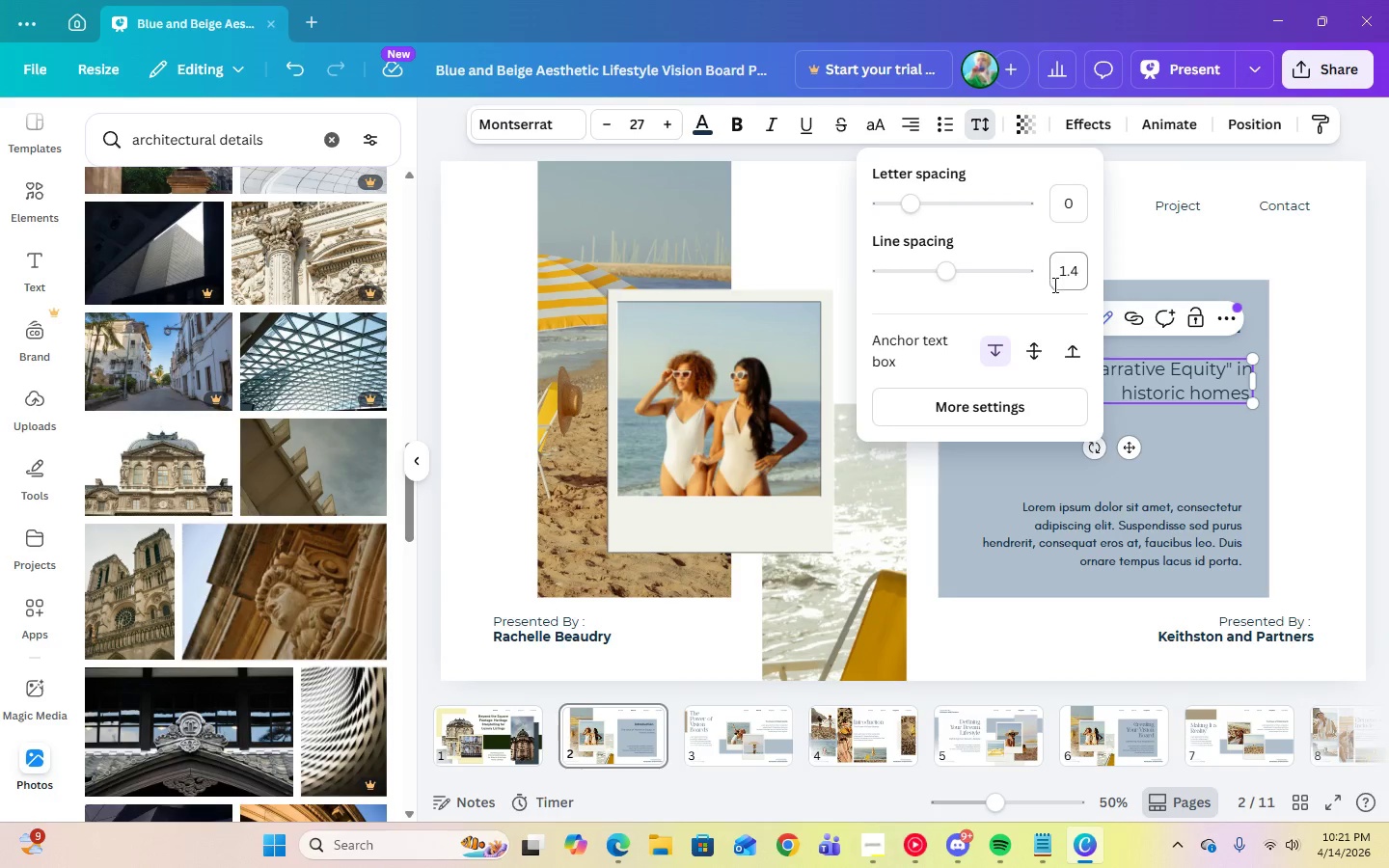 
left_click([1058, 274])
 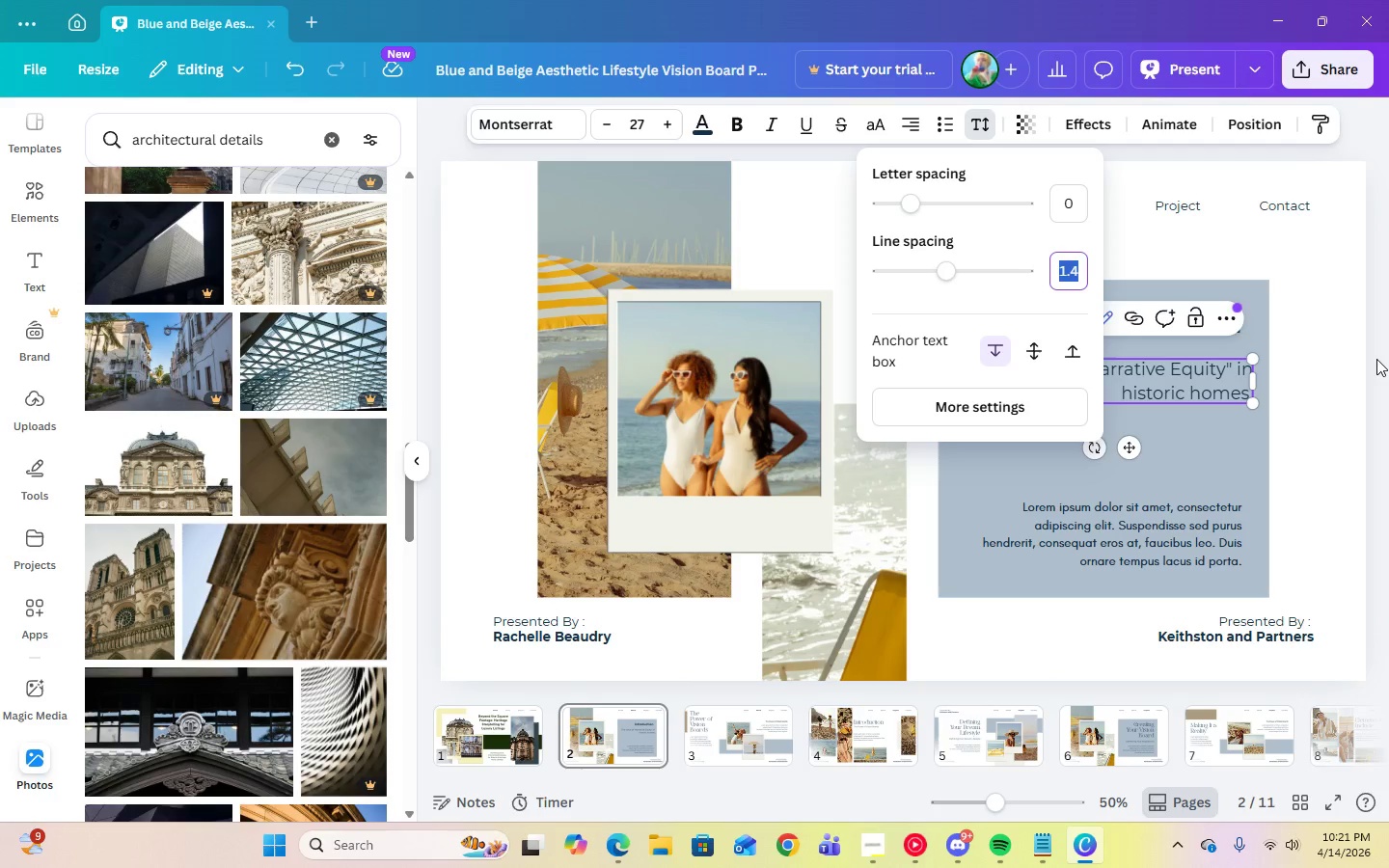 
left_click([1376, 359])
 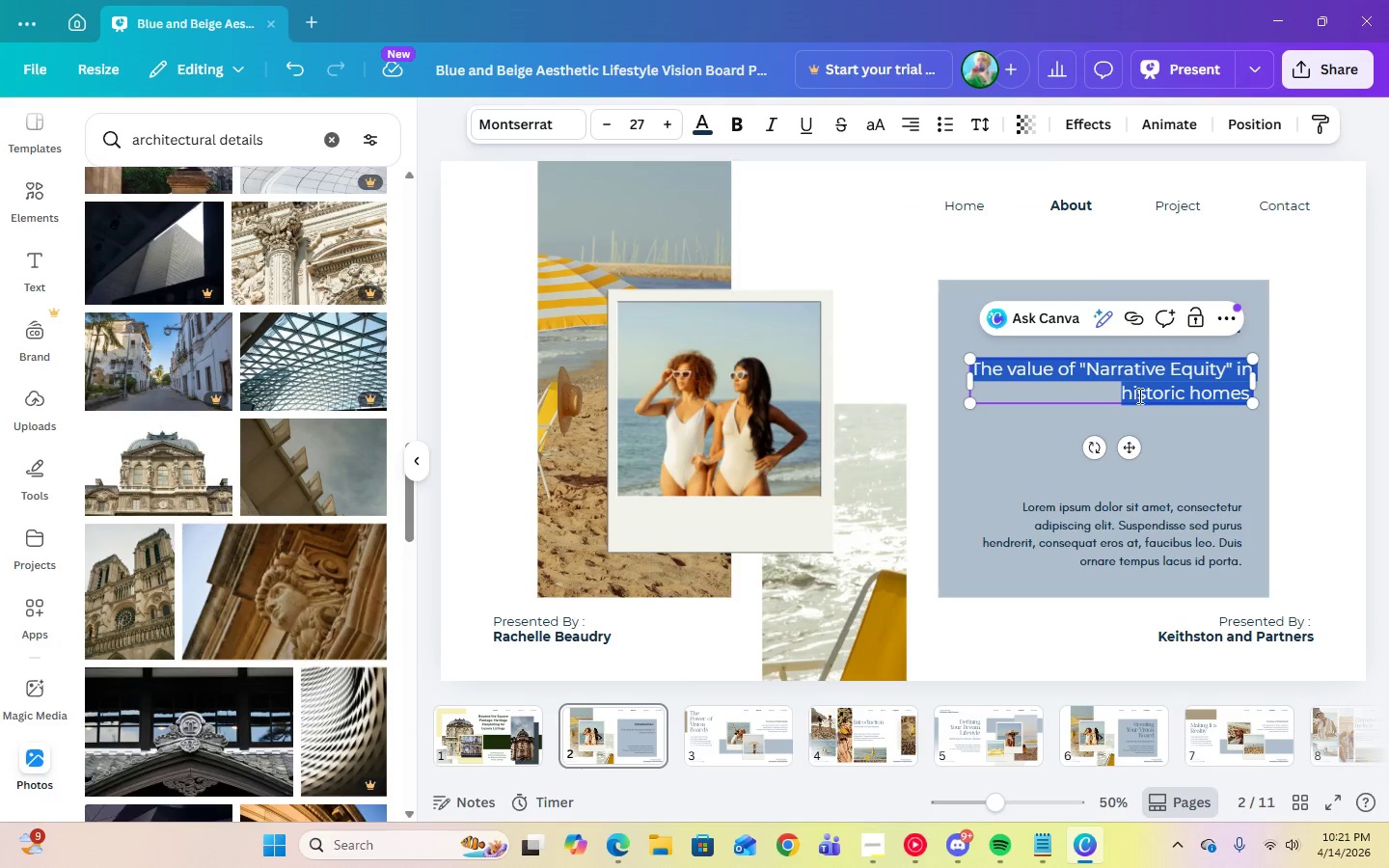 
left_click([1304, 410])
 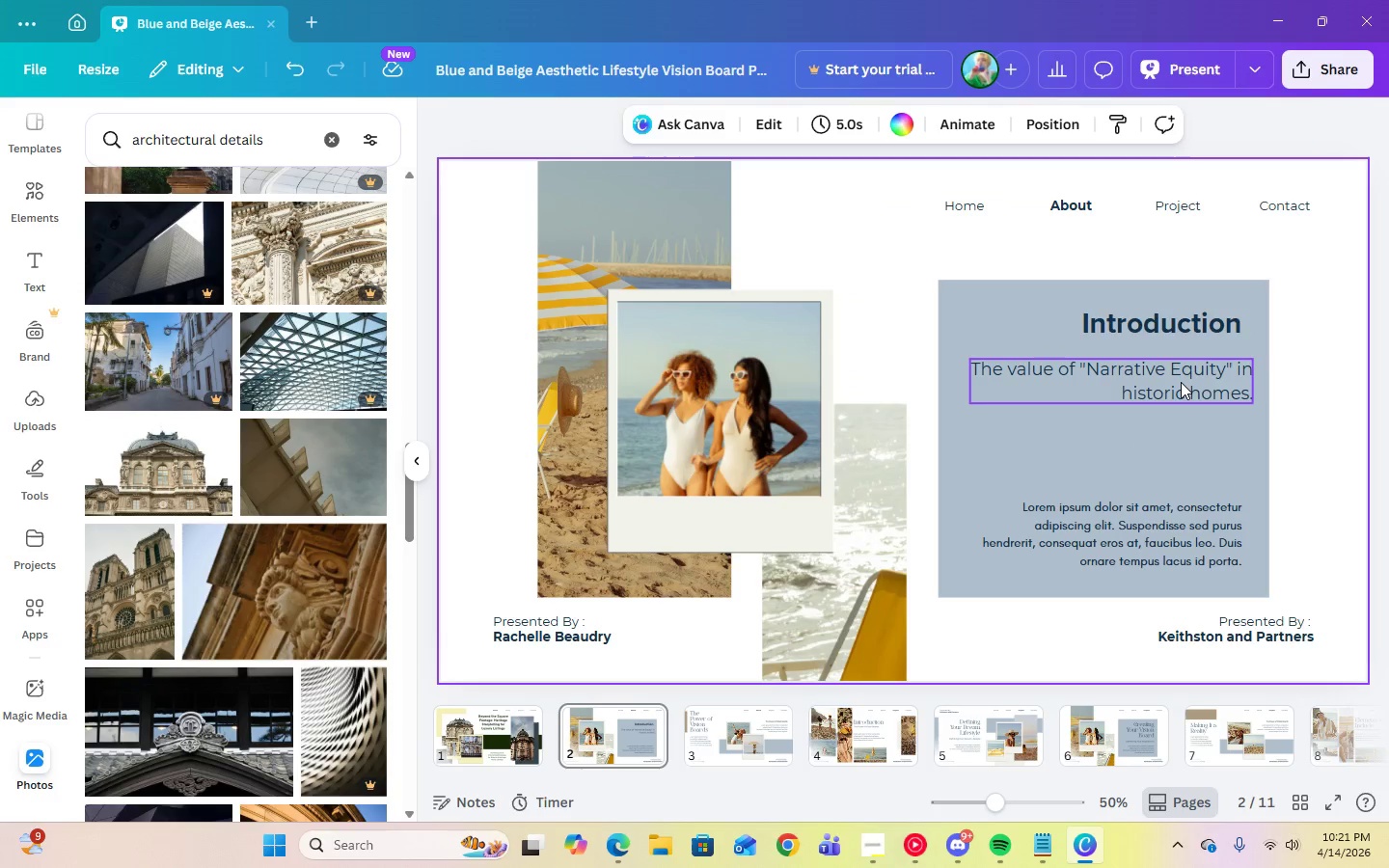 
left_click([1181, 382])
 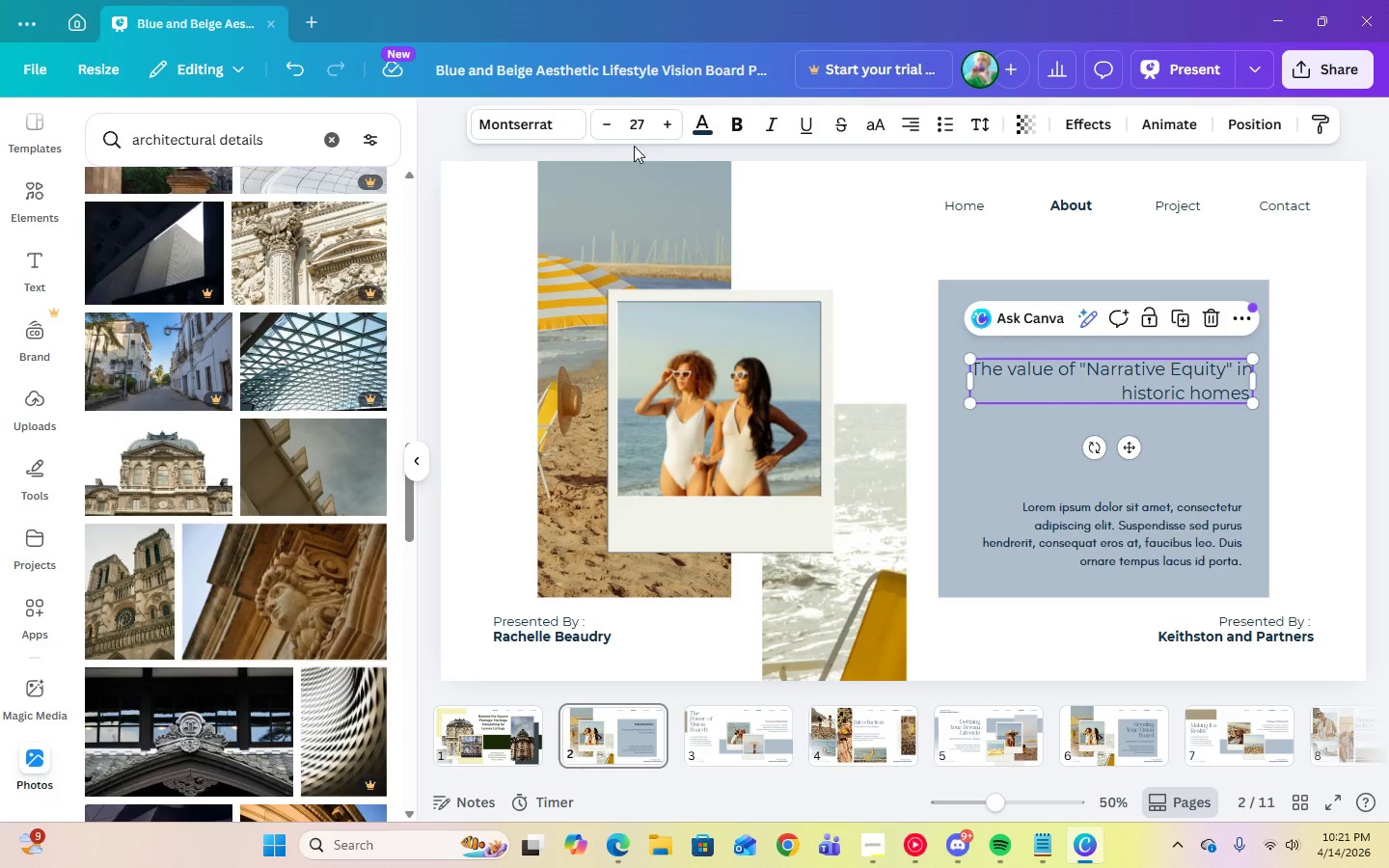 
left_click([634, 124])
 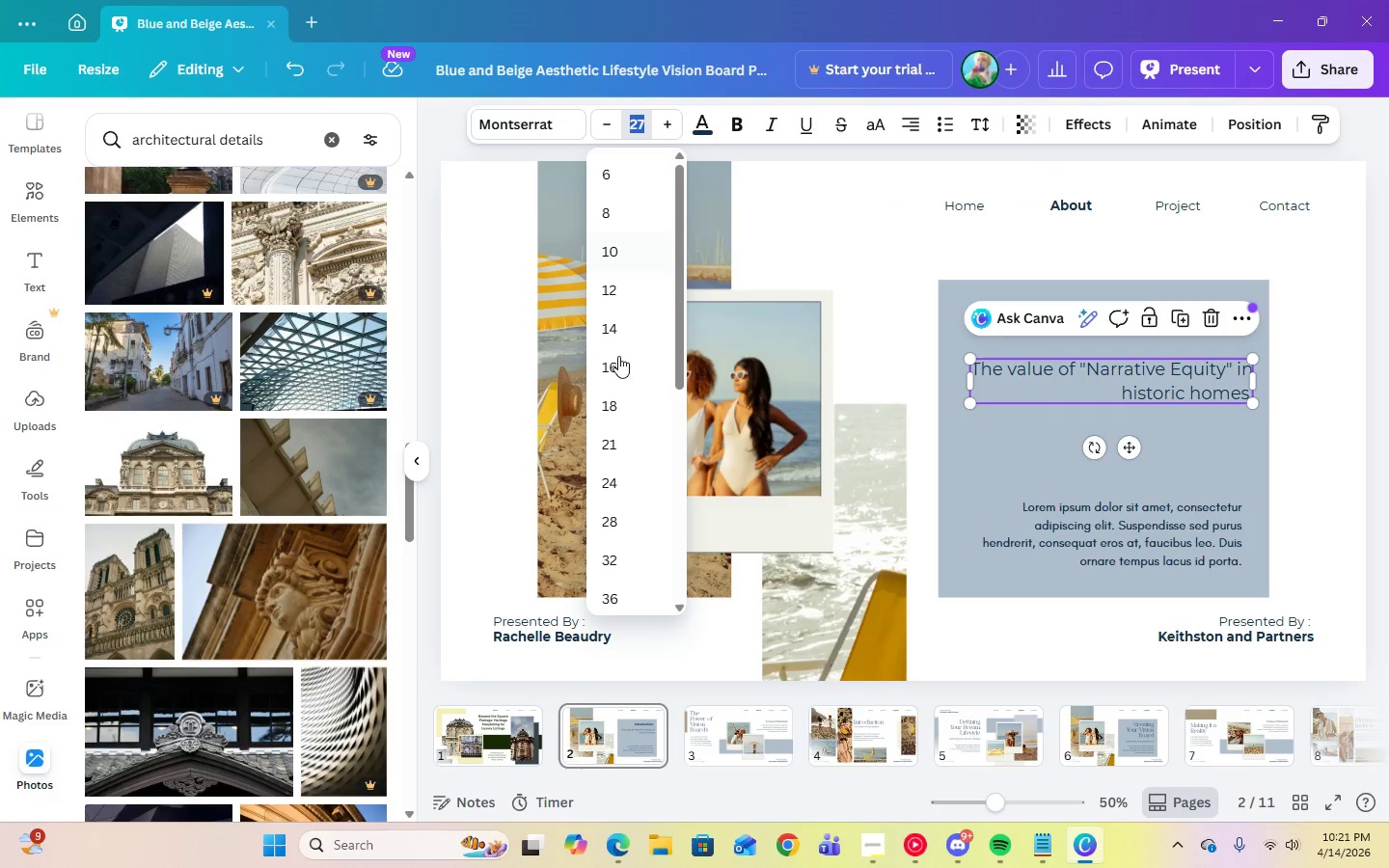 
left_click([613, 483])
 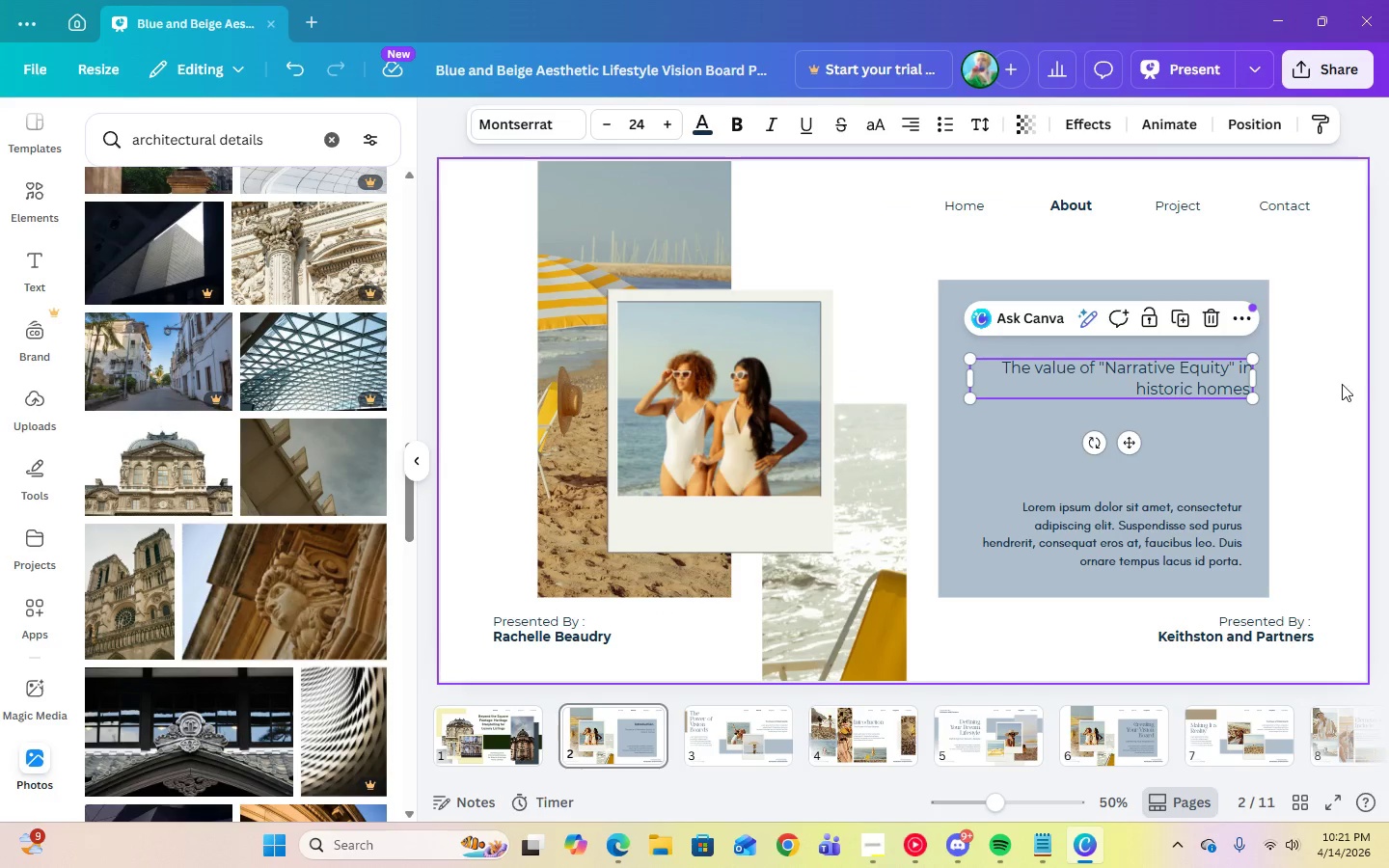 
left_click([1355, 384])
 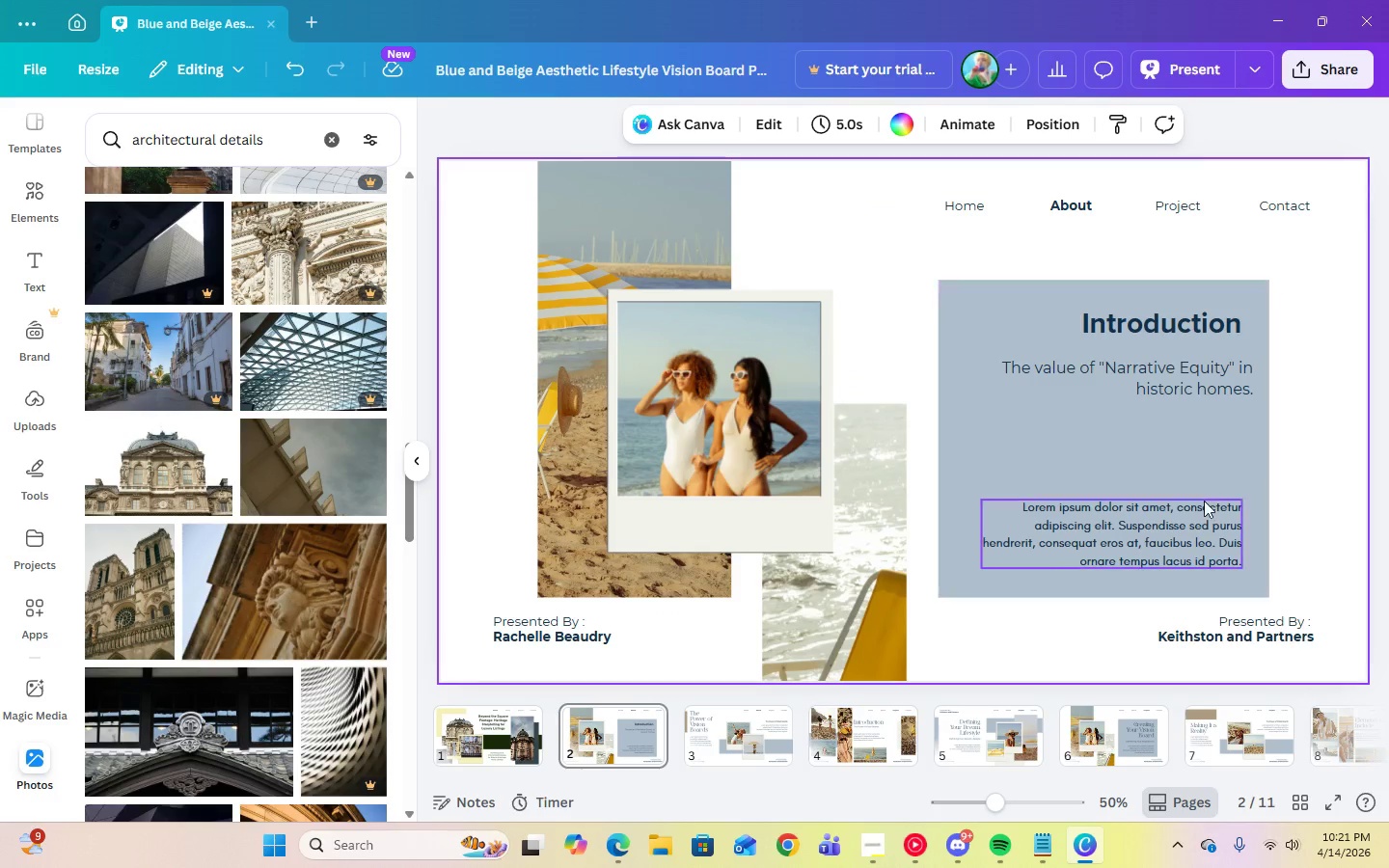 
left_click([1181, 529])
 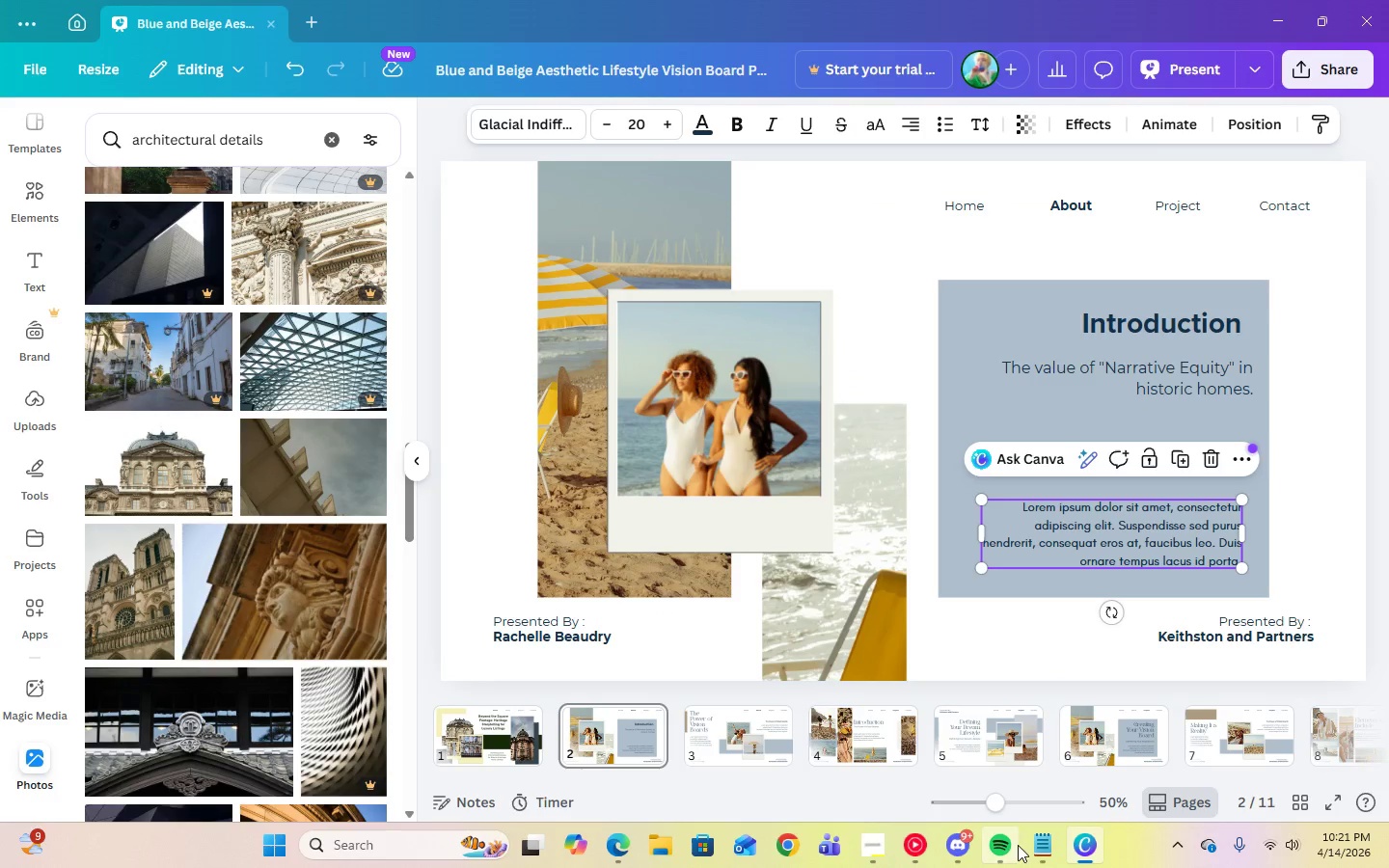 
left_click([1049, 846])
 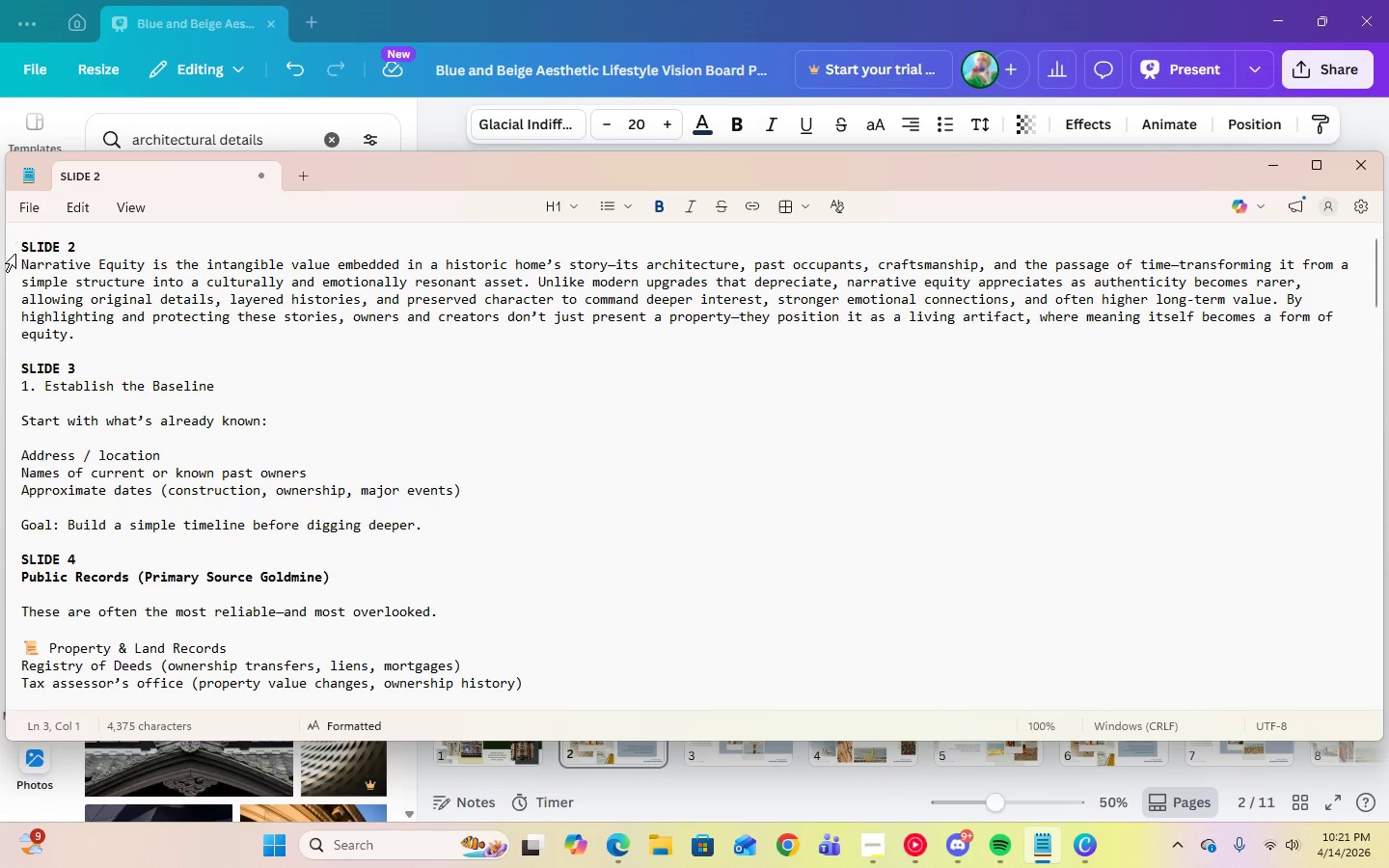 
left_click_drag(start_coordinate=[21, 263], to_coordinate=[535, 287])
 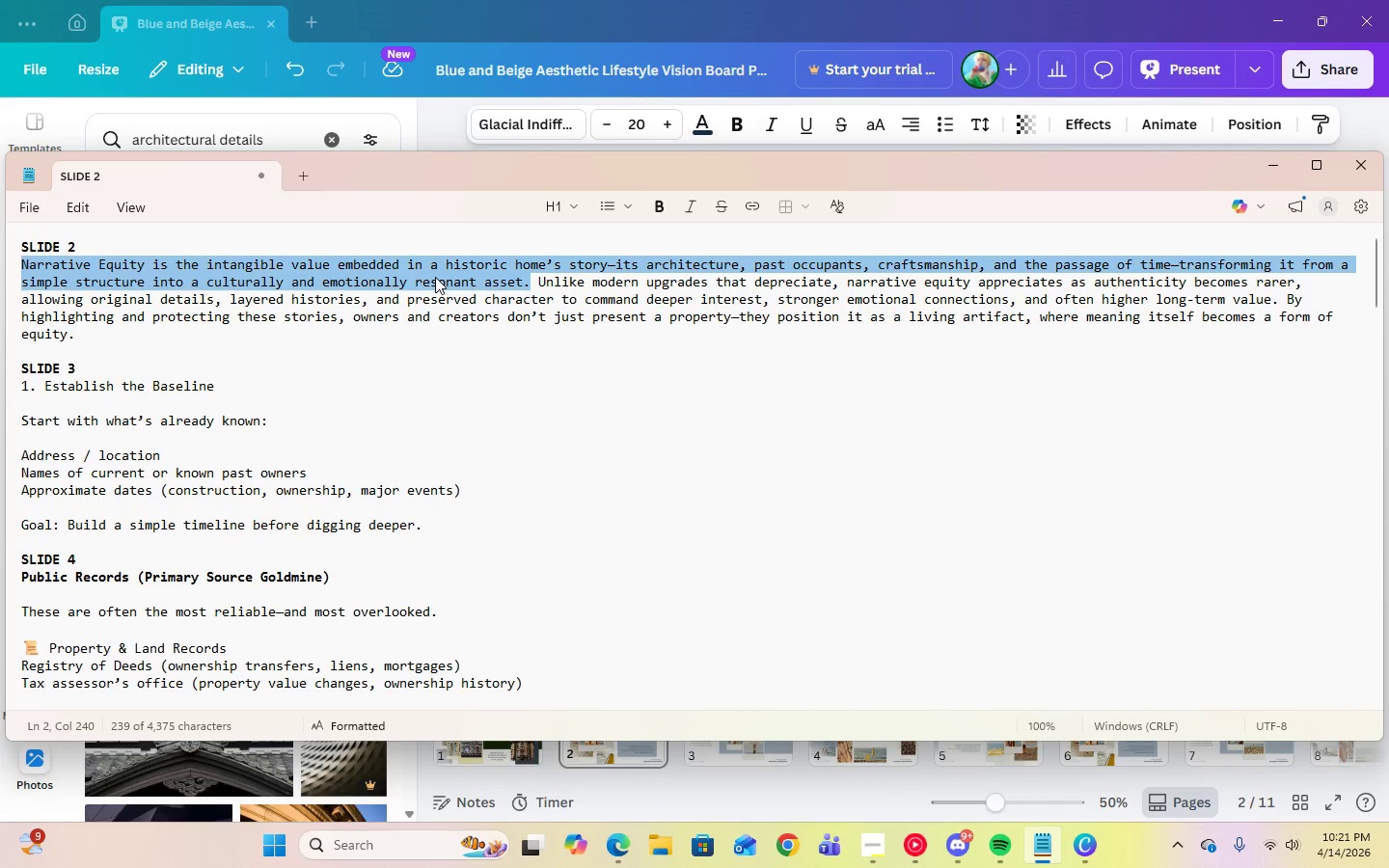 
right_click([435, 277])
 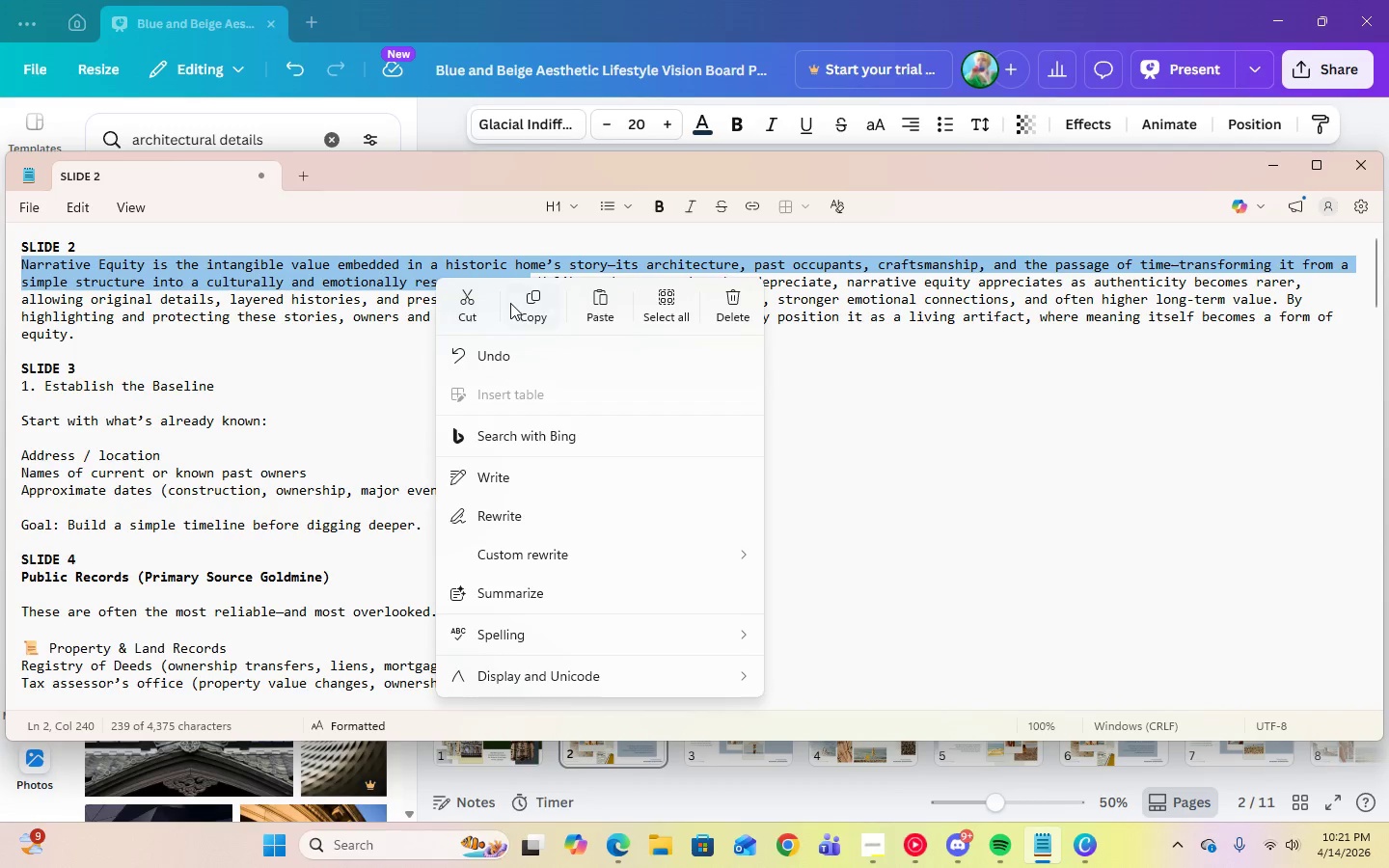 
left_click([537, 303])
 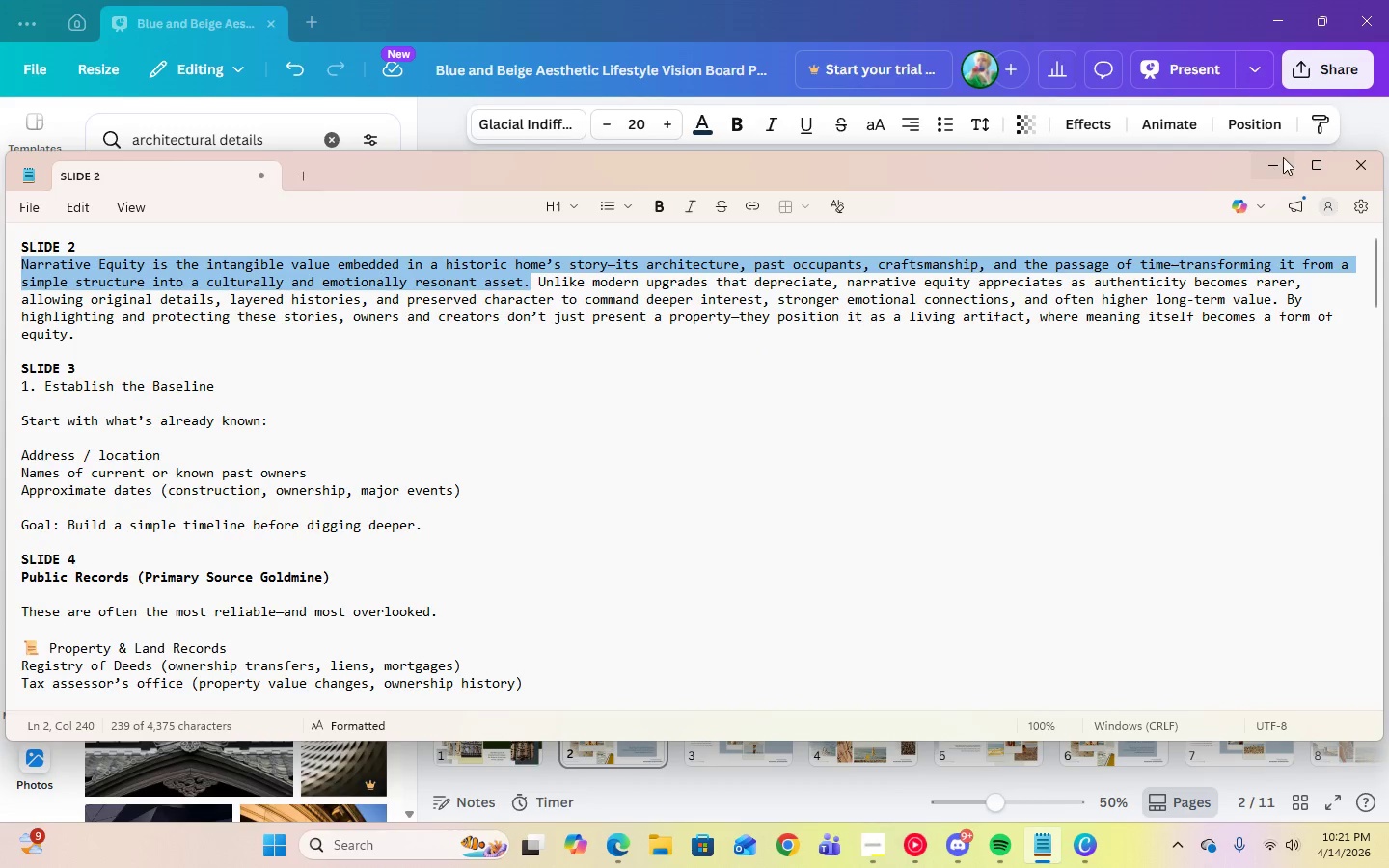 
left_click([1284, 157])
 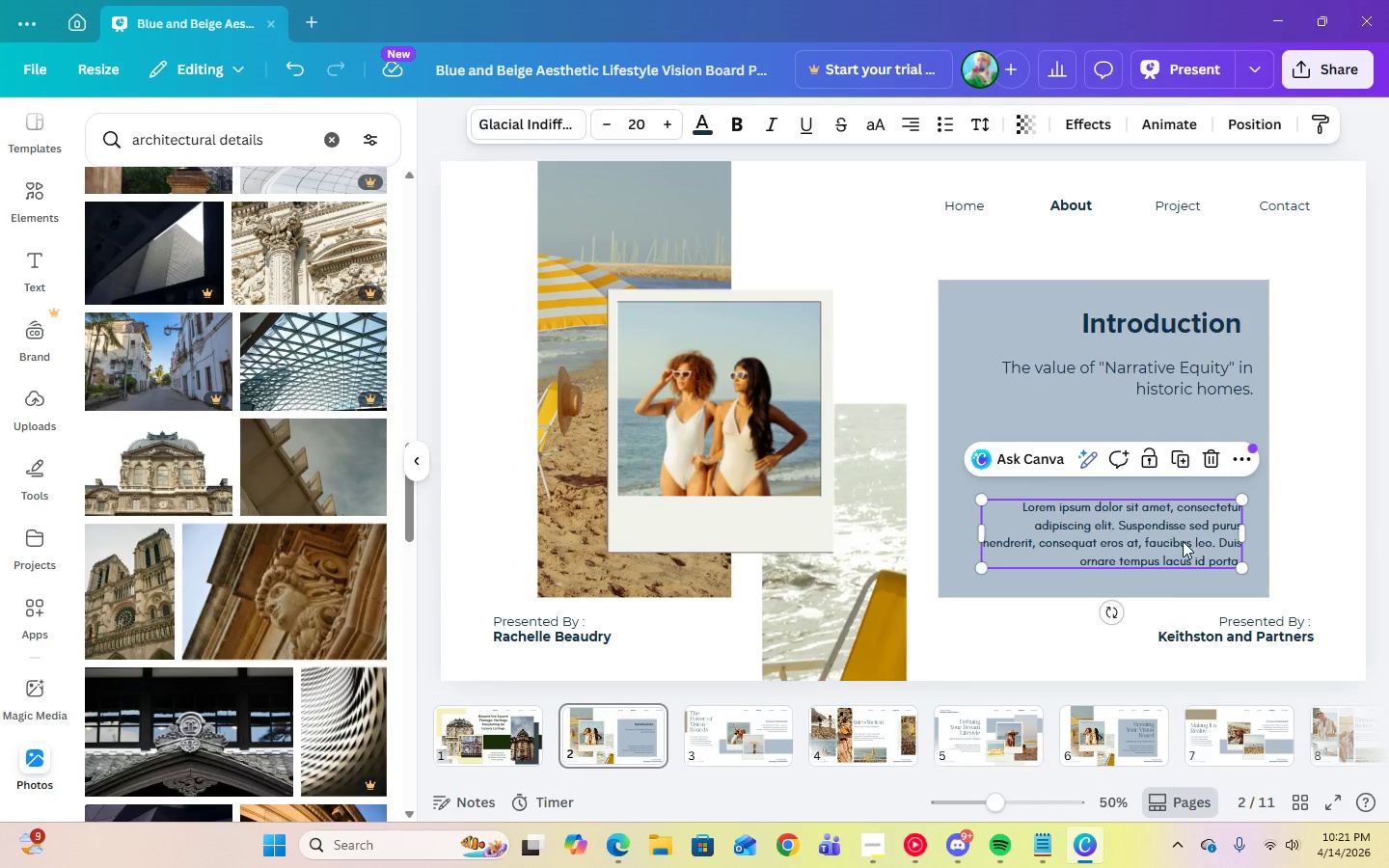 
left_click([1182, 541])
 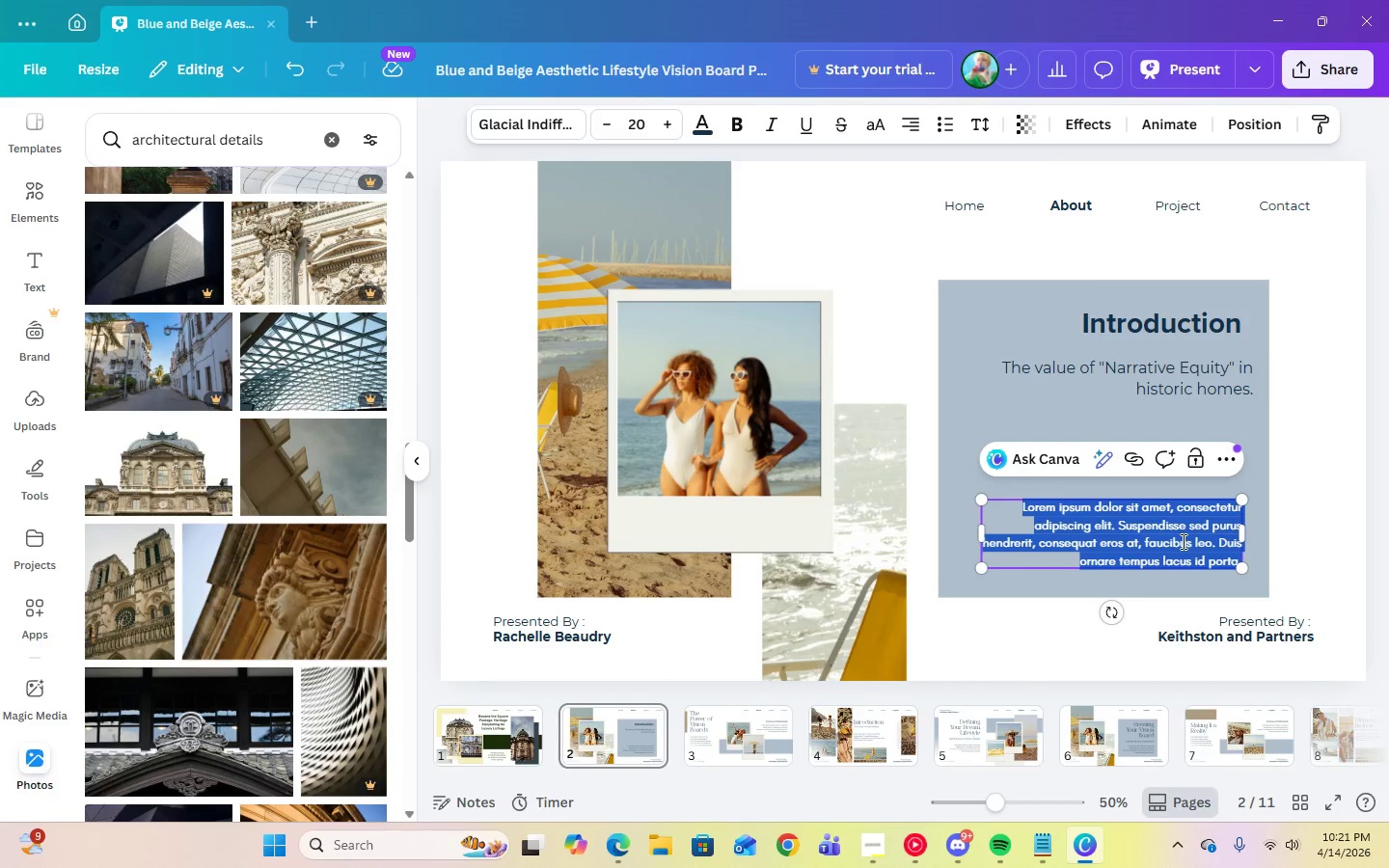 
right_click([1182, 541])
 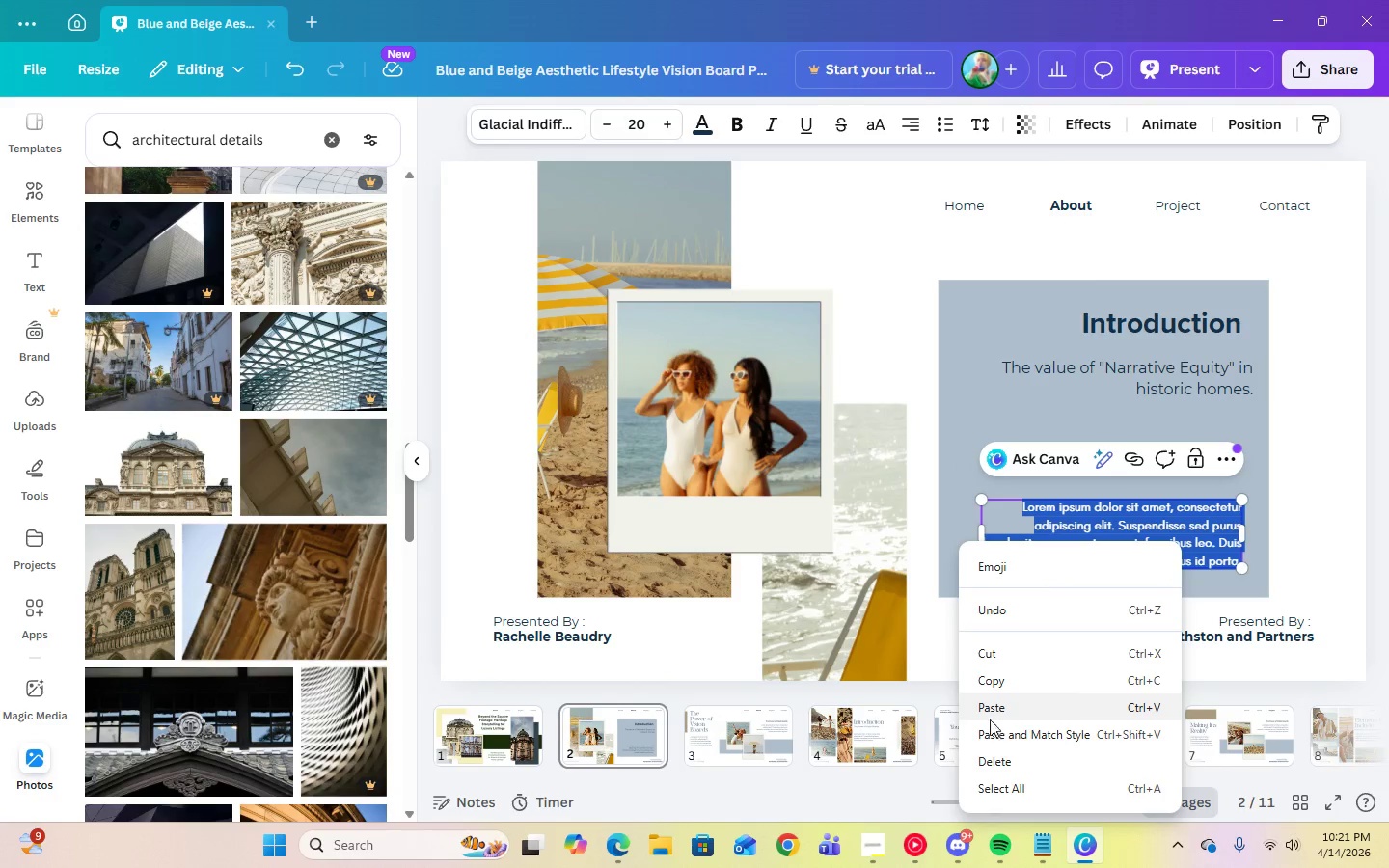 
left_click([990, 709])
 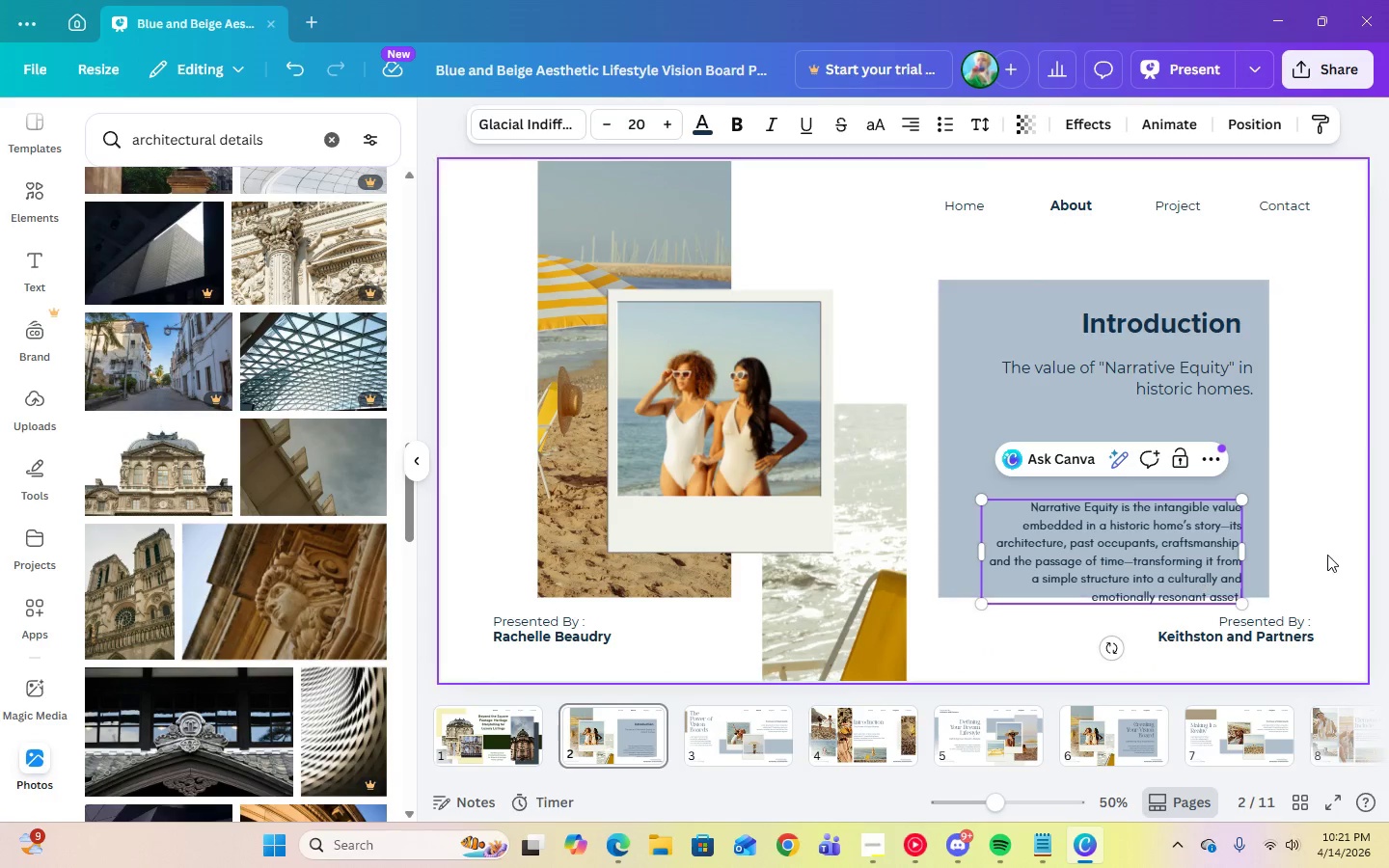 
left_click([1326, 548])
 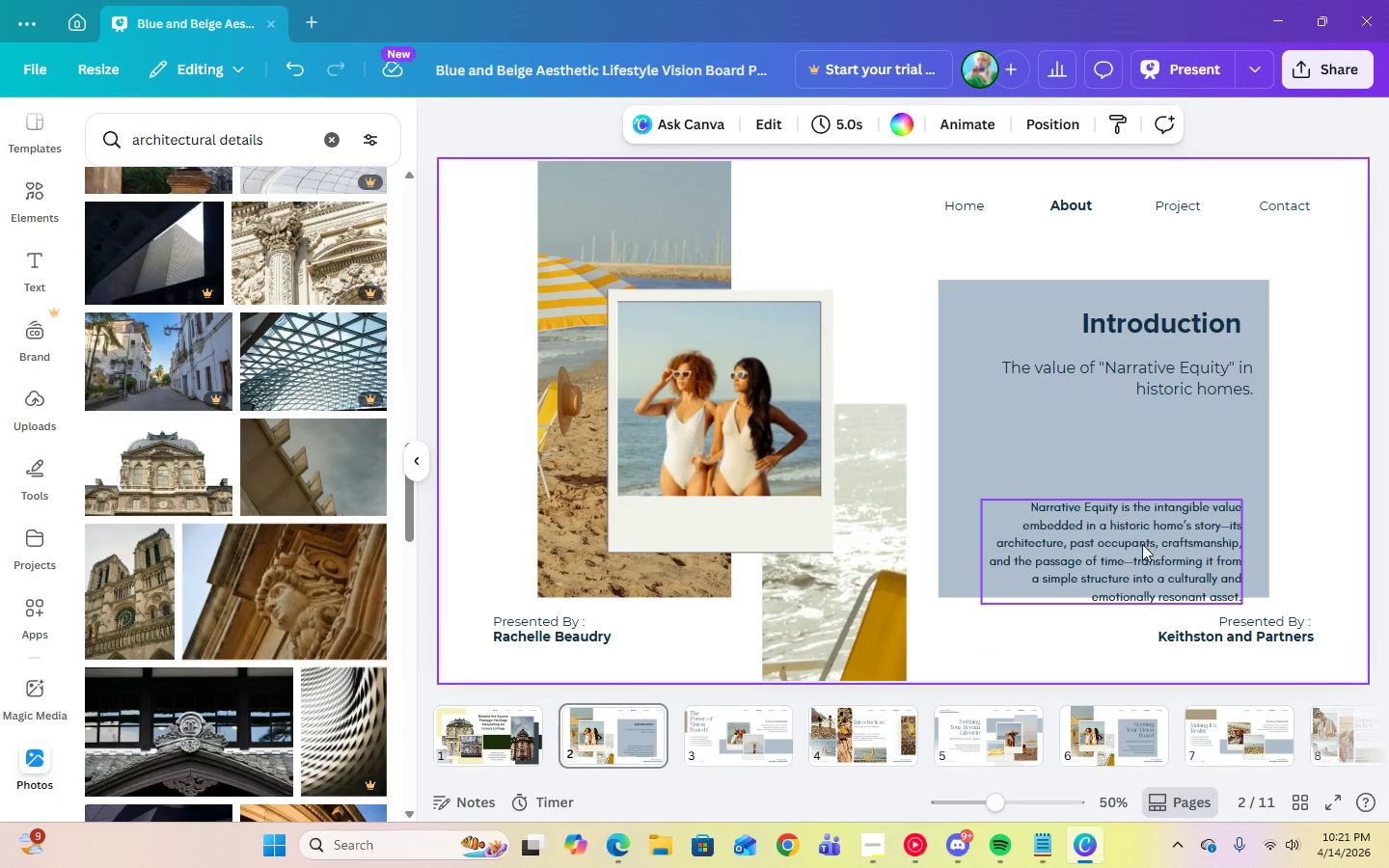 
left_click_drag(start_coordinate=[1142, 544], to_coordinate=[1148, 466])
 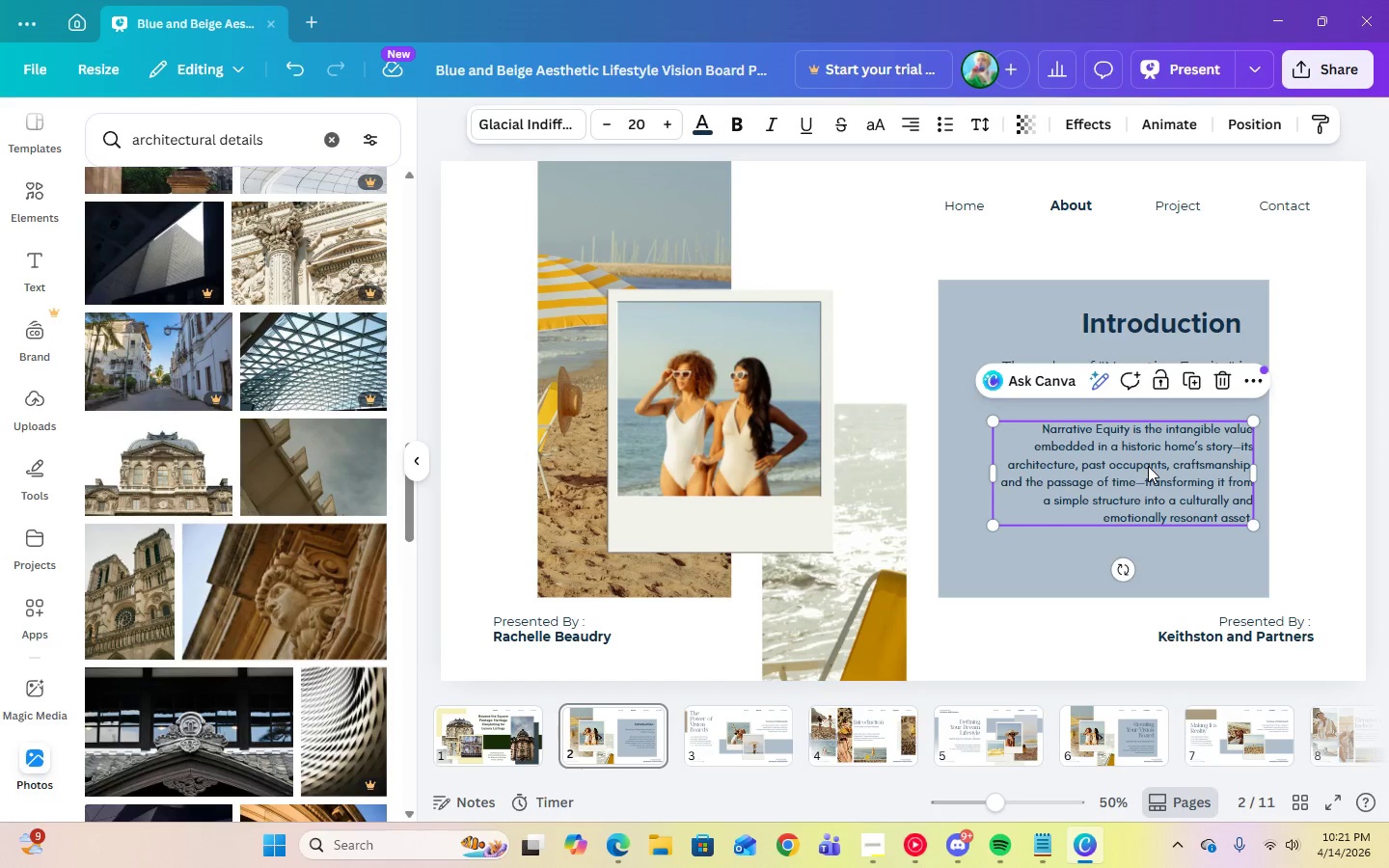 
left_click([1148, 466])
 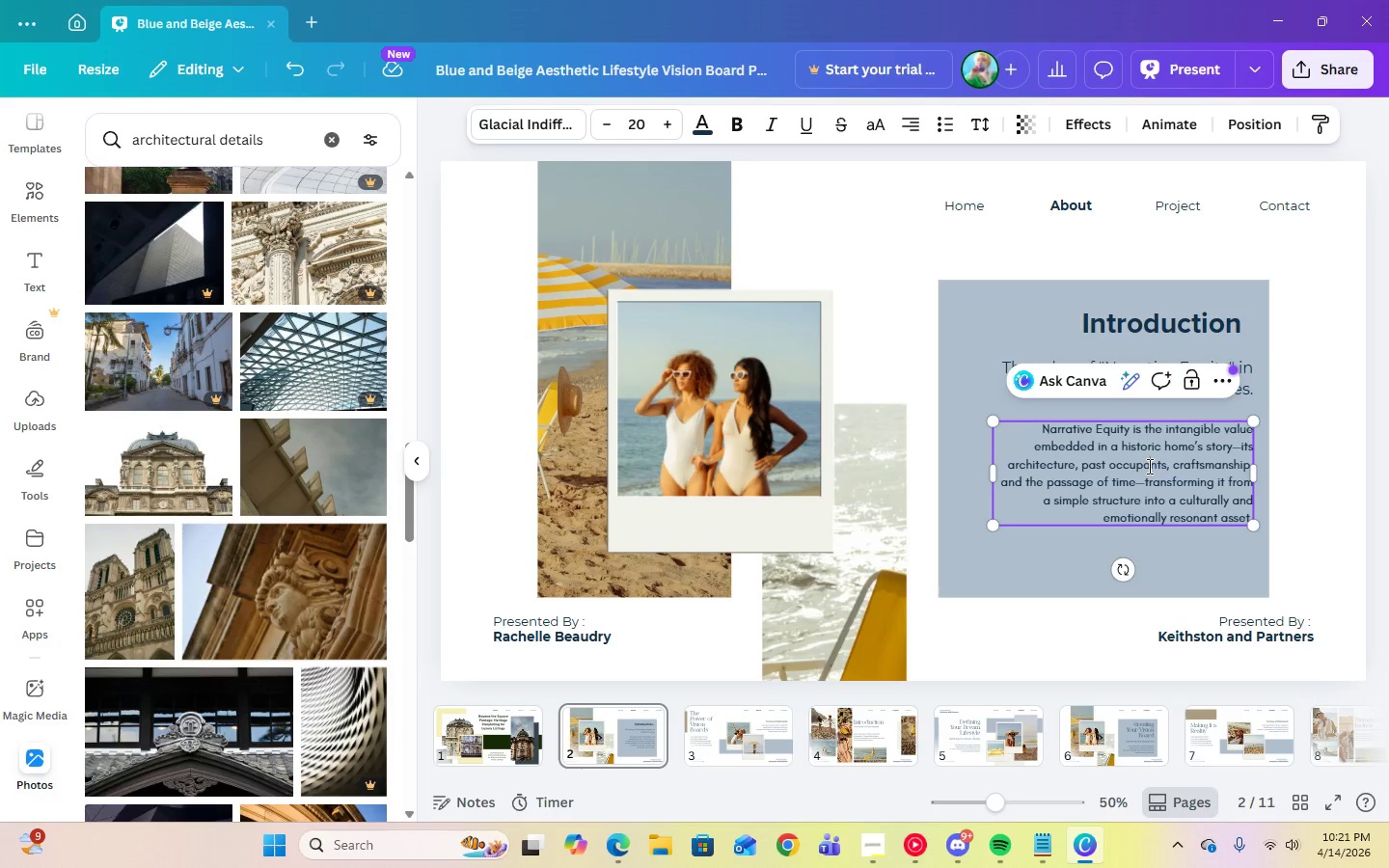 
key(Control+A)
 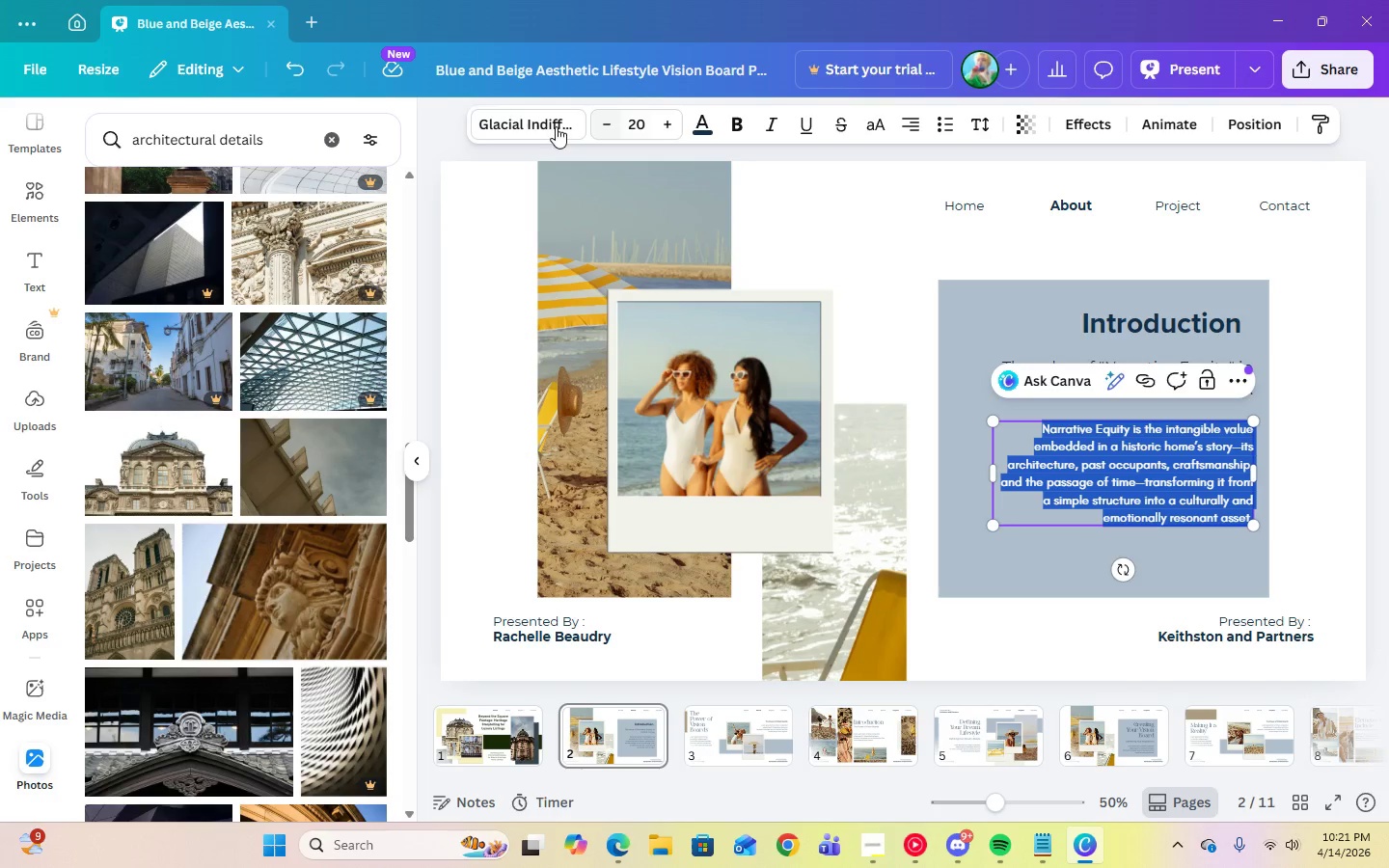 
left_click([538, 126])
 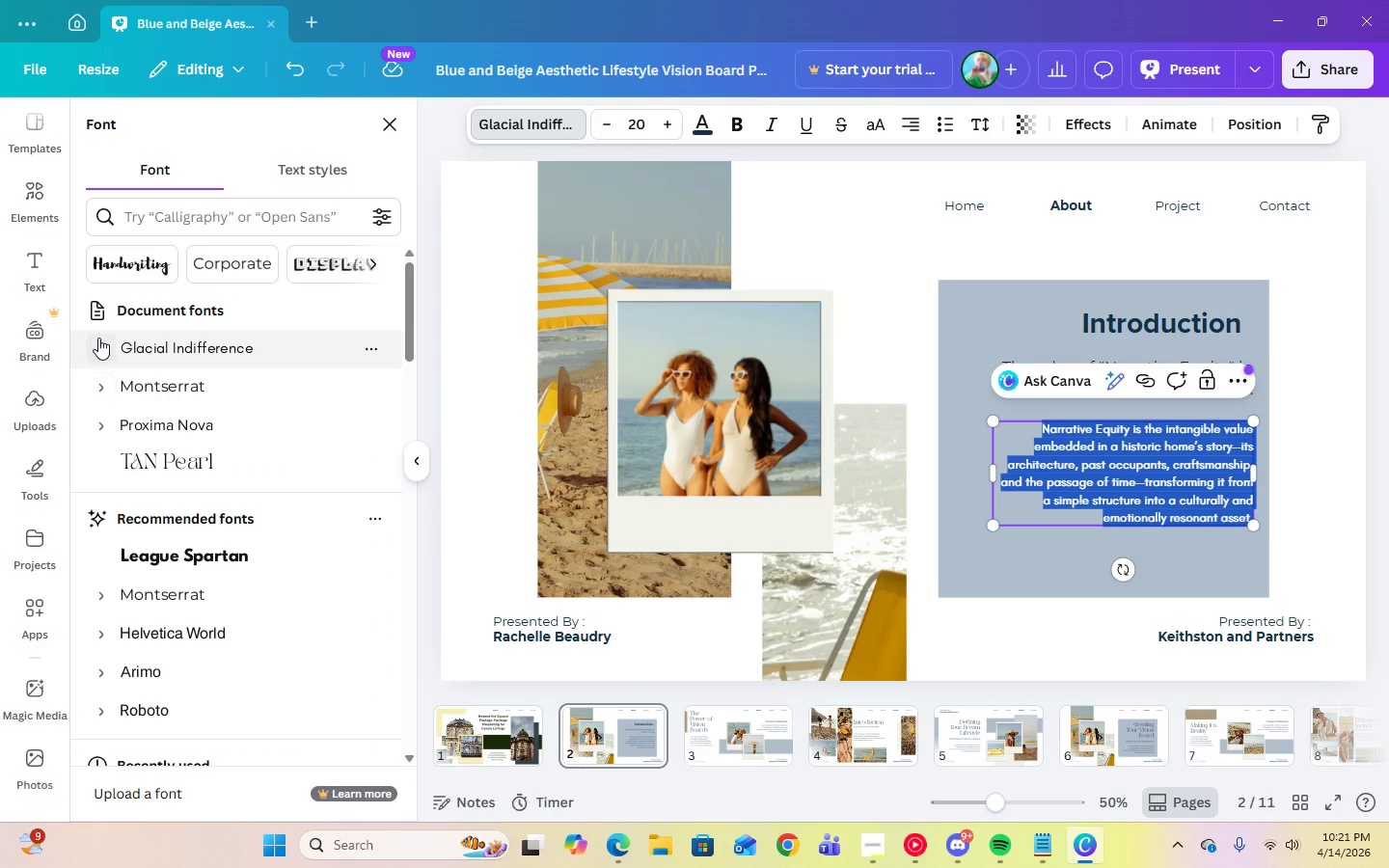 
left_click([106, 386])
 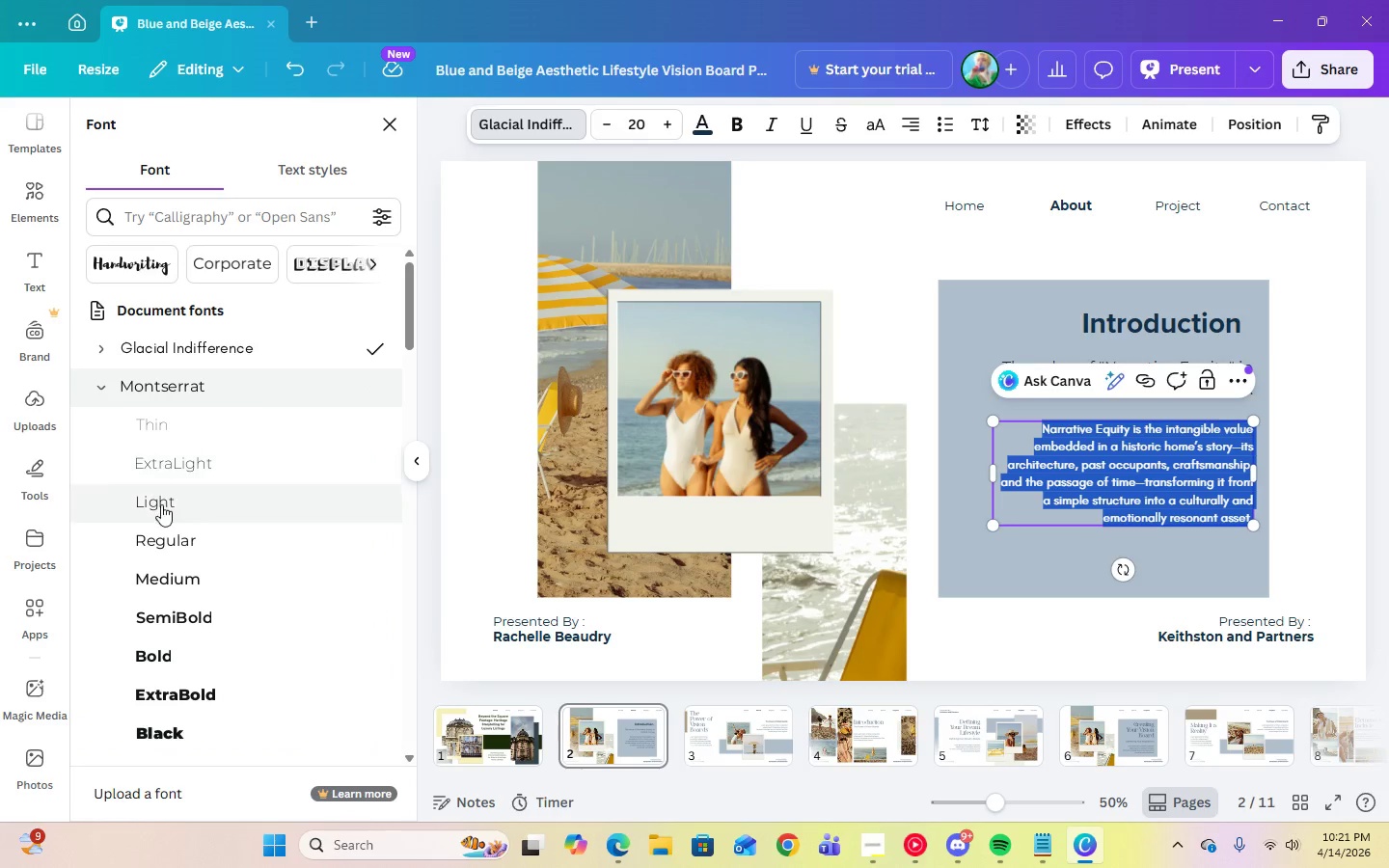 
left_click([163, 534])
 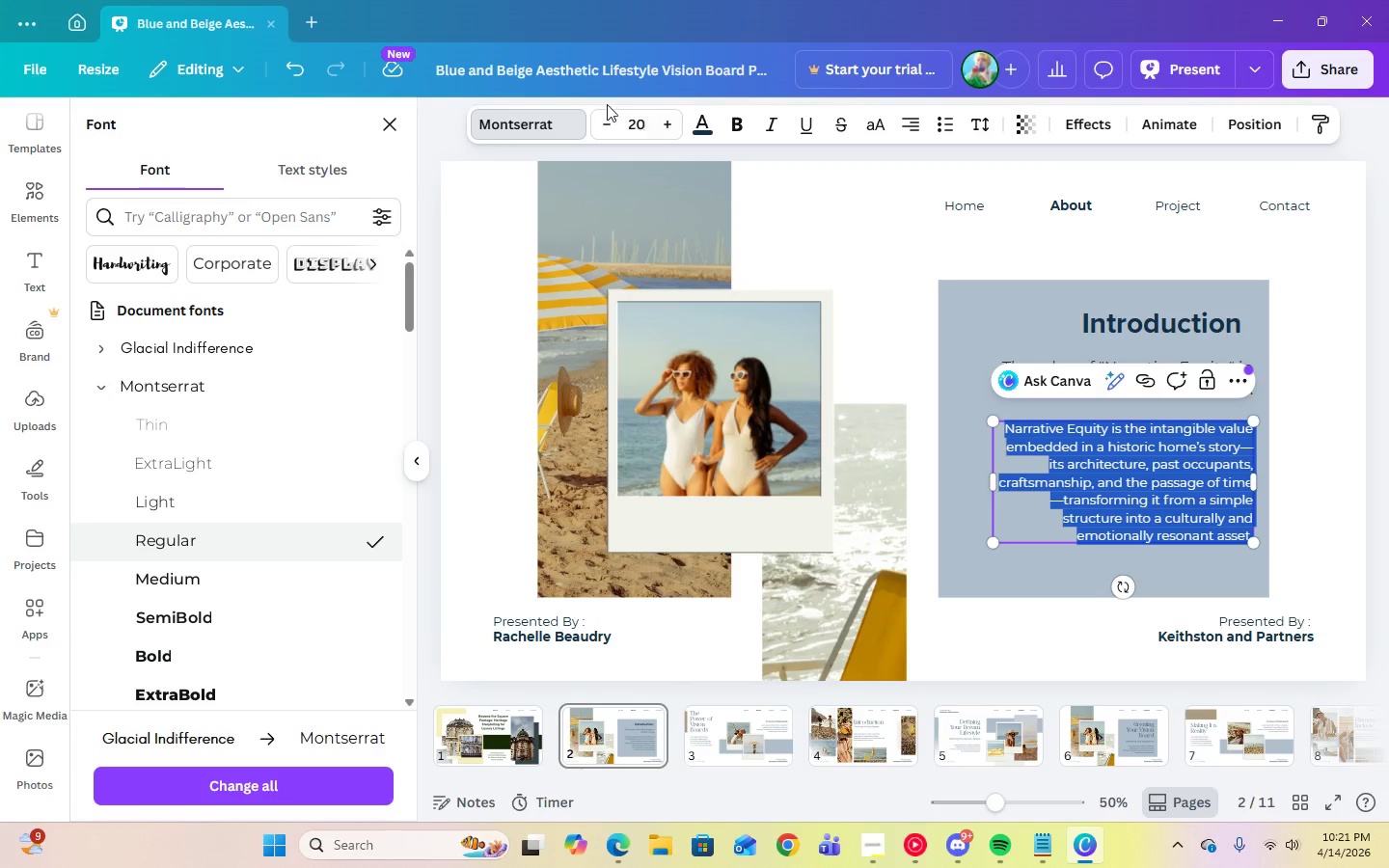 
left_click([636, 128])
 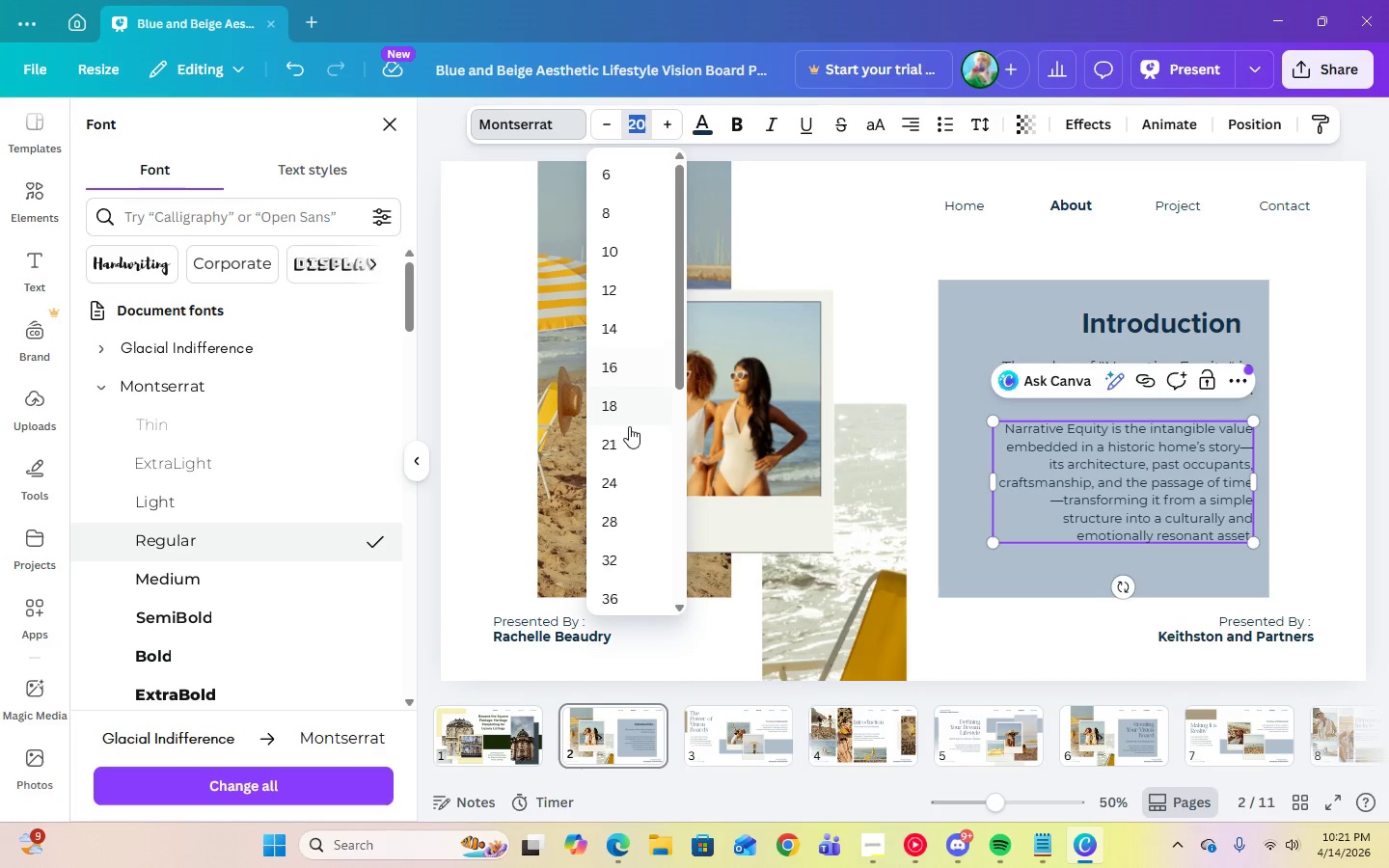 
left_click([632, 442])
 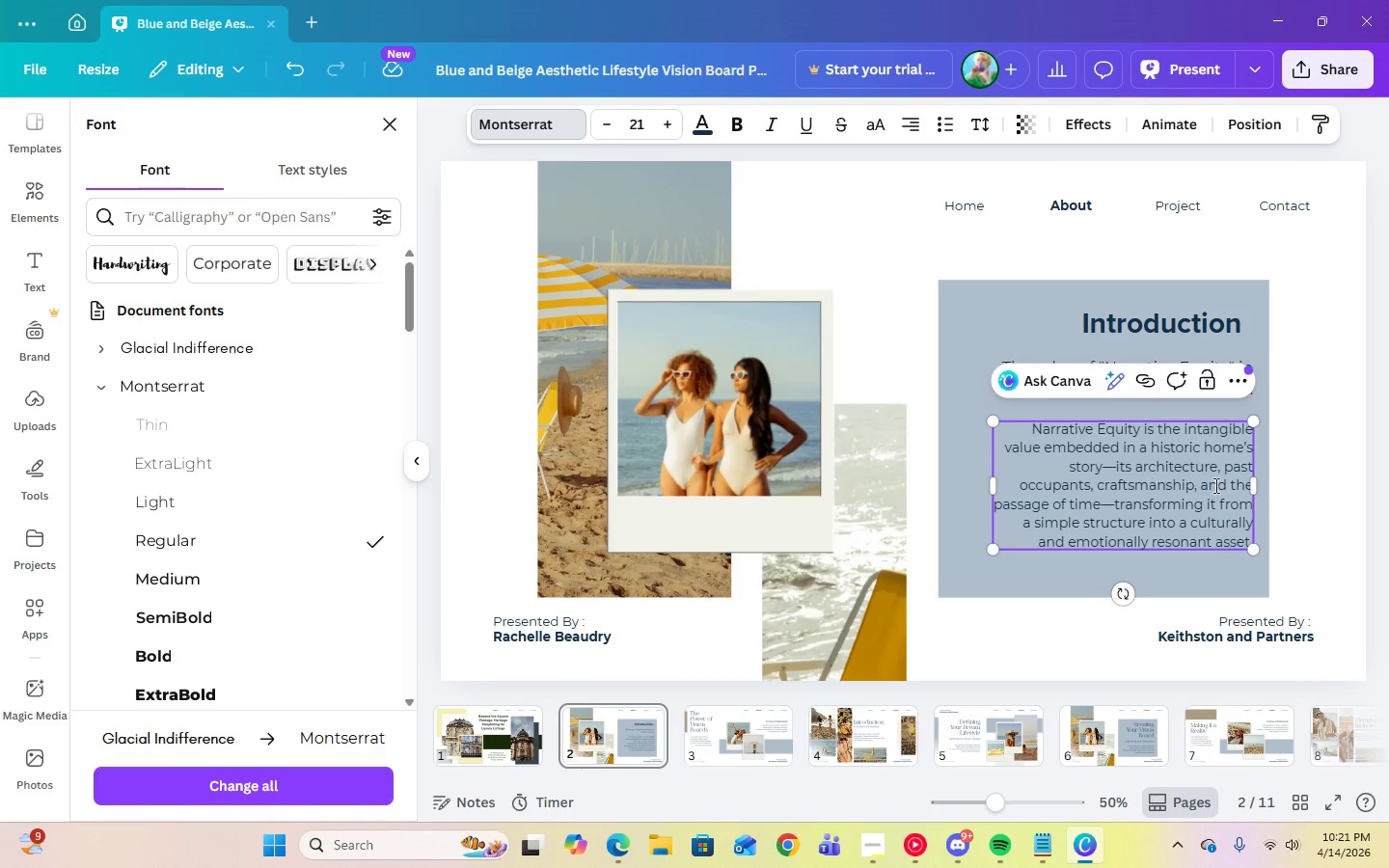 
left_click([1344, 482])
 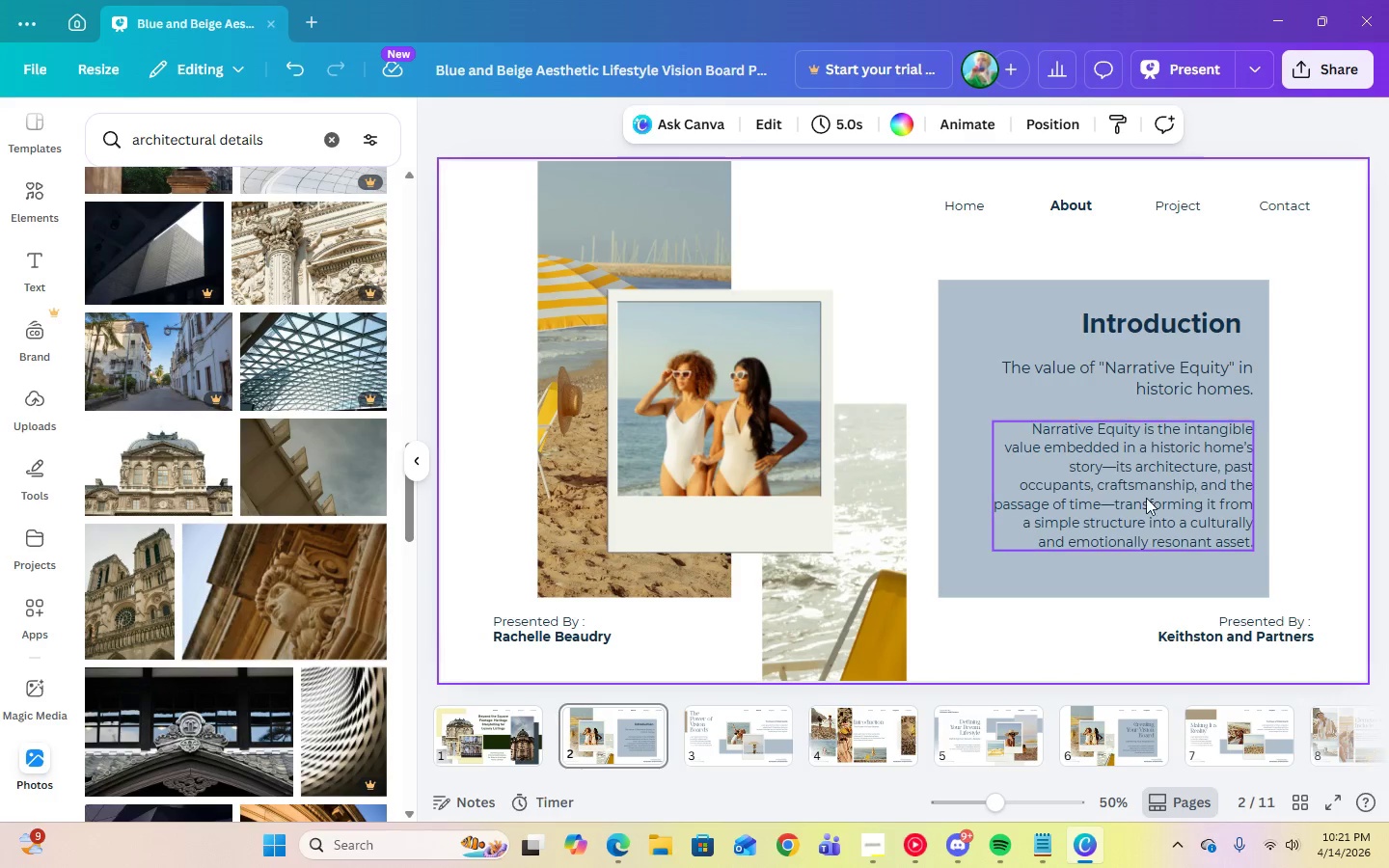 
left_click([1145, 498])
 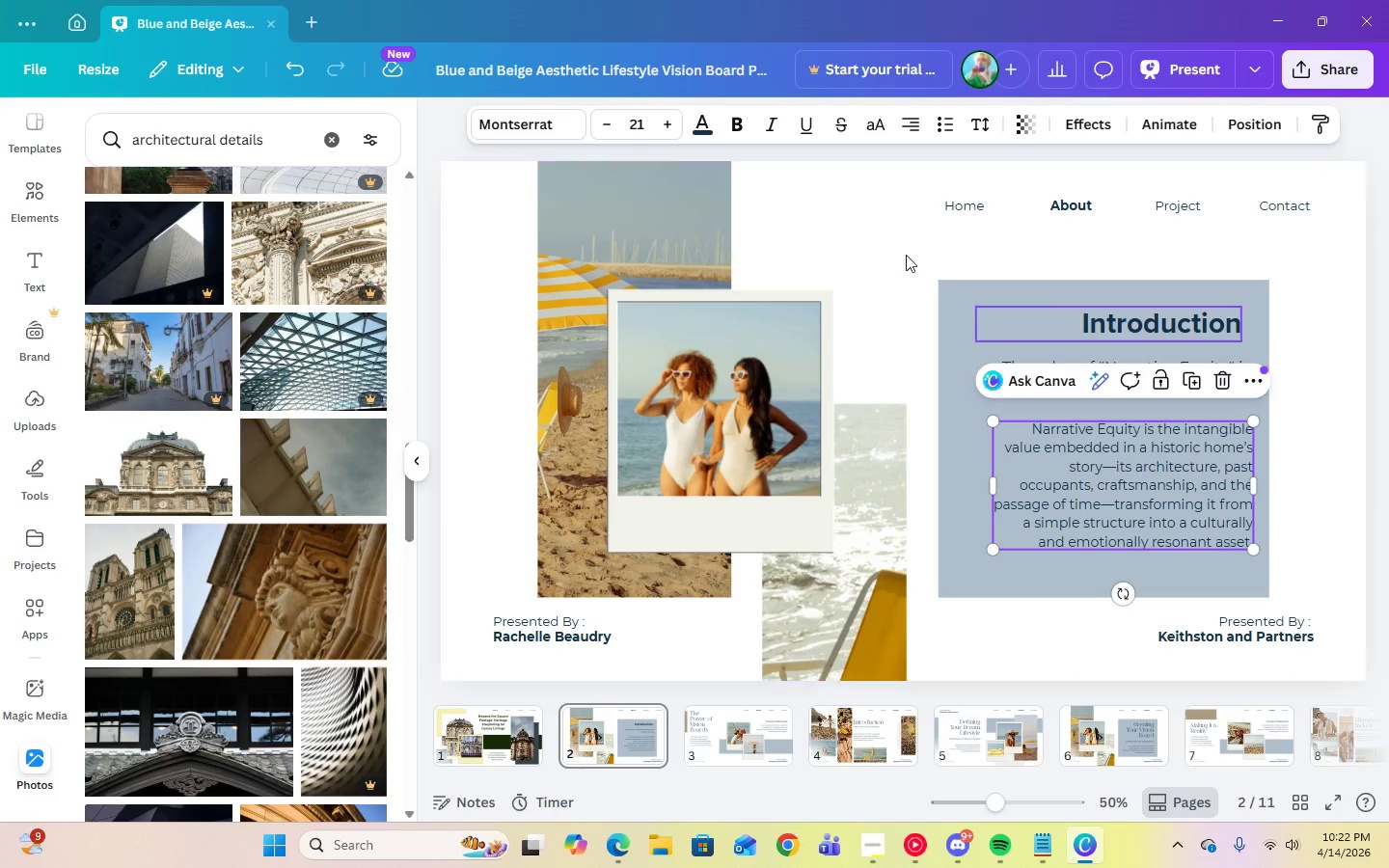 
left_click([642, 132])
 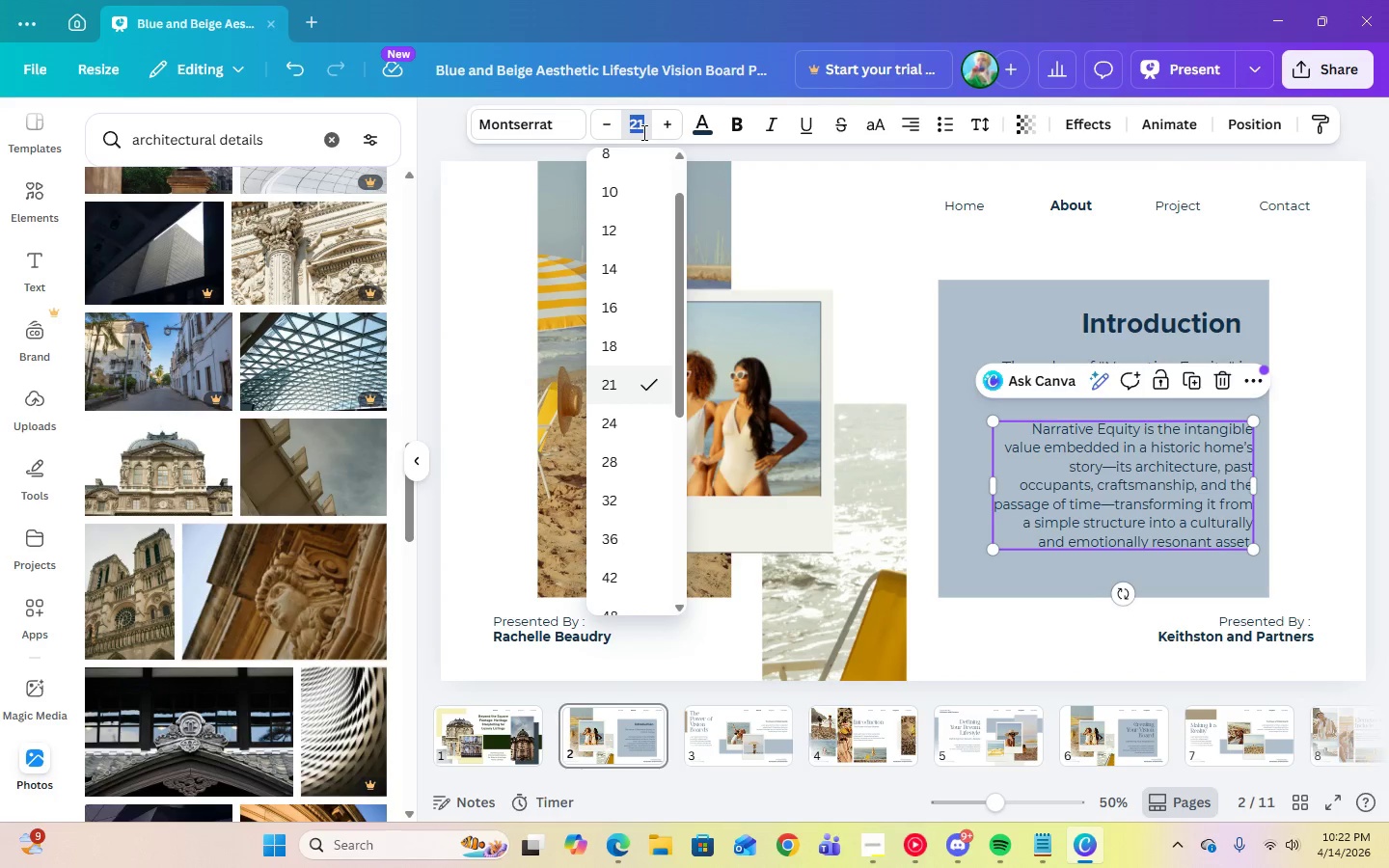 
key(Numpad2)
 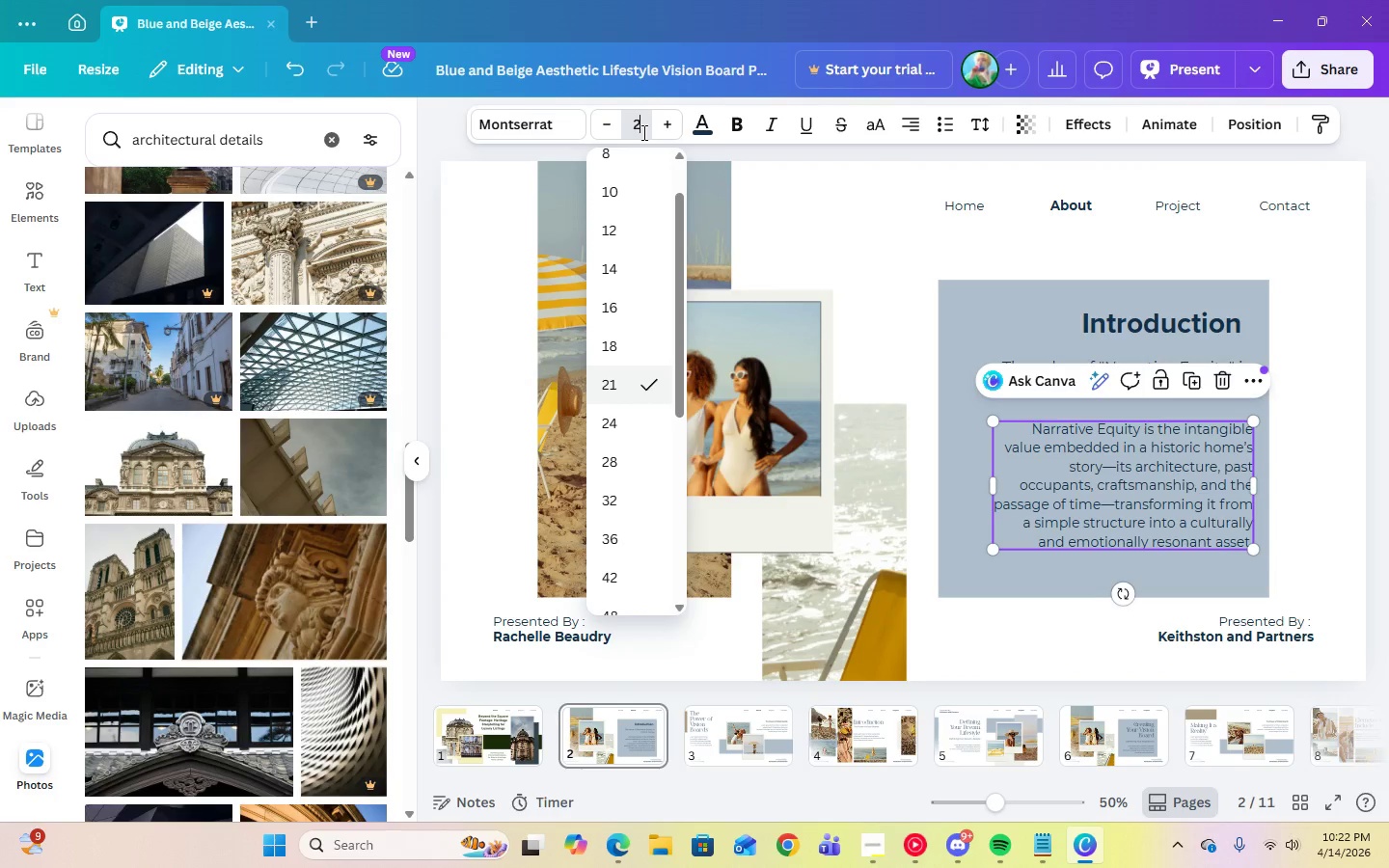 
key(Numpad2)
 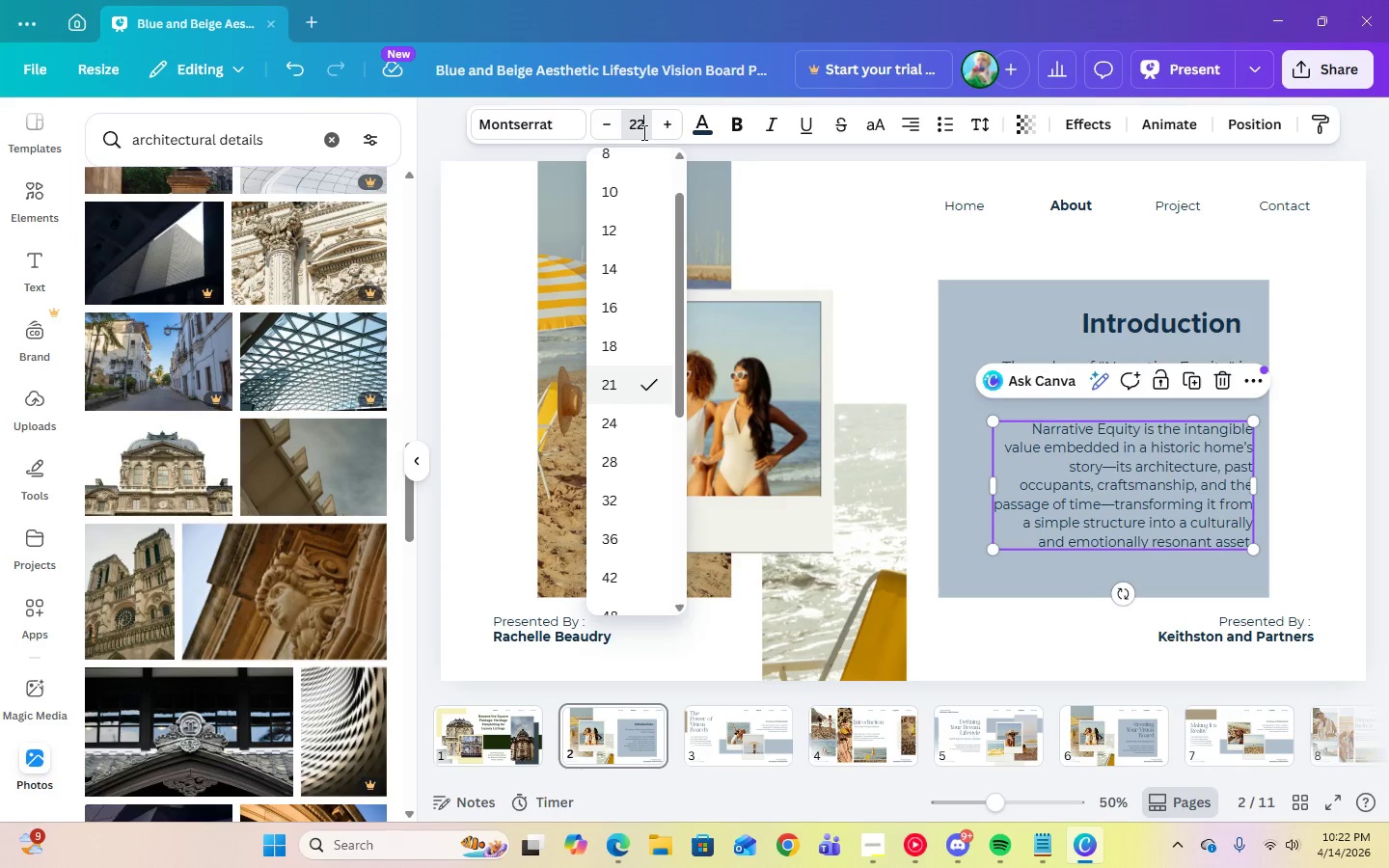 
key(Enter)
 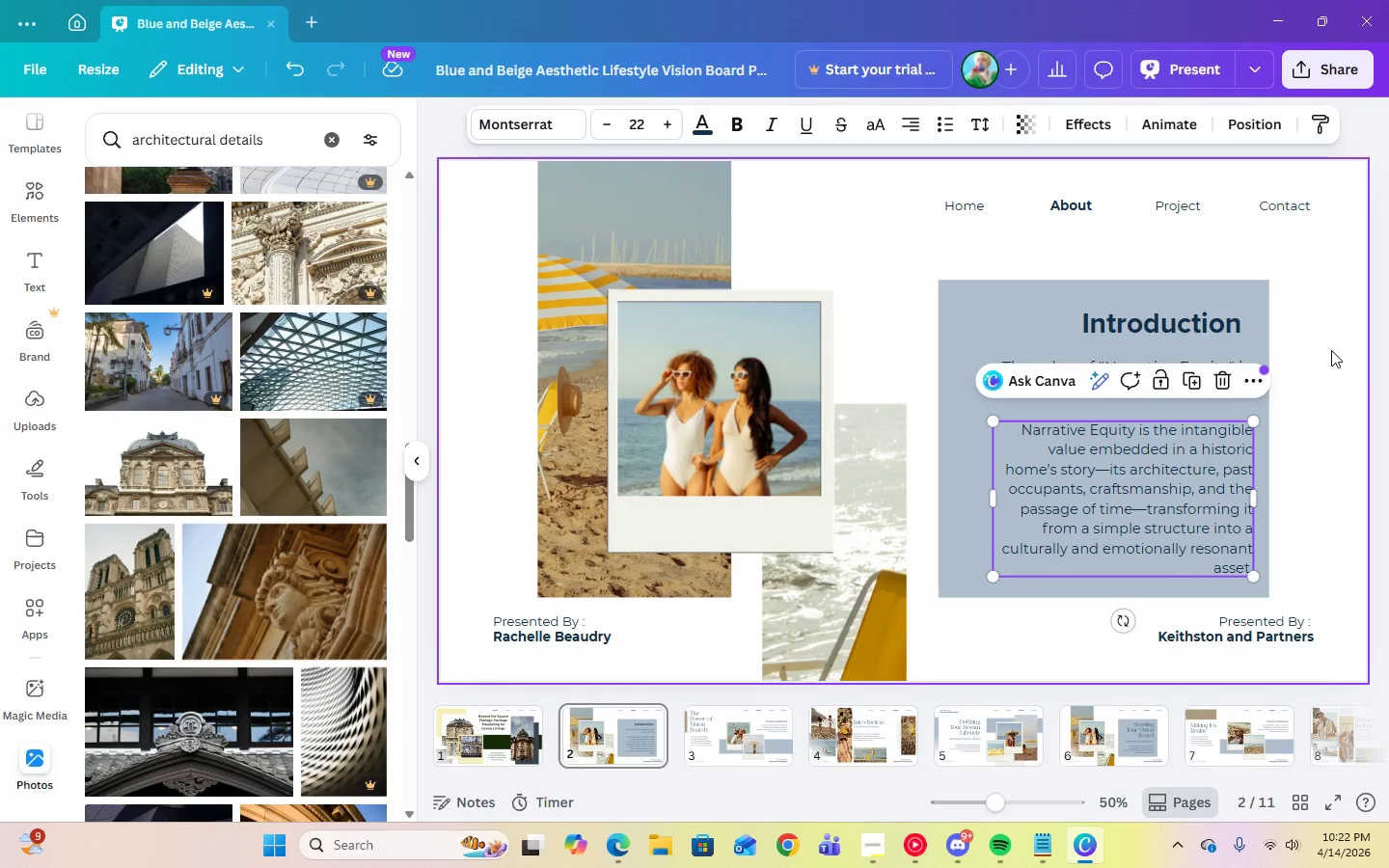 
left_click([1355, 395])
 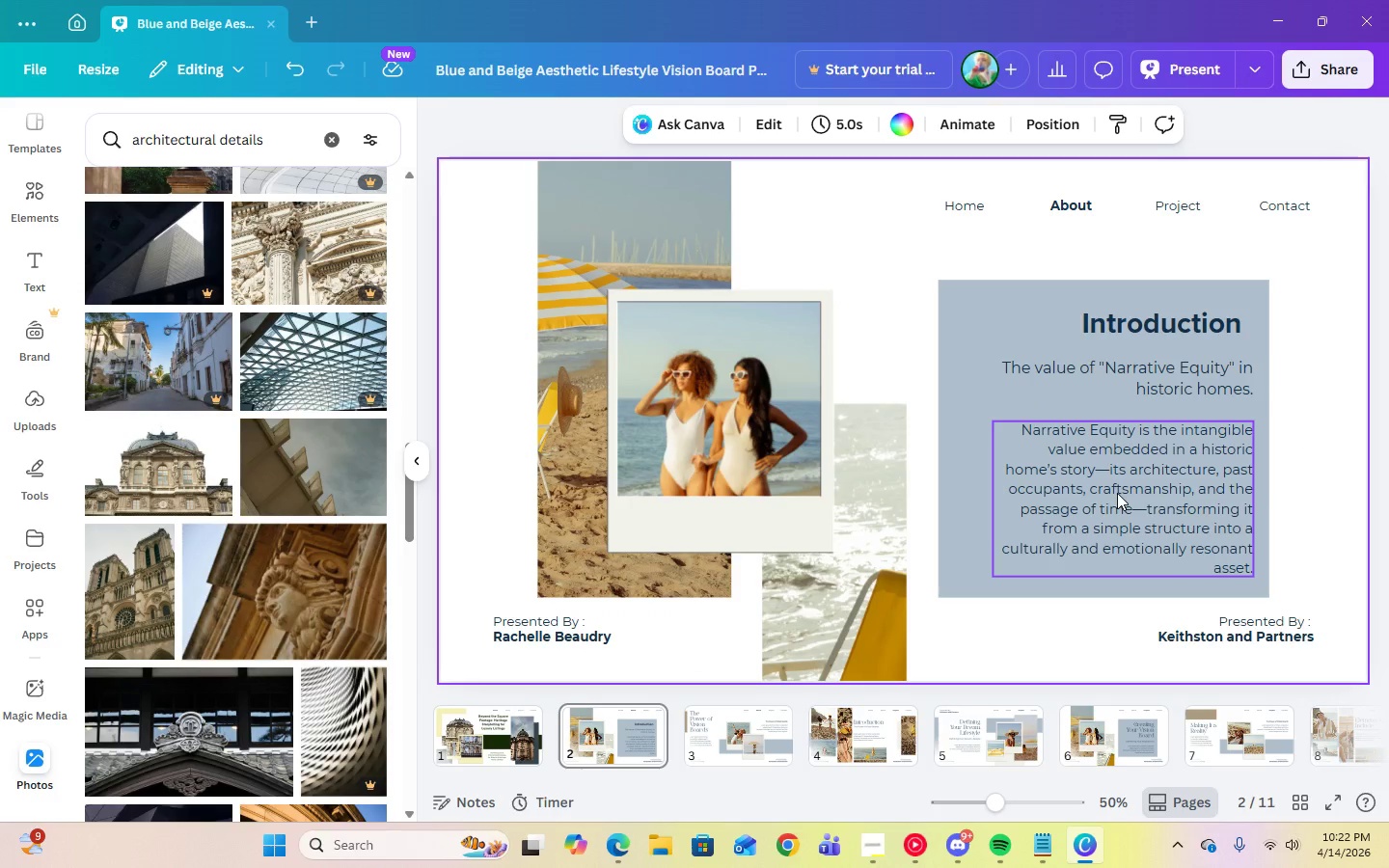 
left_click([1117, 493])
 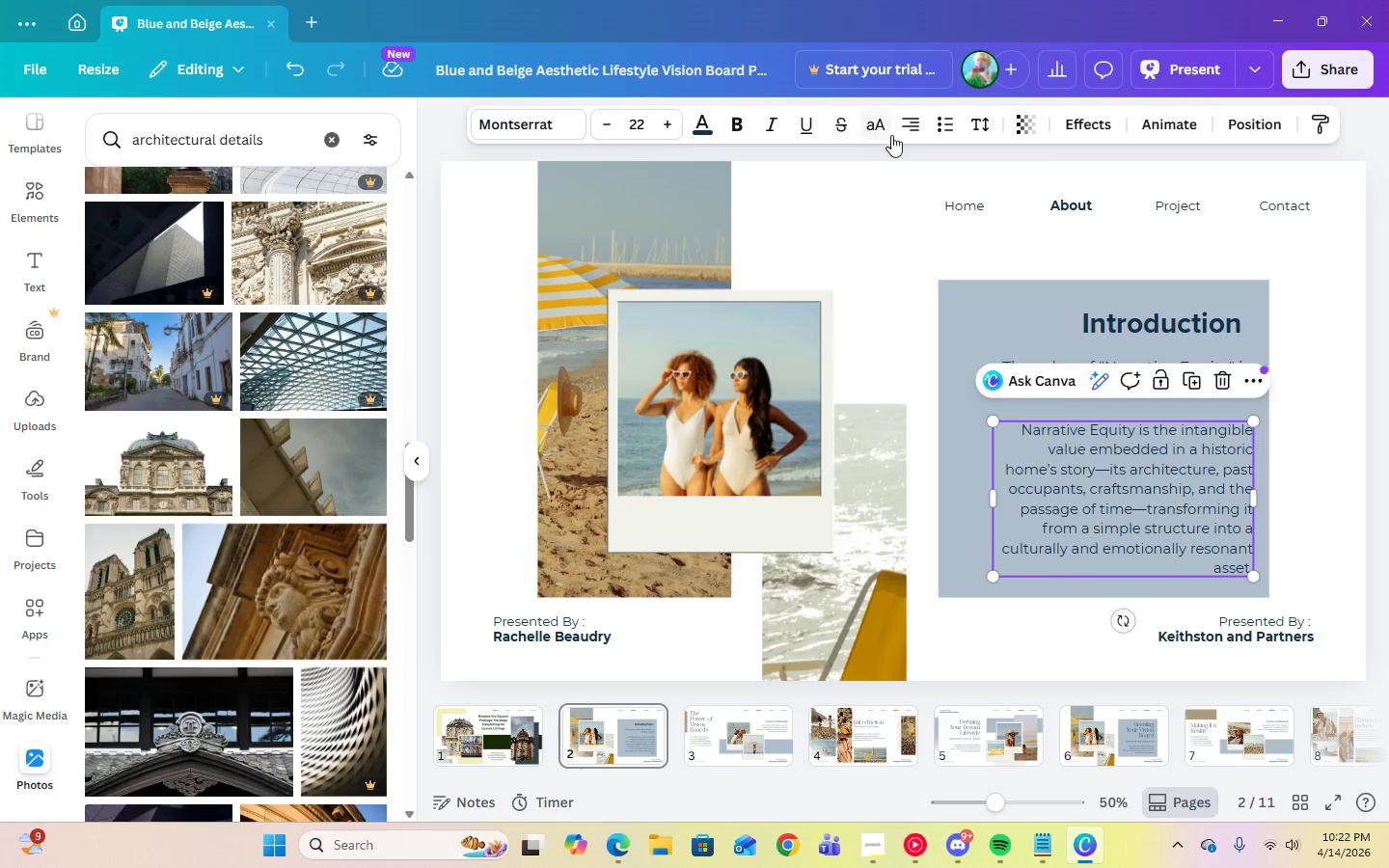 
double_click([905, 132])
 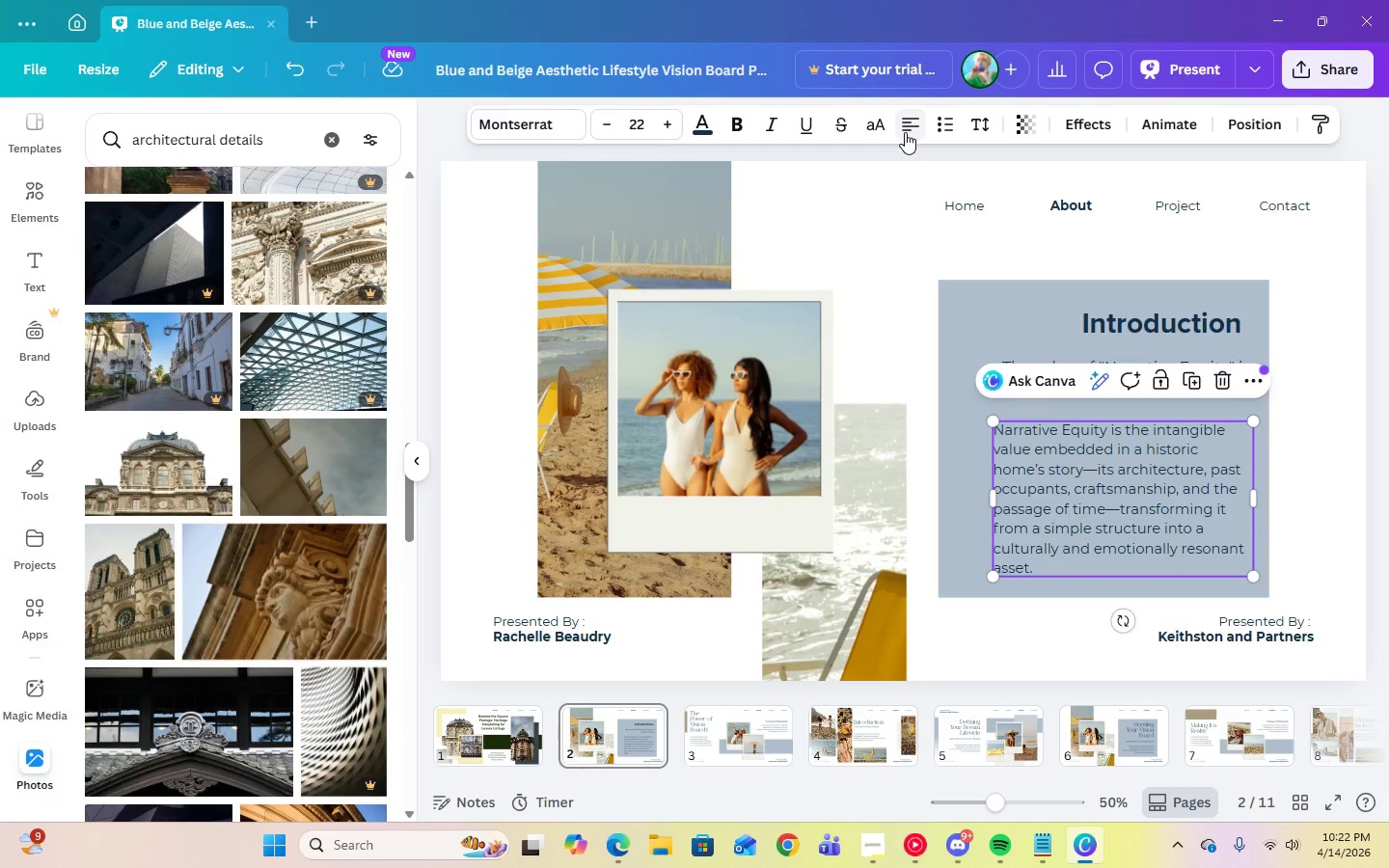 
double_click([905, 132])
 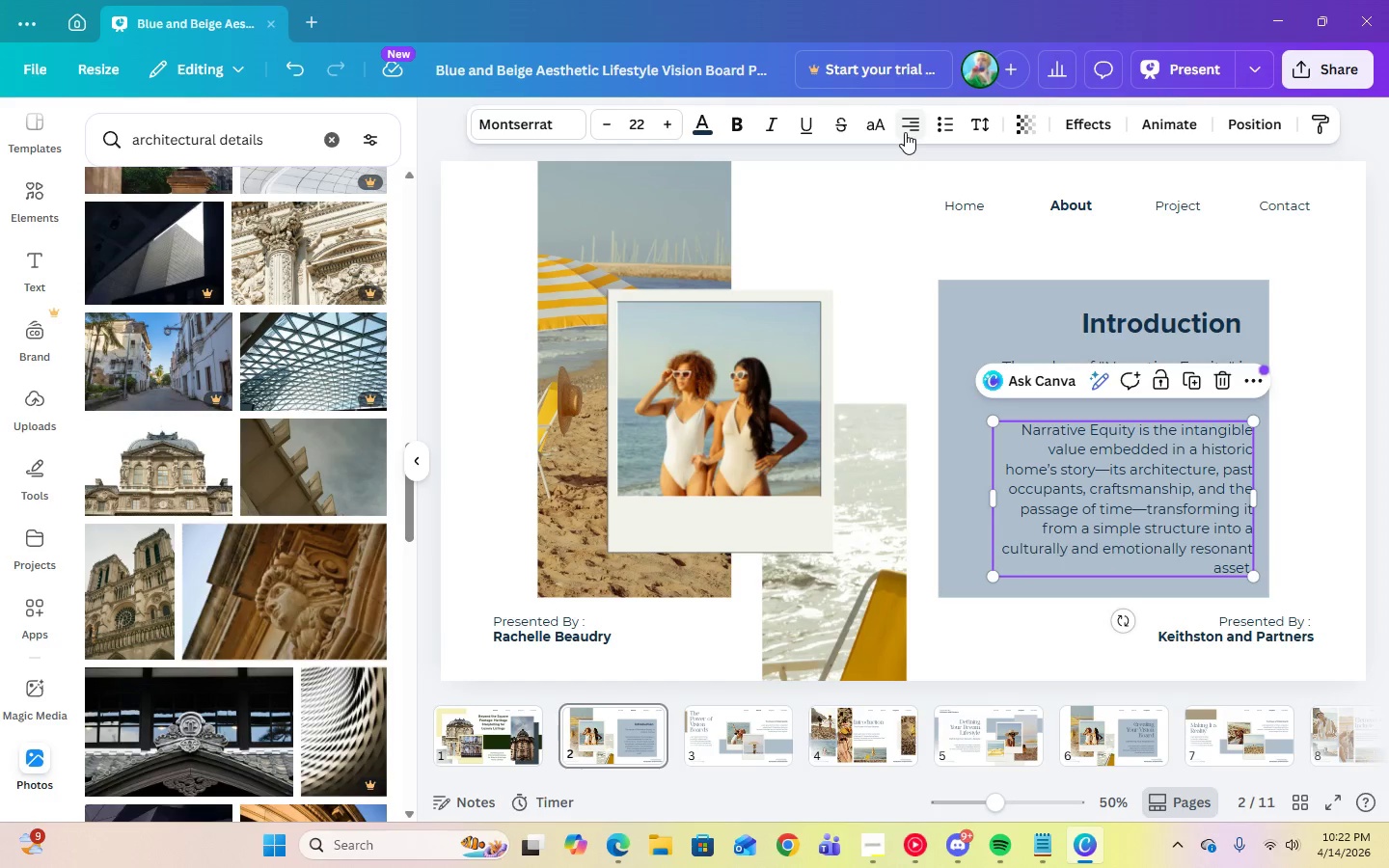 
left_click([905, 132])
 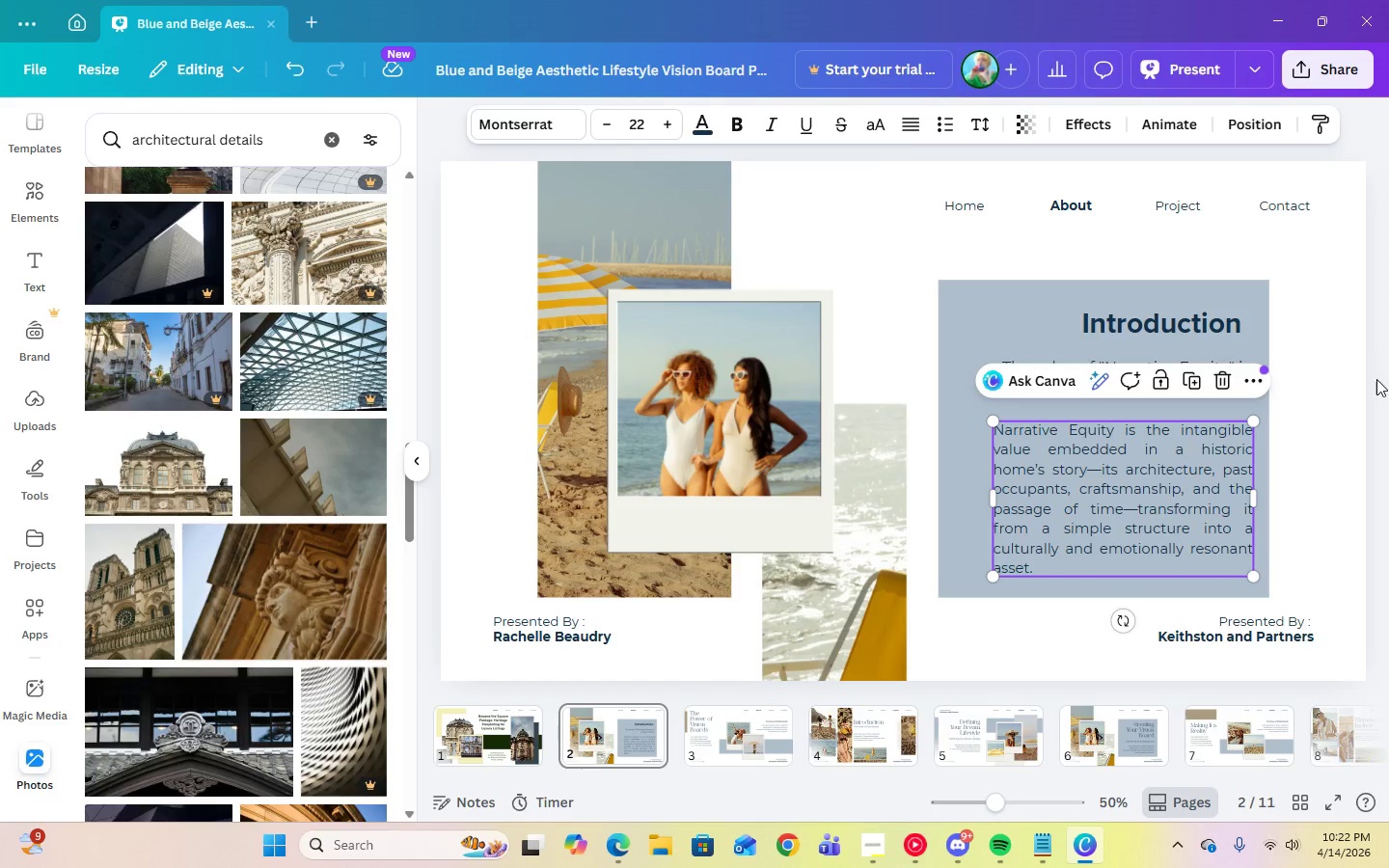 
left_click([1349, 378])
 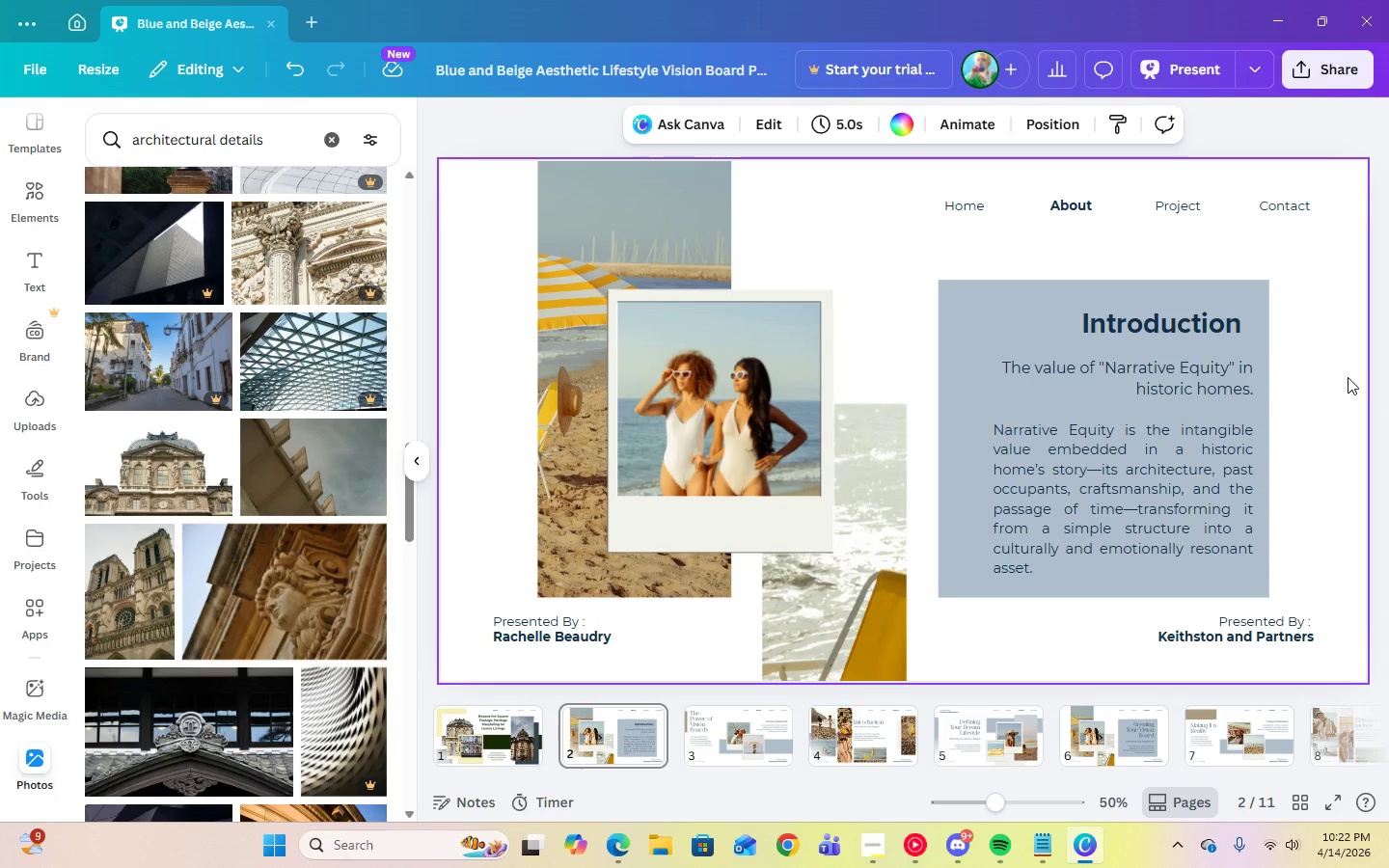 
left_click([1189, 364])
 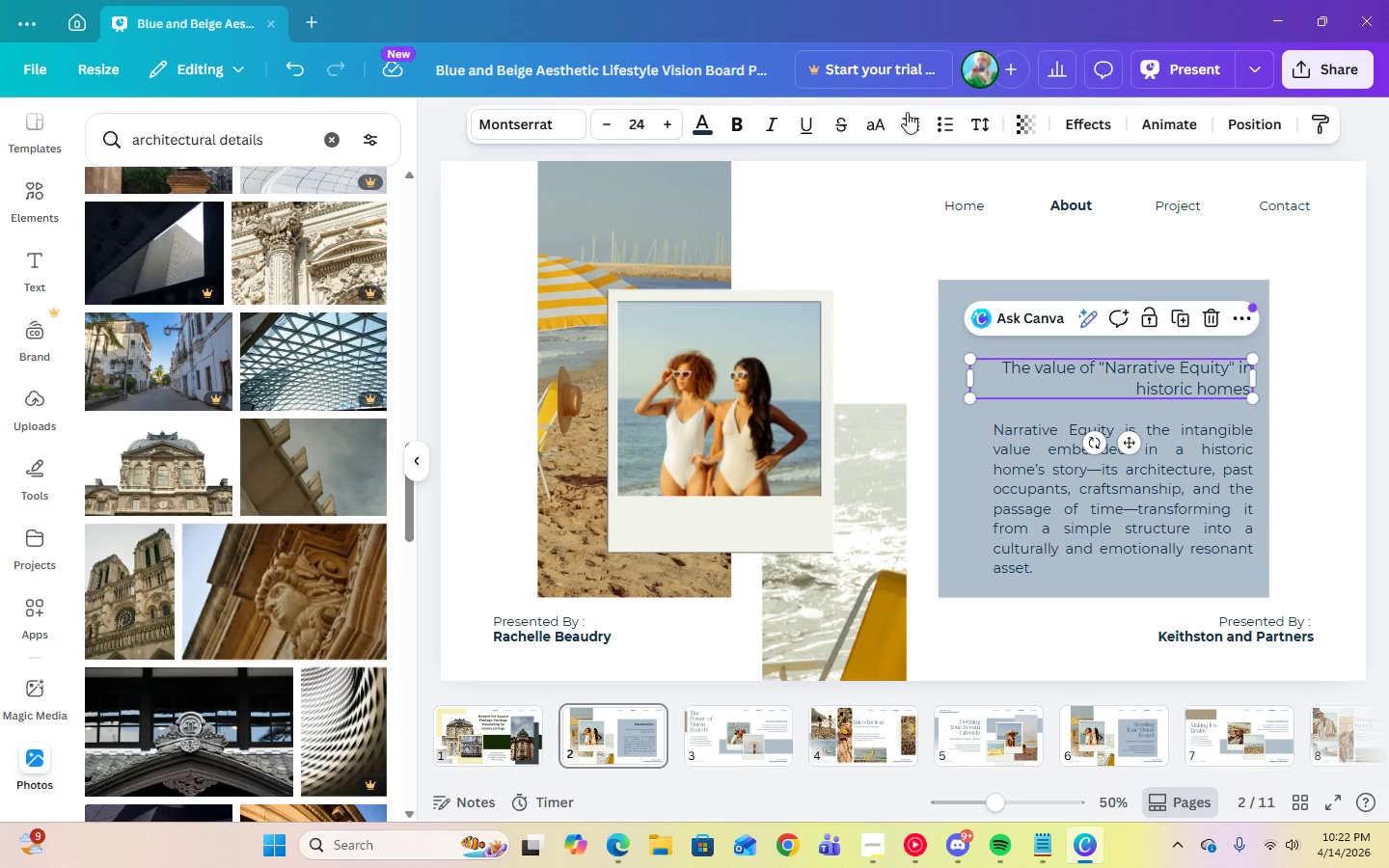 
left_click([909, 124])
 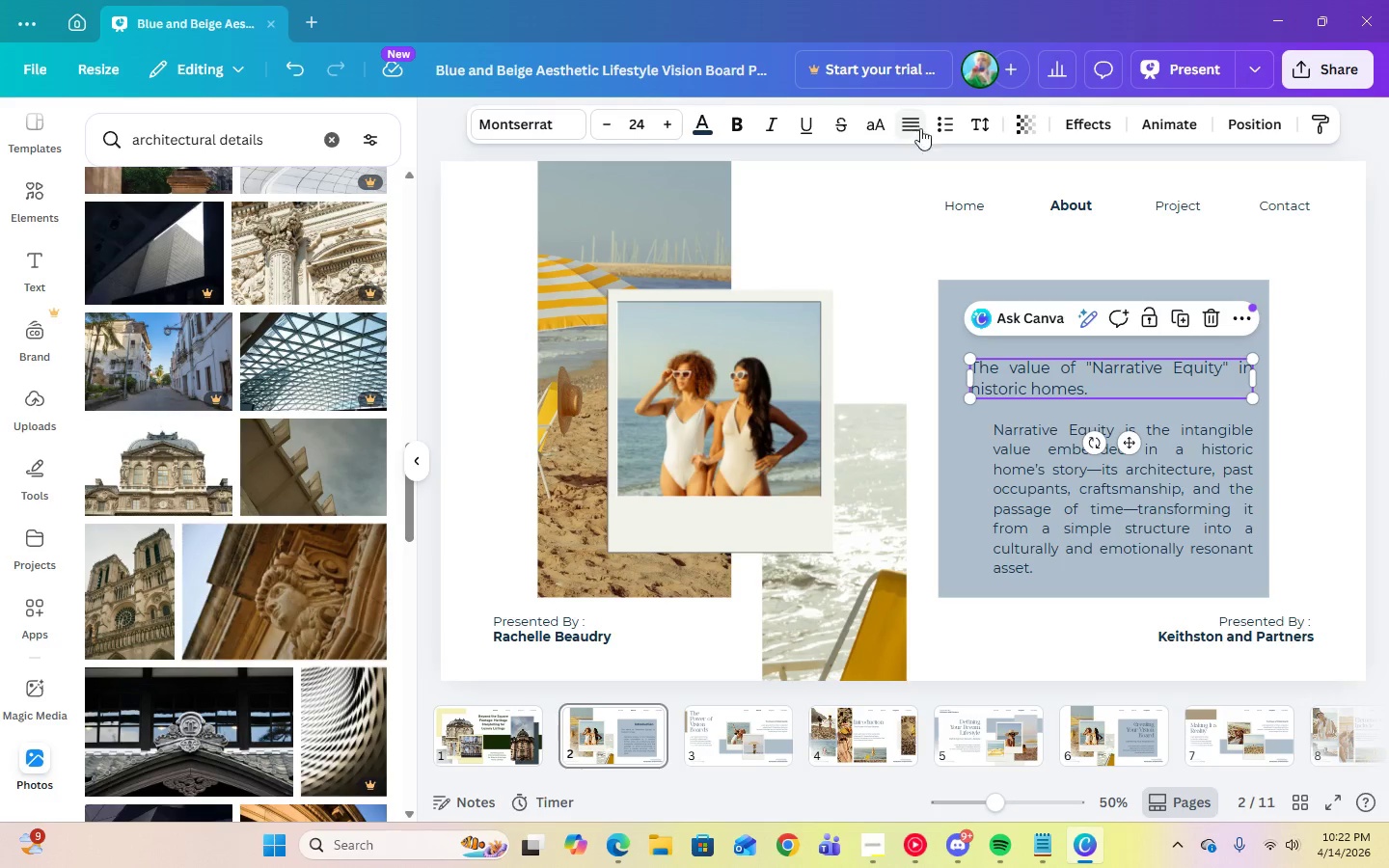 
left_click([1294, 354])
 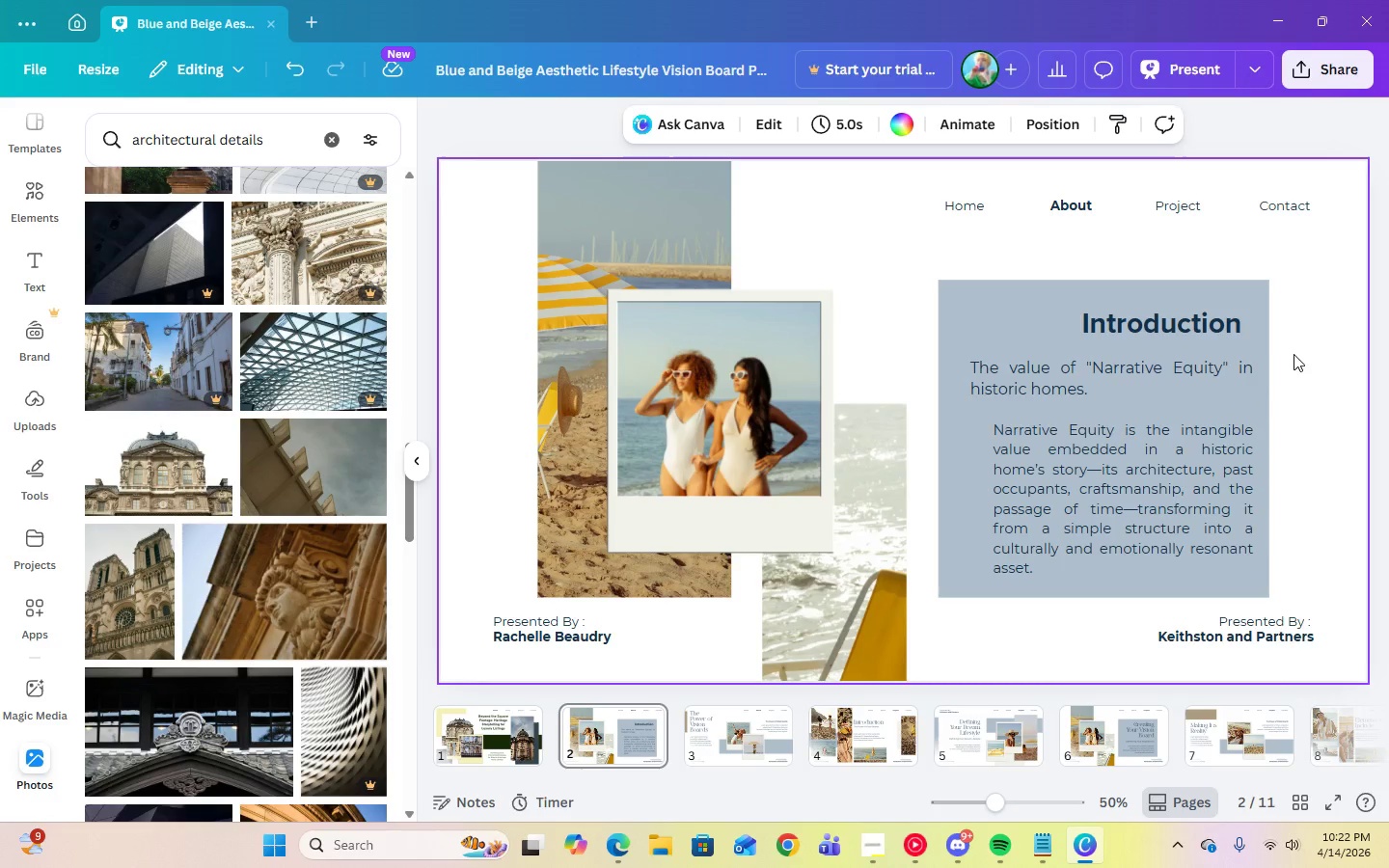 
left_click([1091, 383])
 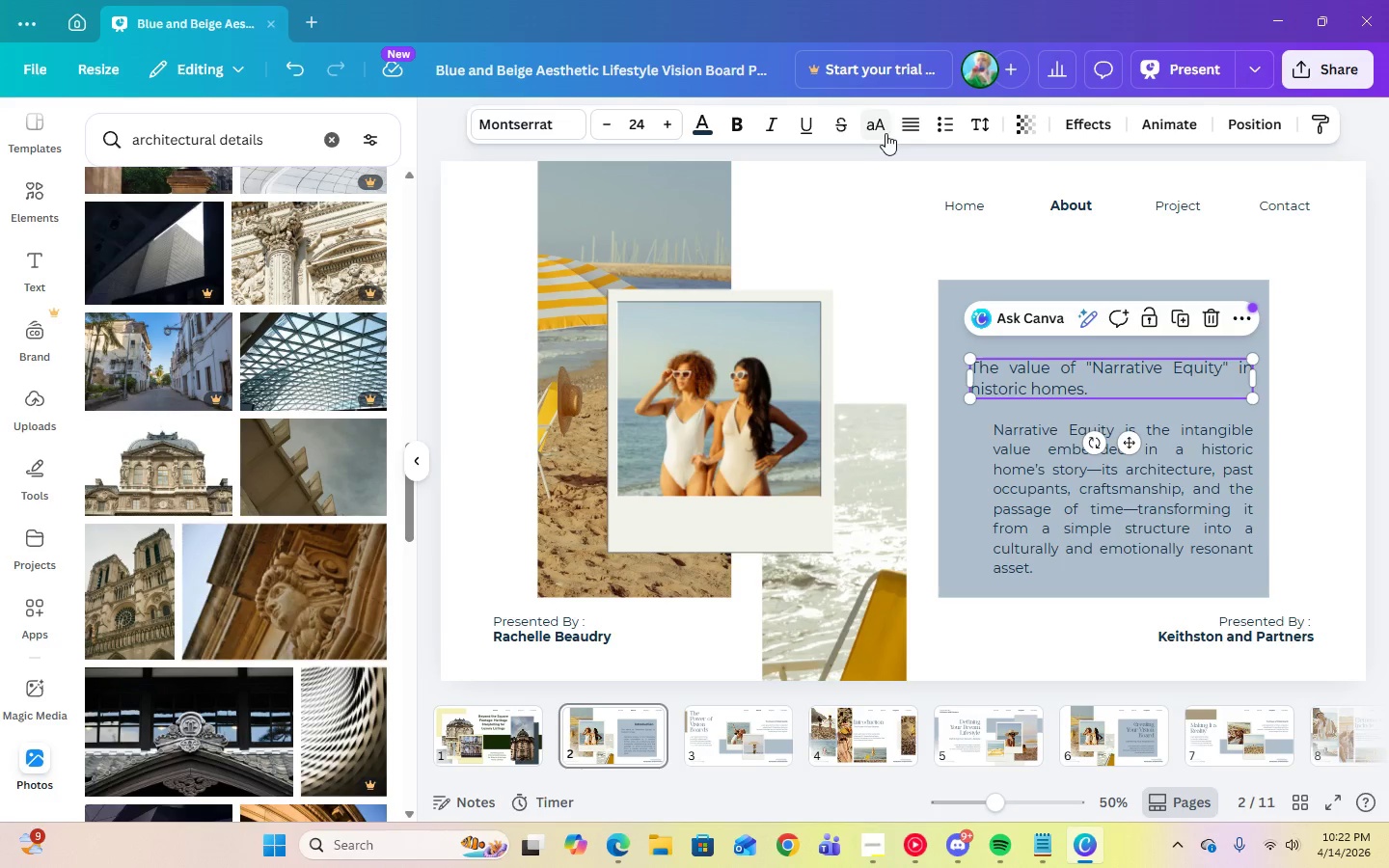 
left_click([903, 127])
 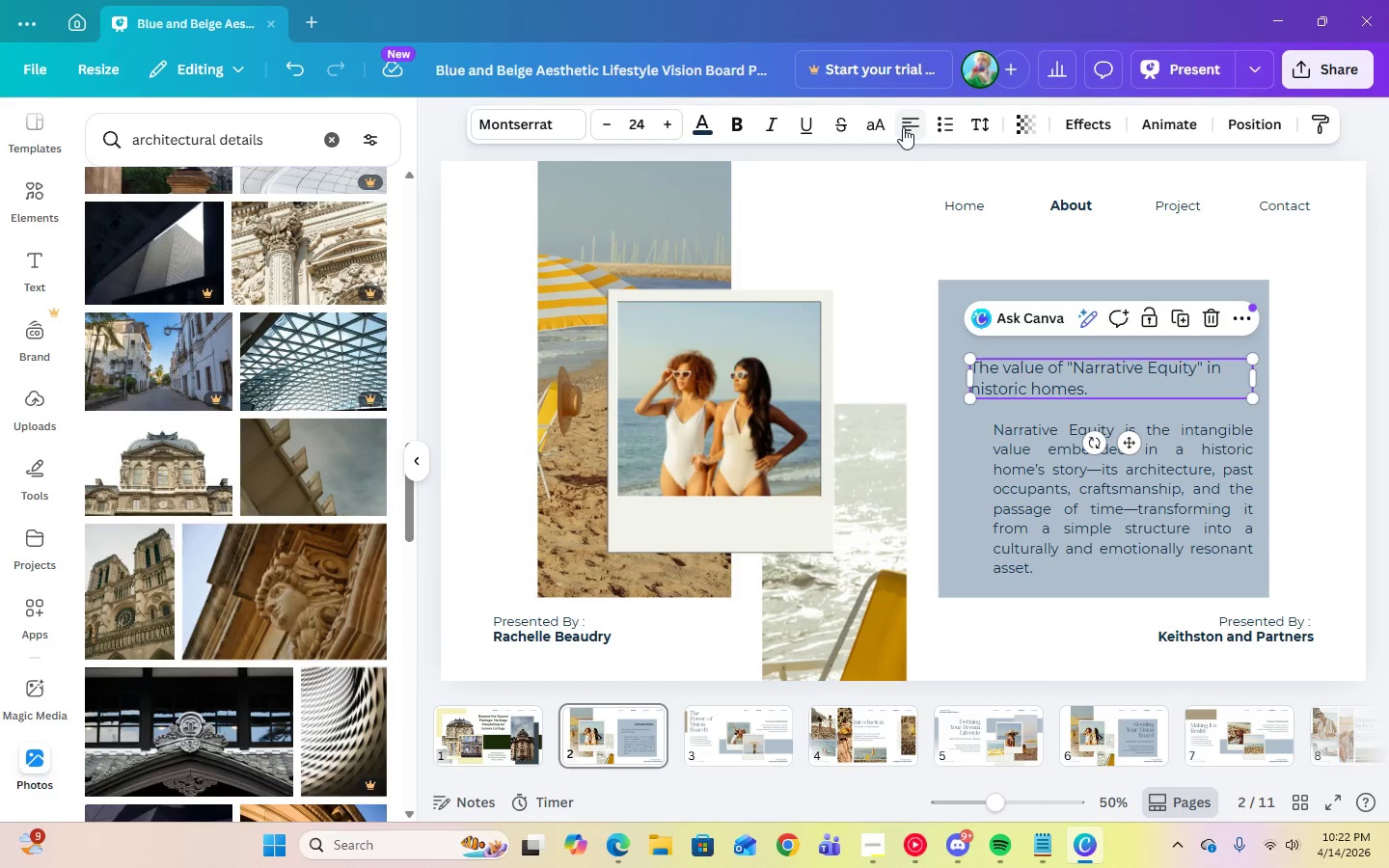 
left_click([903, 127])
 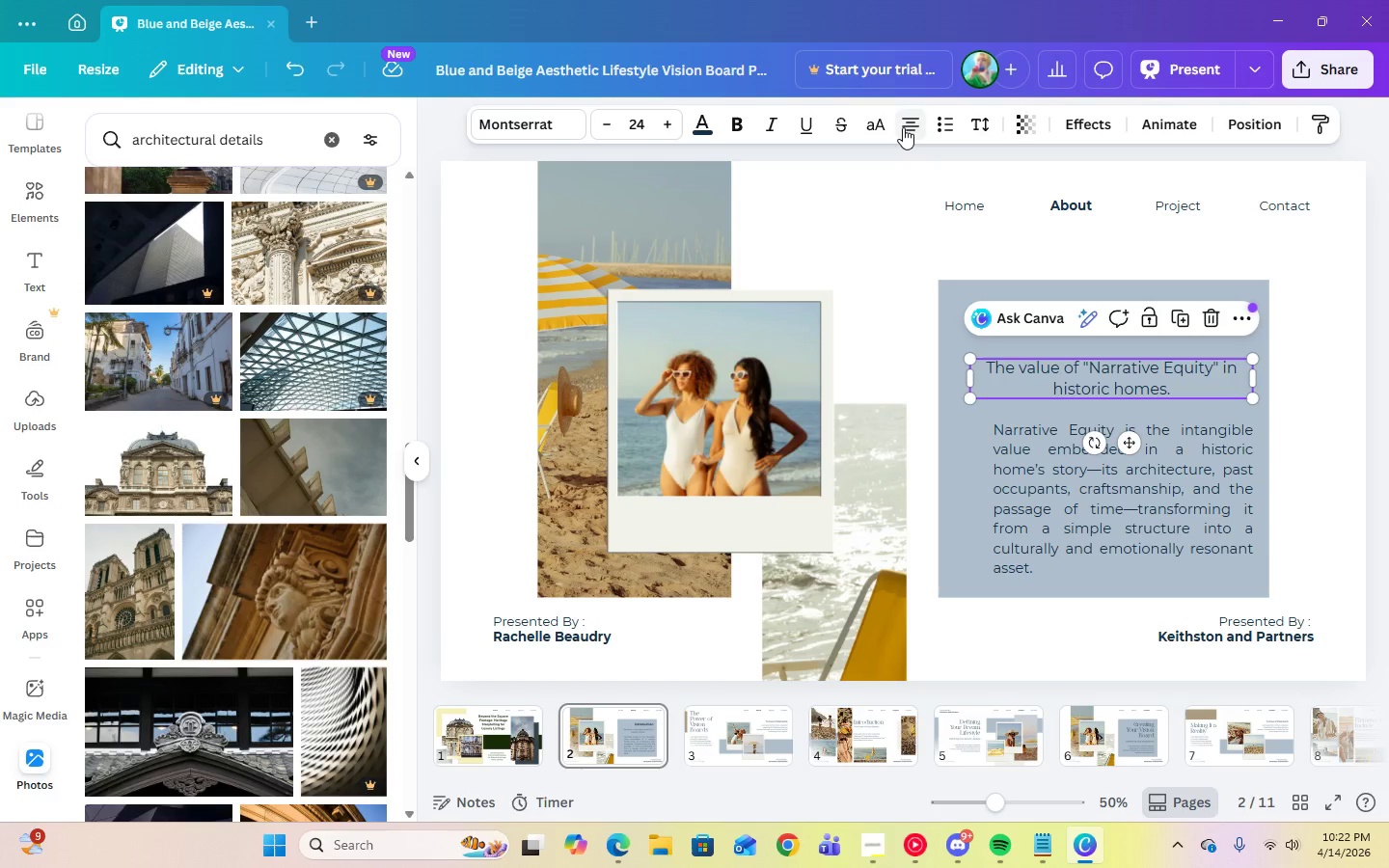 
left_click([903, 127])
 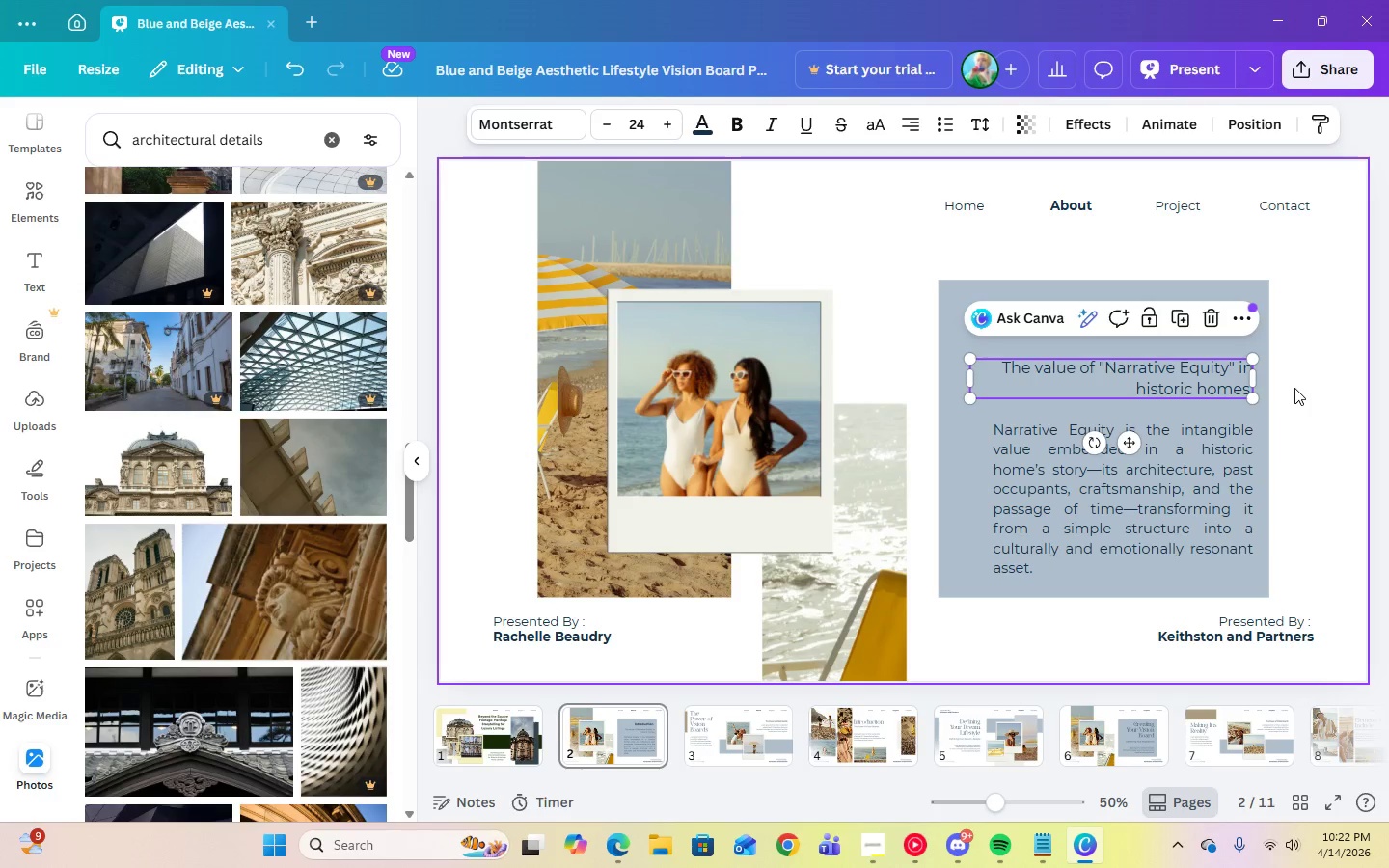 
left_click([1294, 388])
 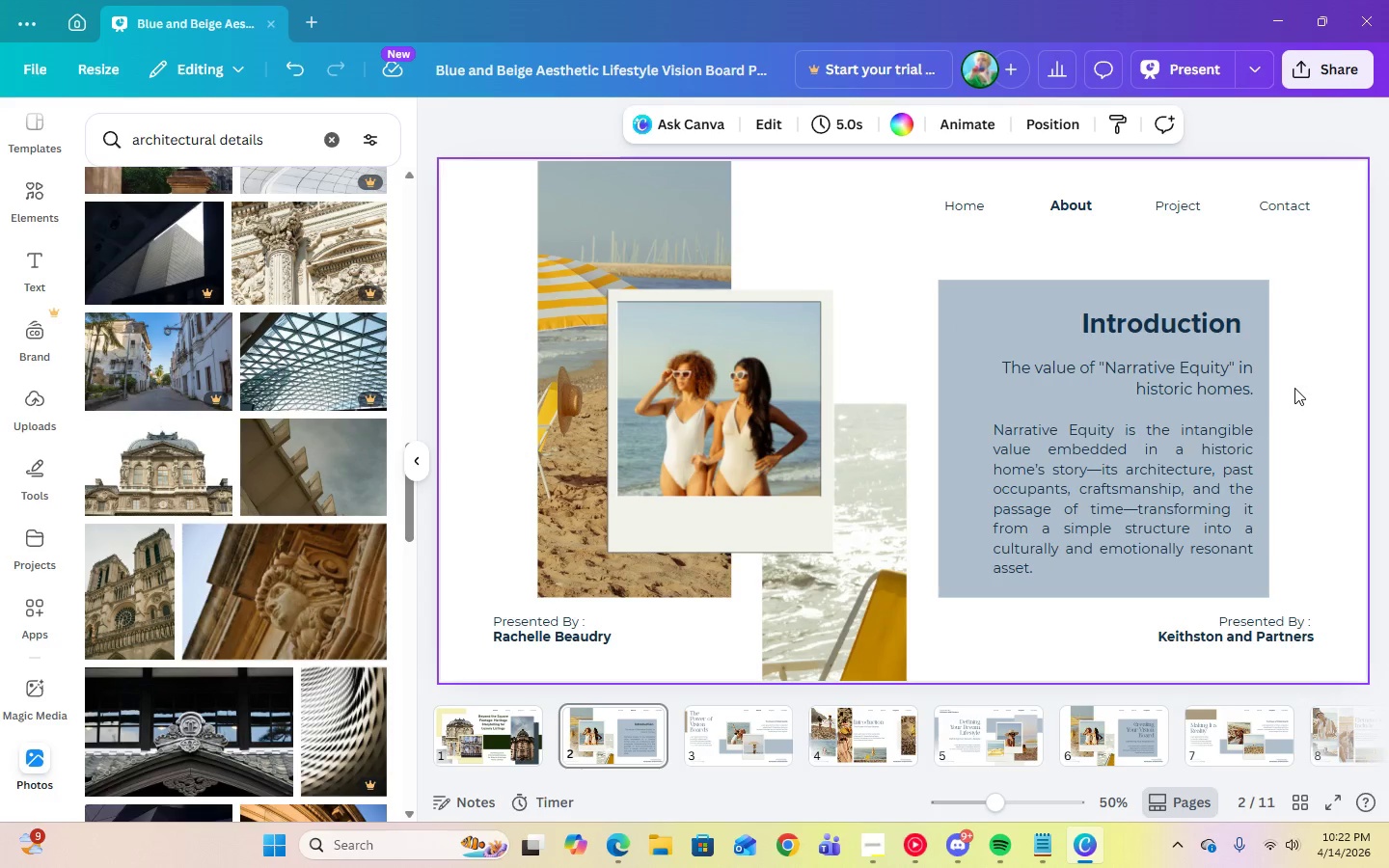 
left_click([1152, 473])
 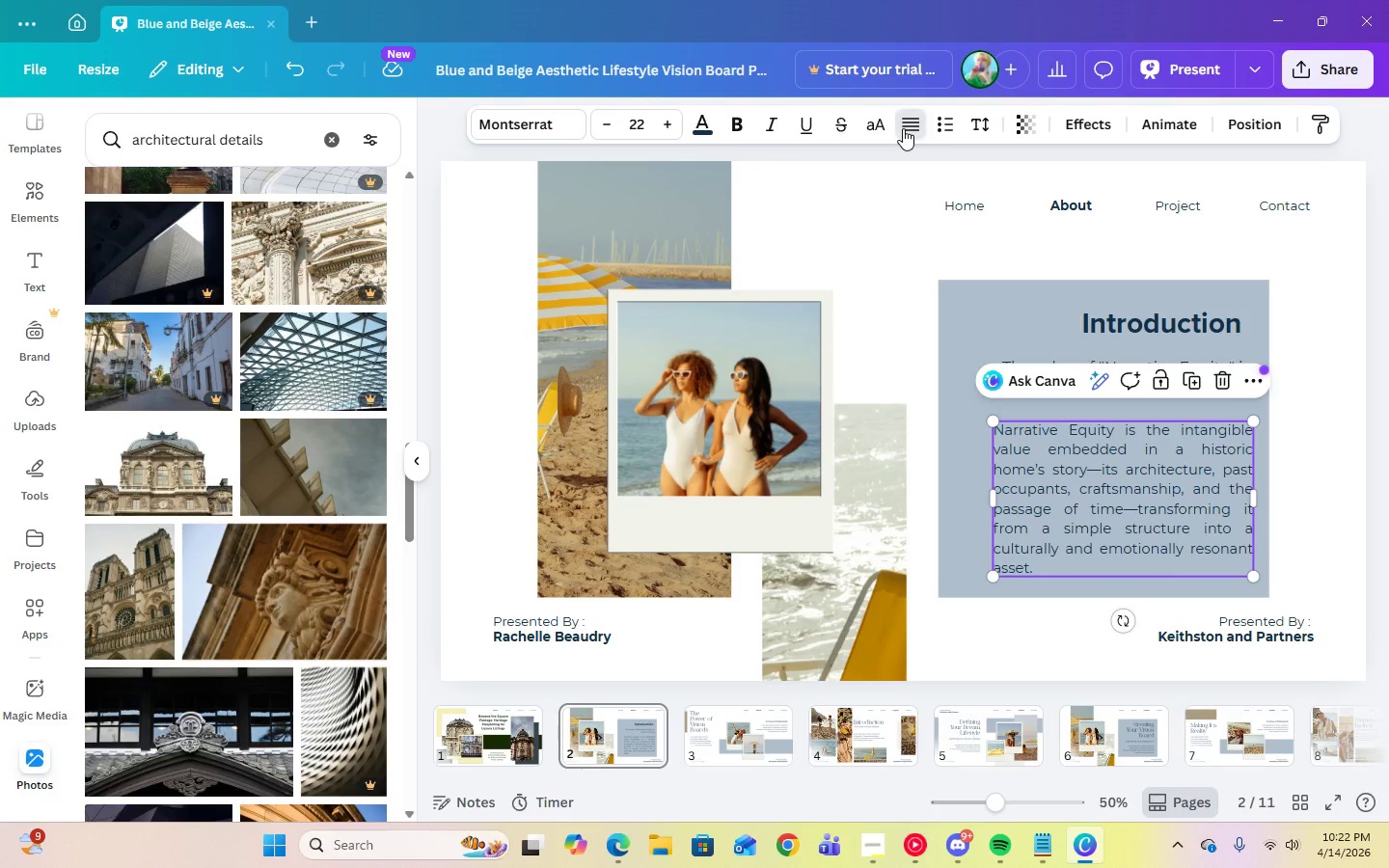 
double_click([903, 128])
 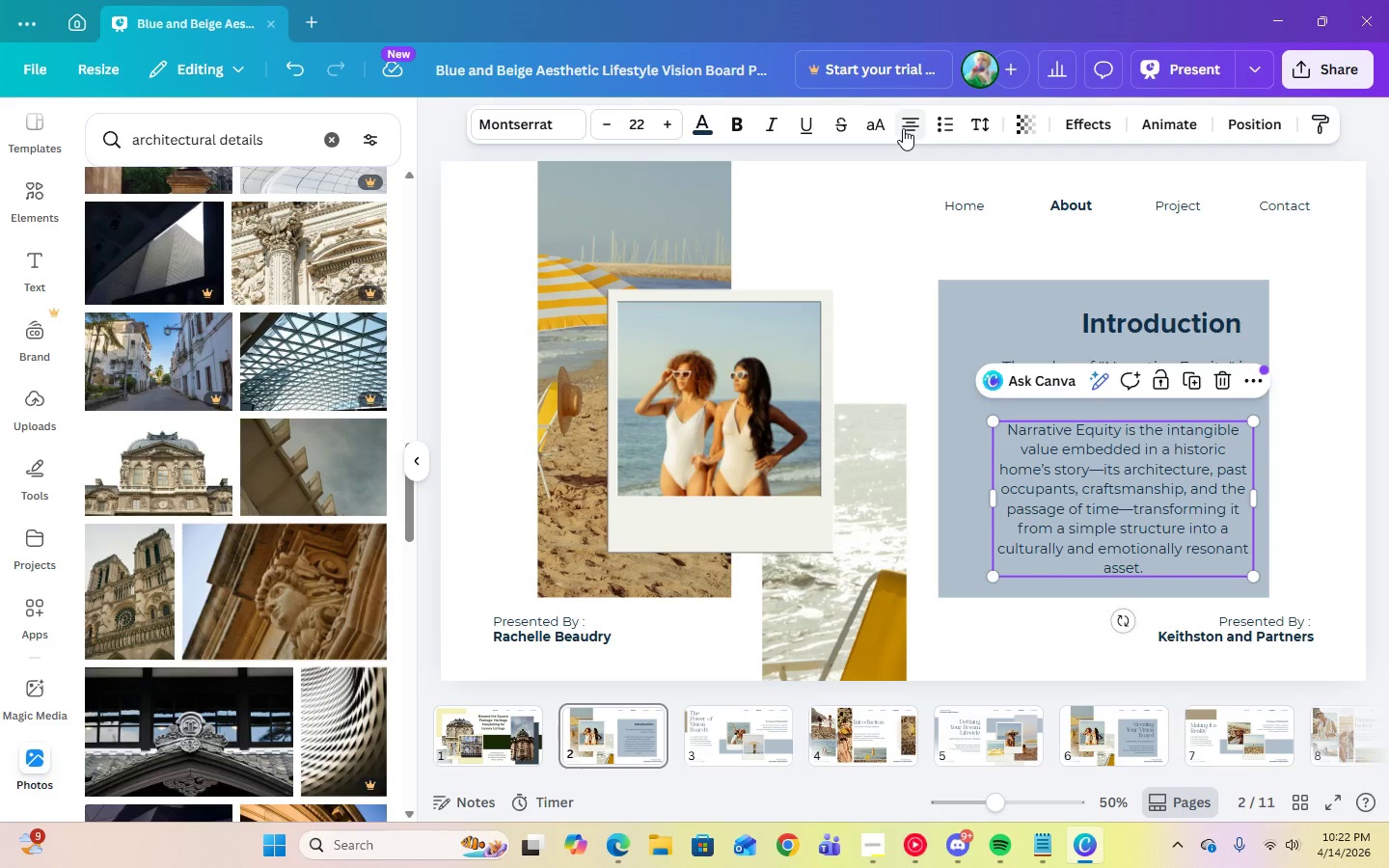 
left_click([903, 128])
 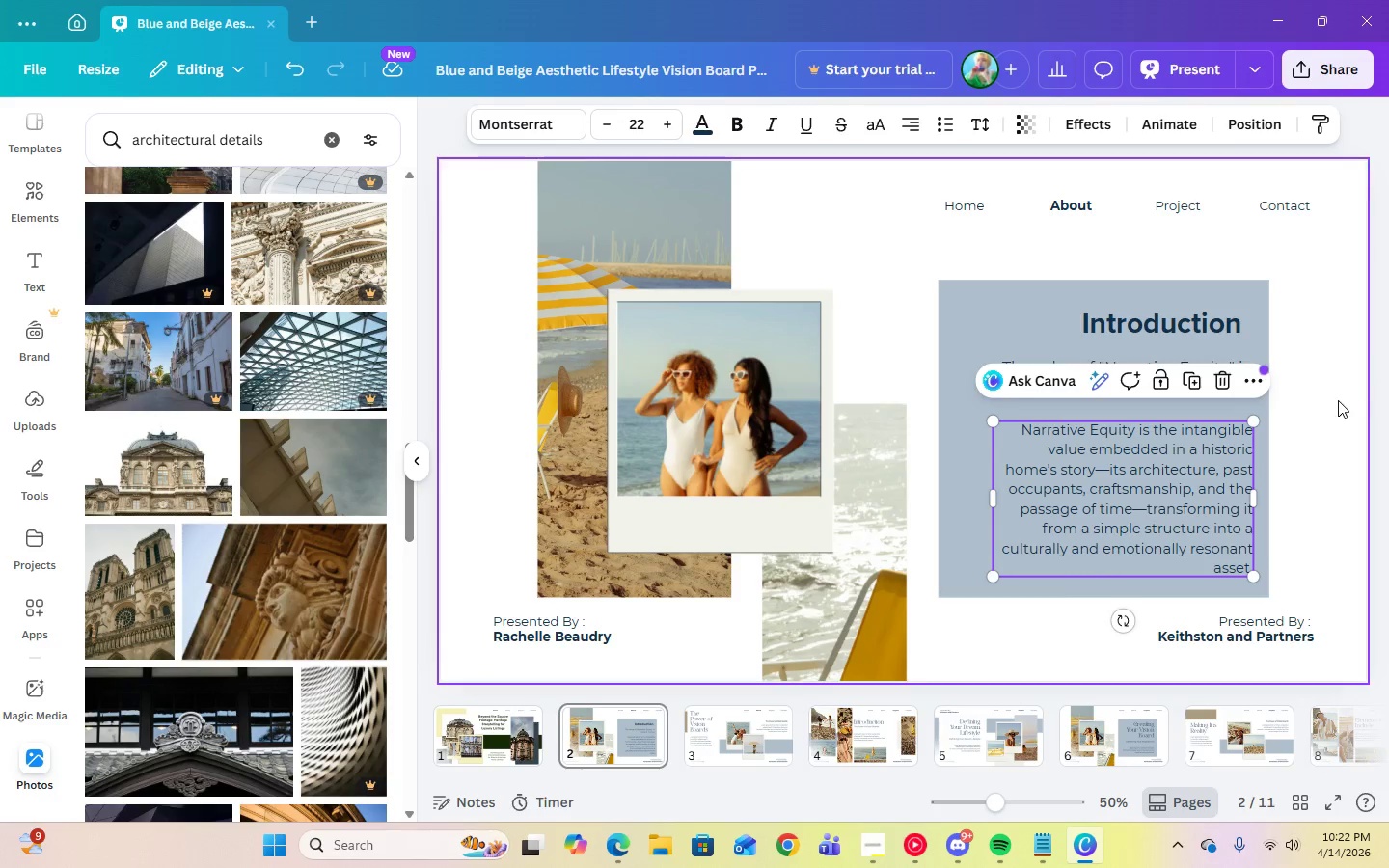 
left_click([1337, 403])
 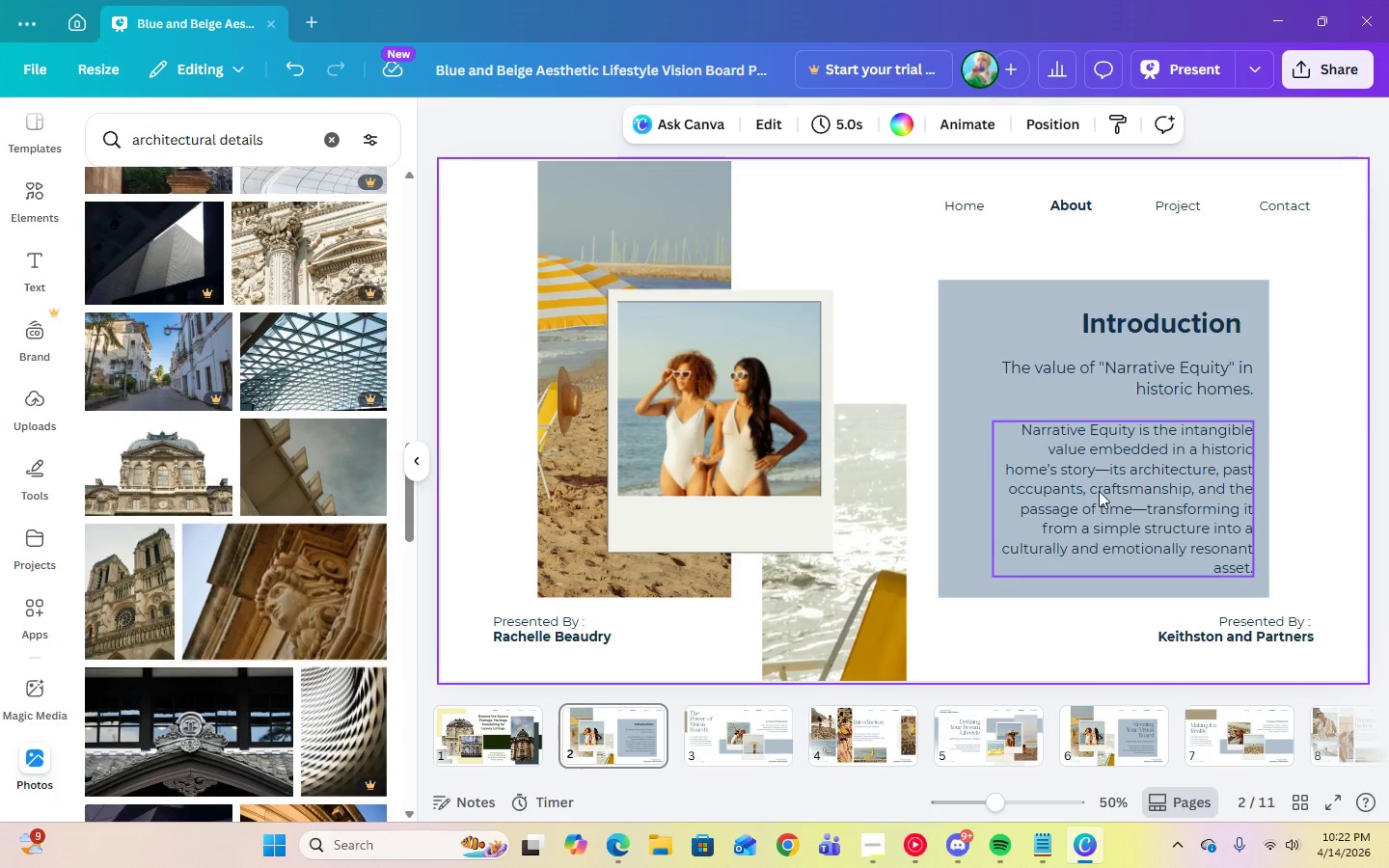 
left_click([1068, 495])
 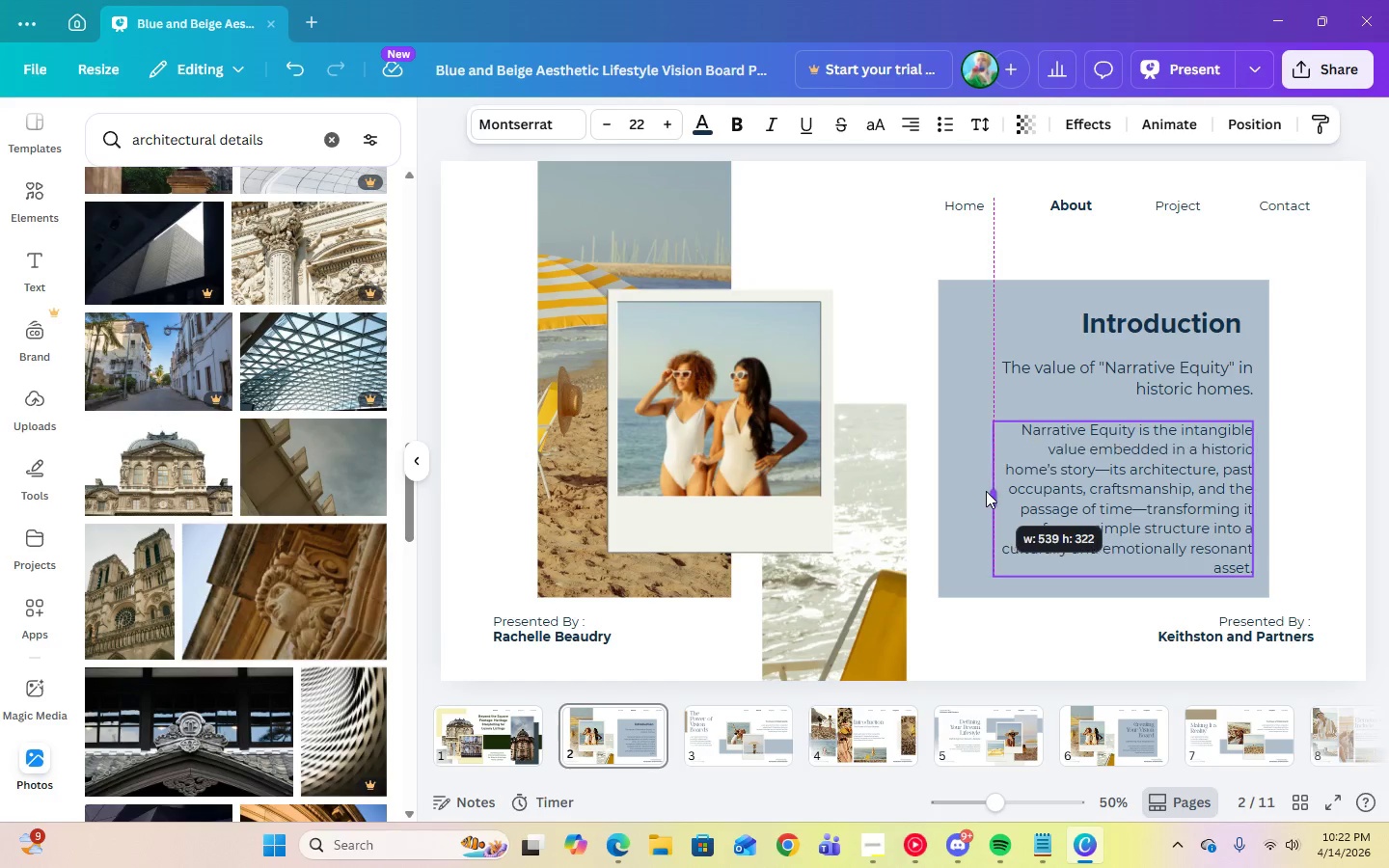 
left_click([986, 491])
 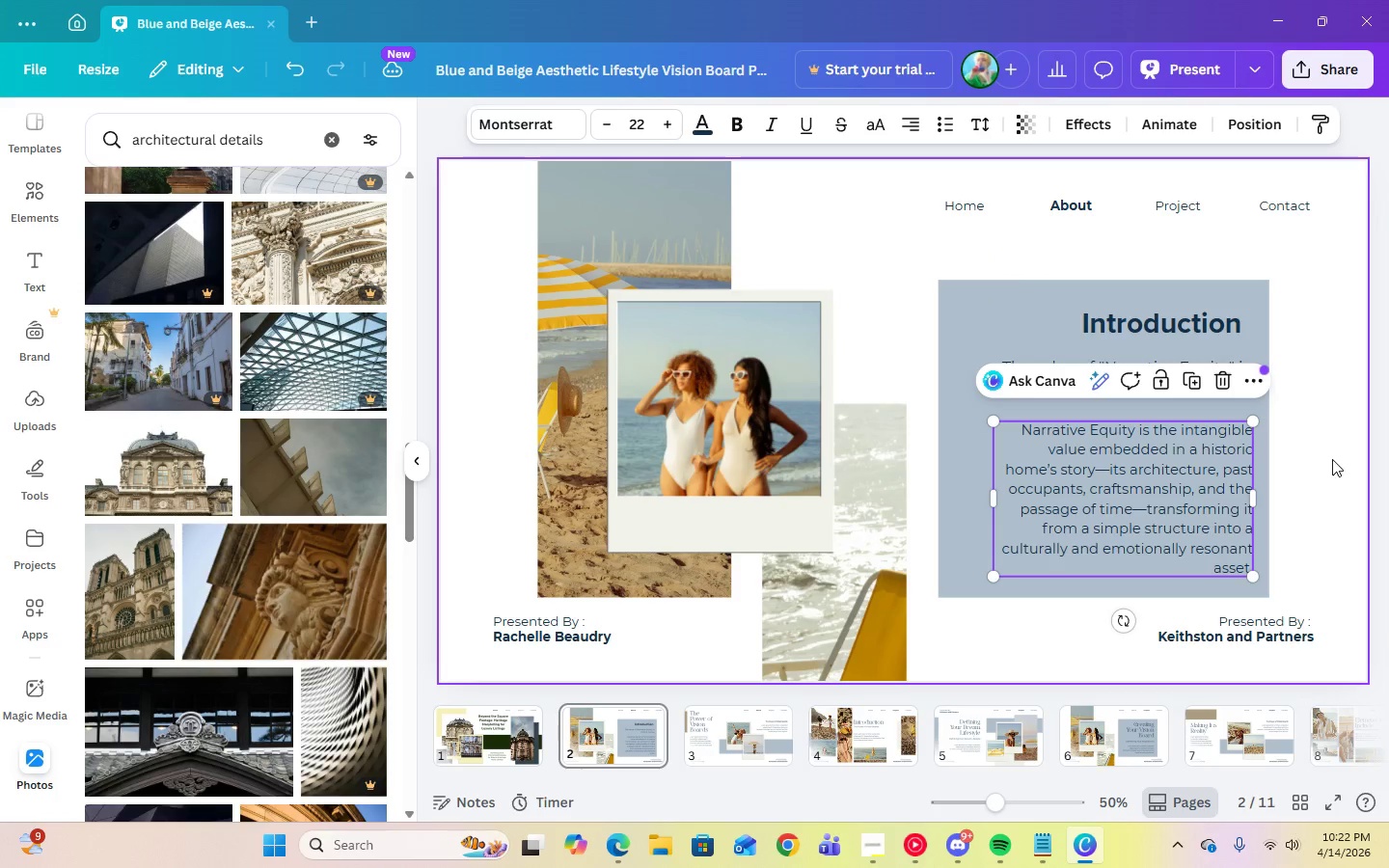 
left_click([1332, 459])
 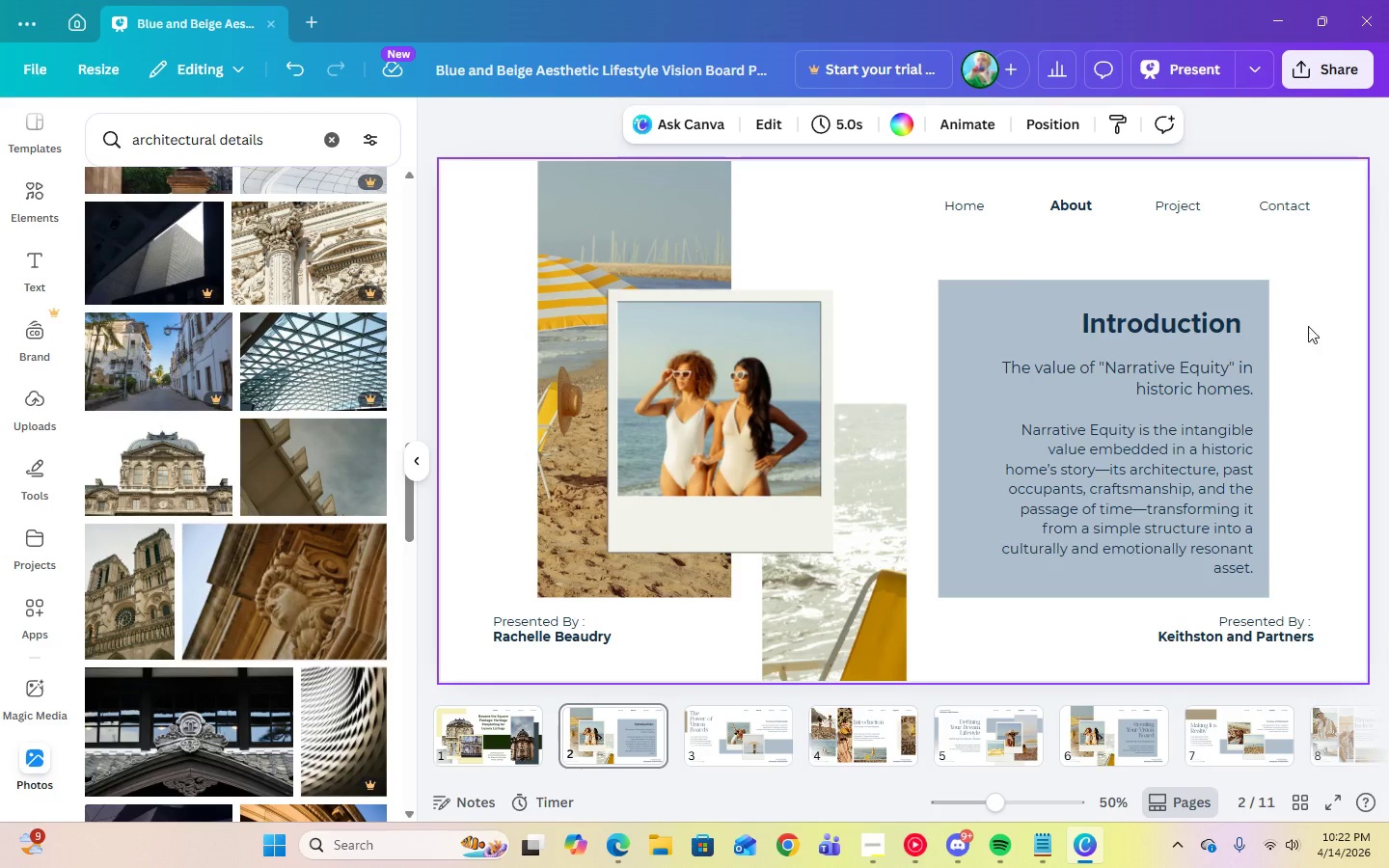 
left_click([1203, 60])
 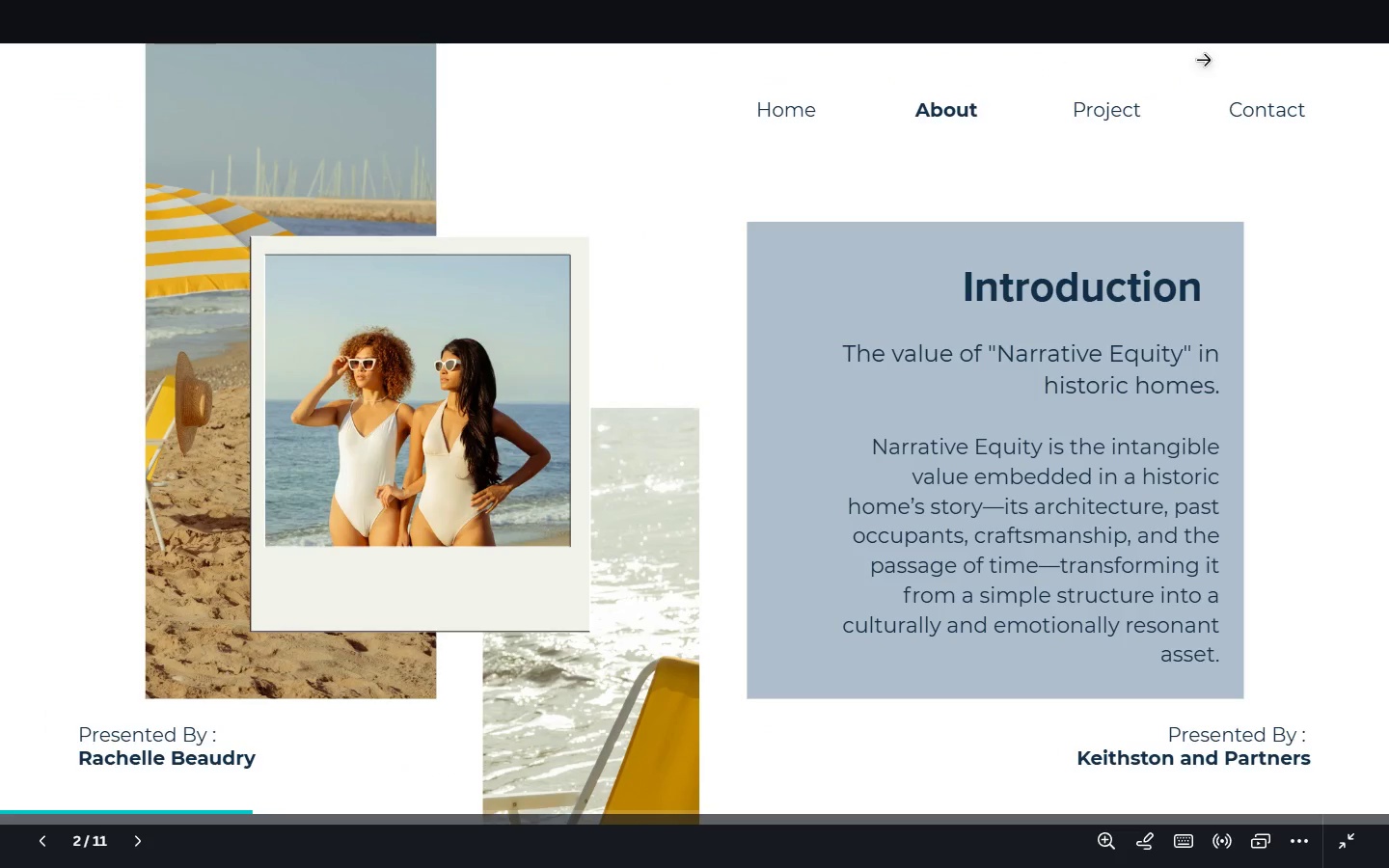 
key(Escape)
 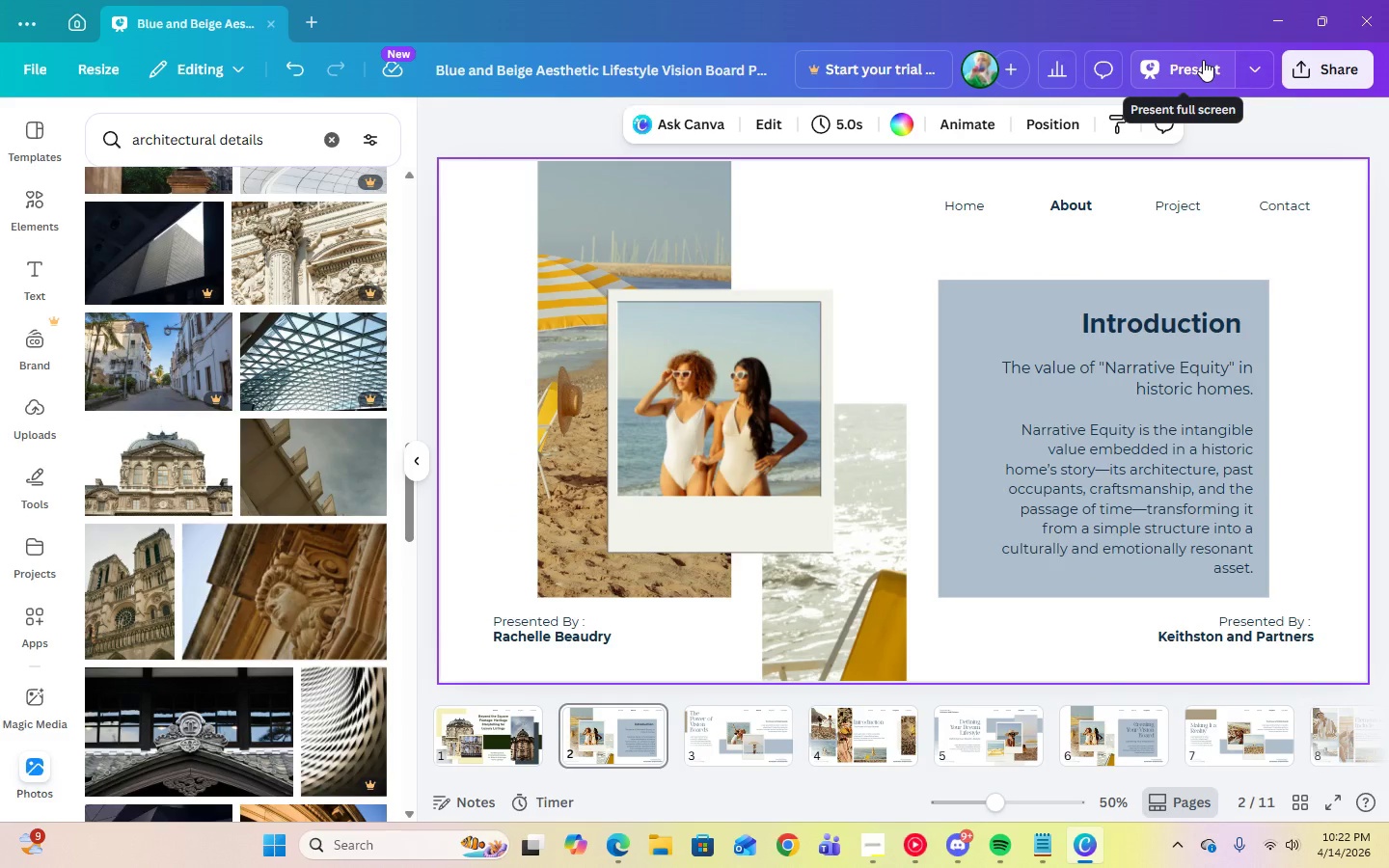 
wait(5.17)
 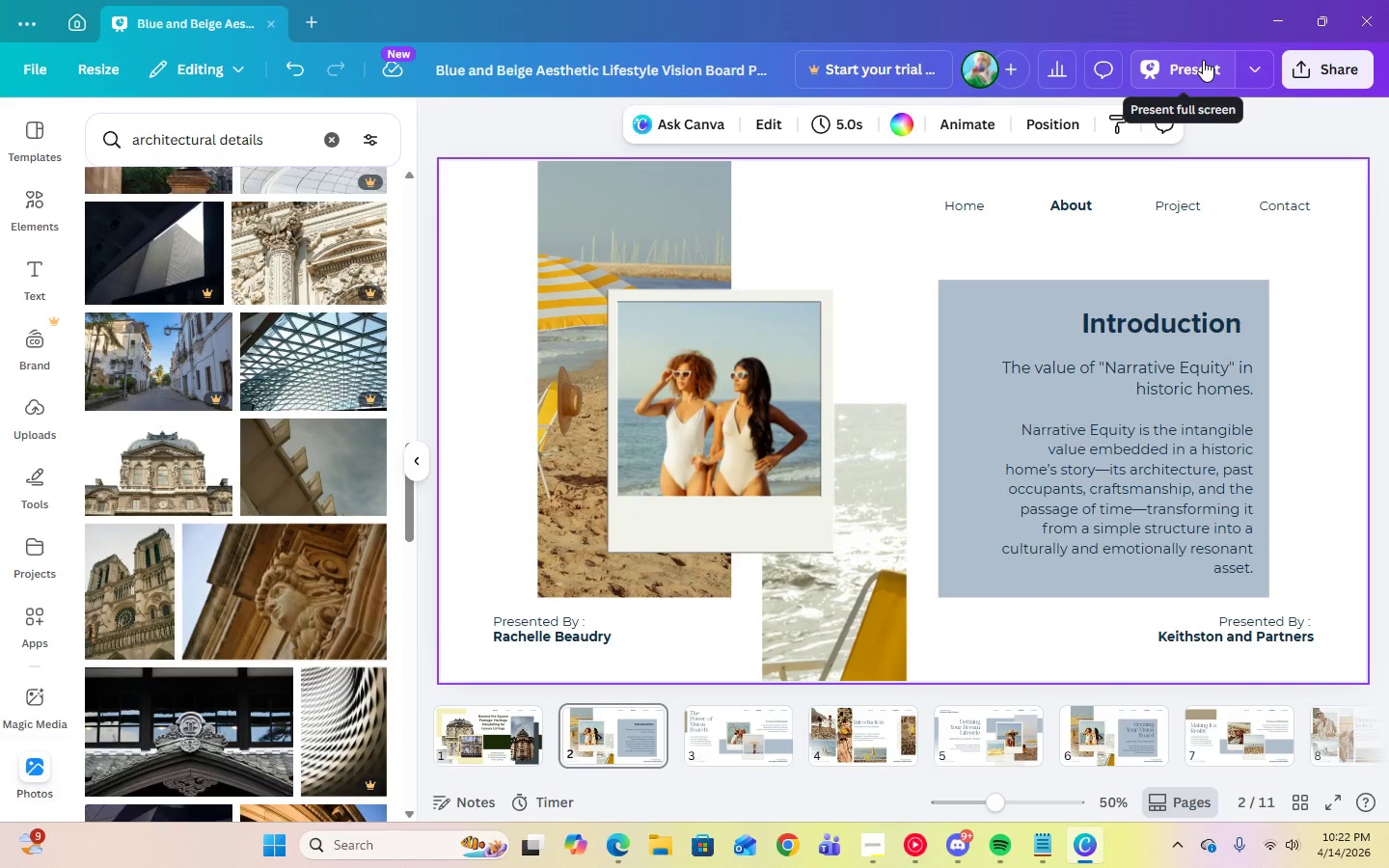 
left_click([1137, 331])
 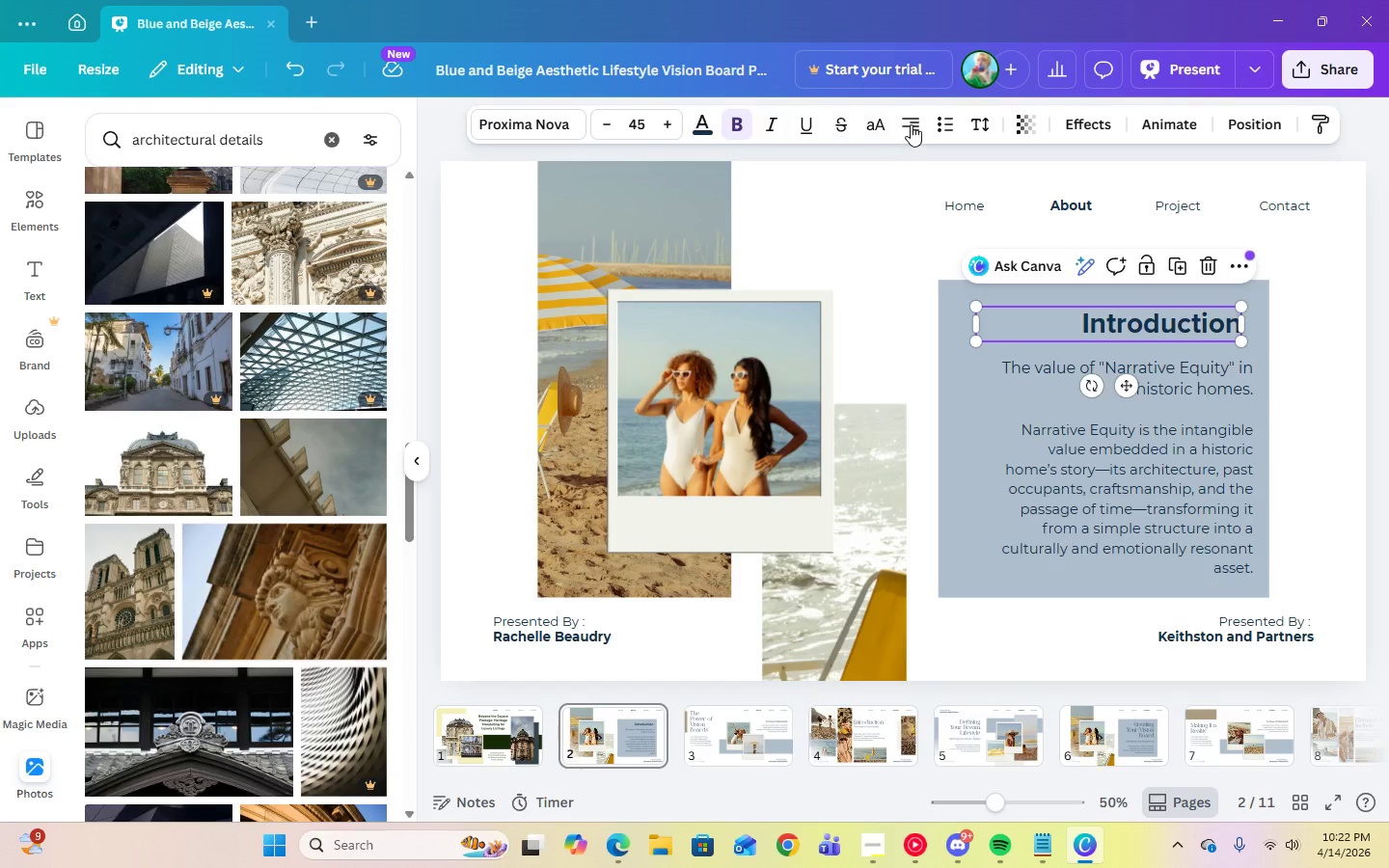 
left_click([906, 122])
 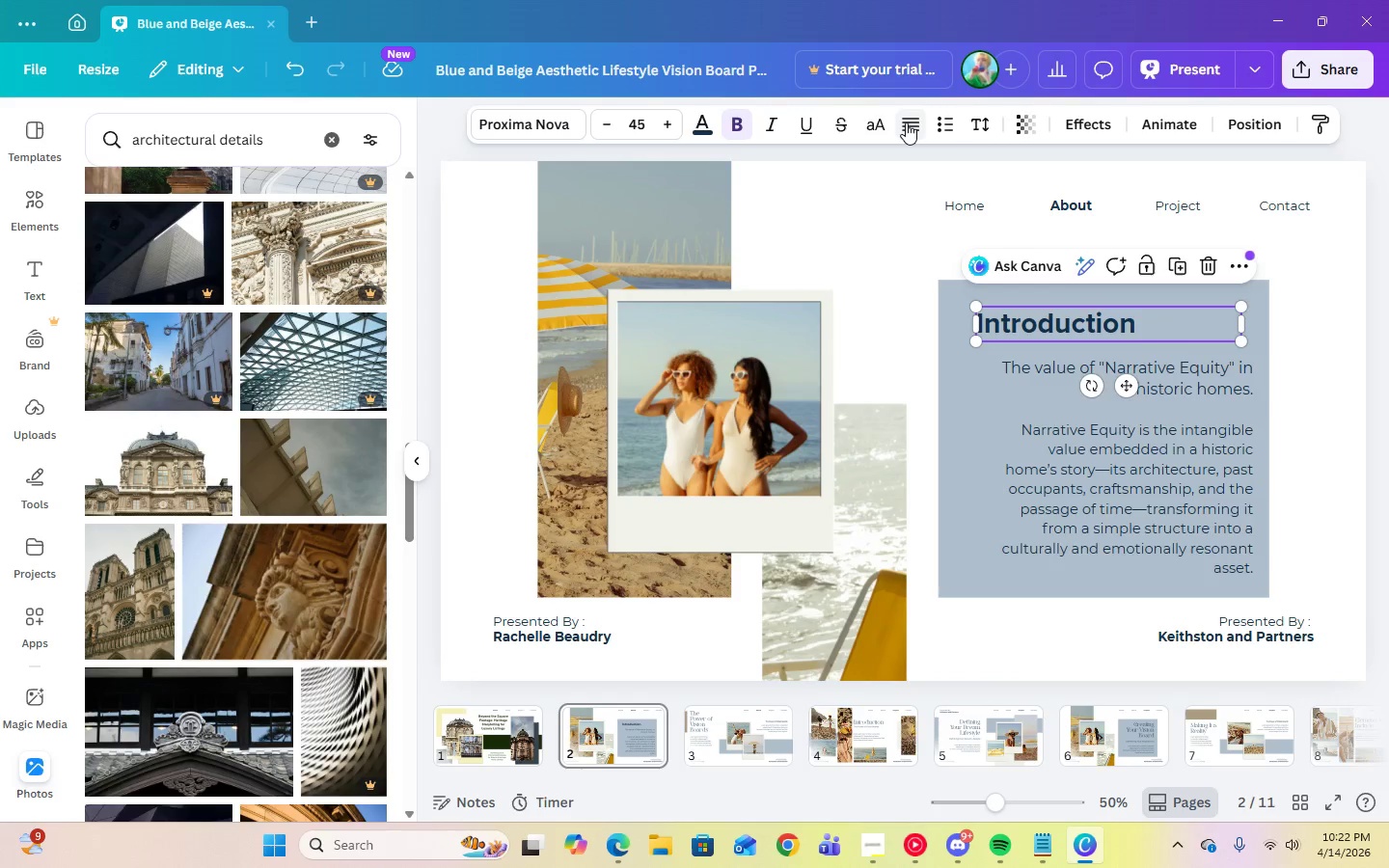 
left_click([906, 122])
 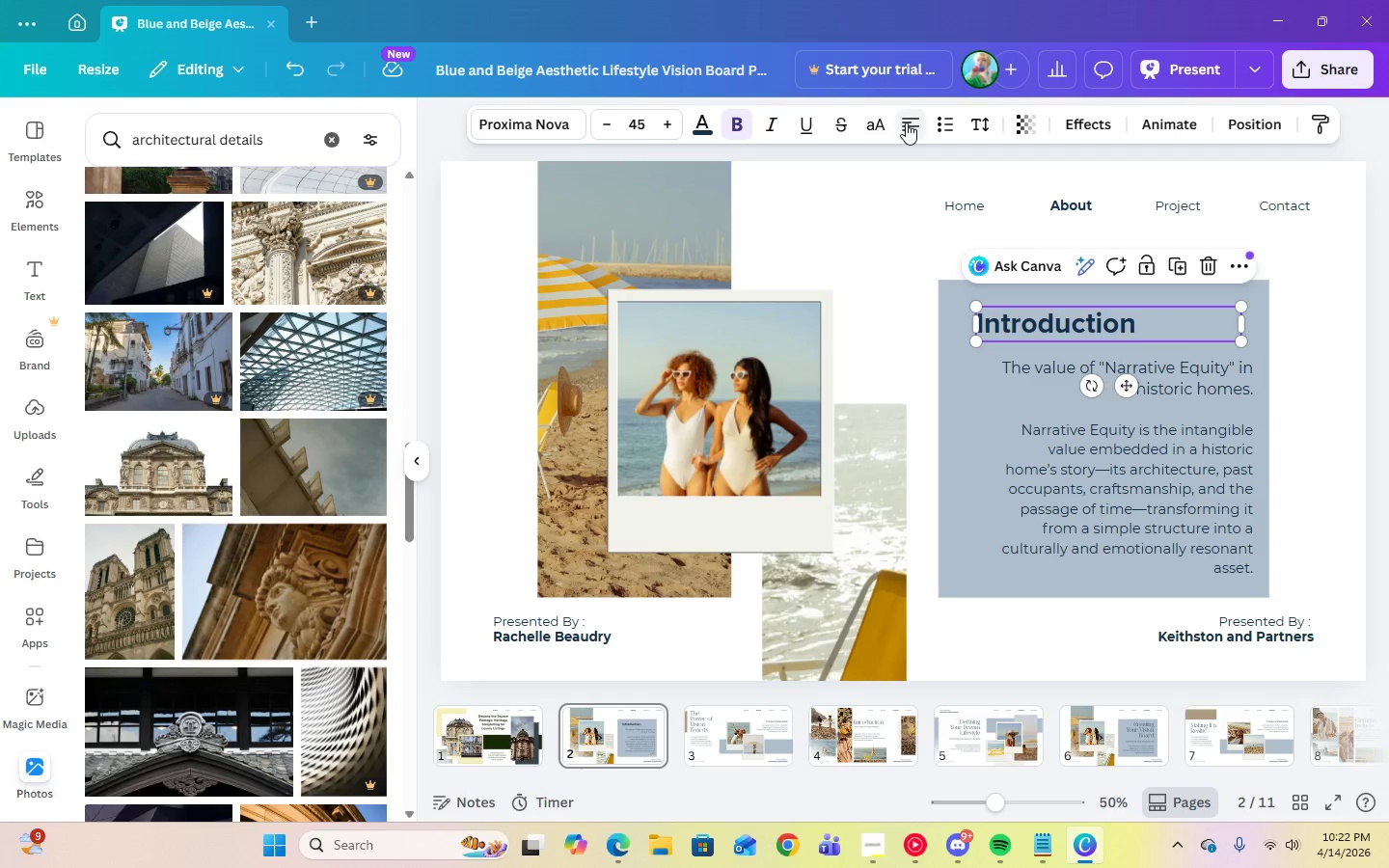 
left_click([906, 122])
 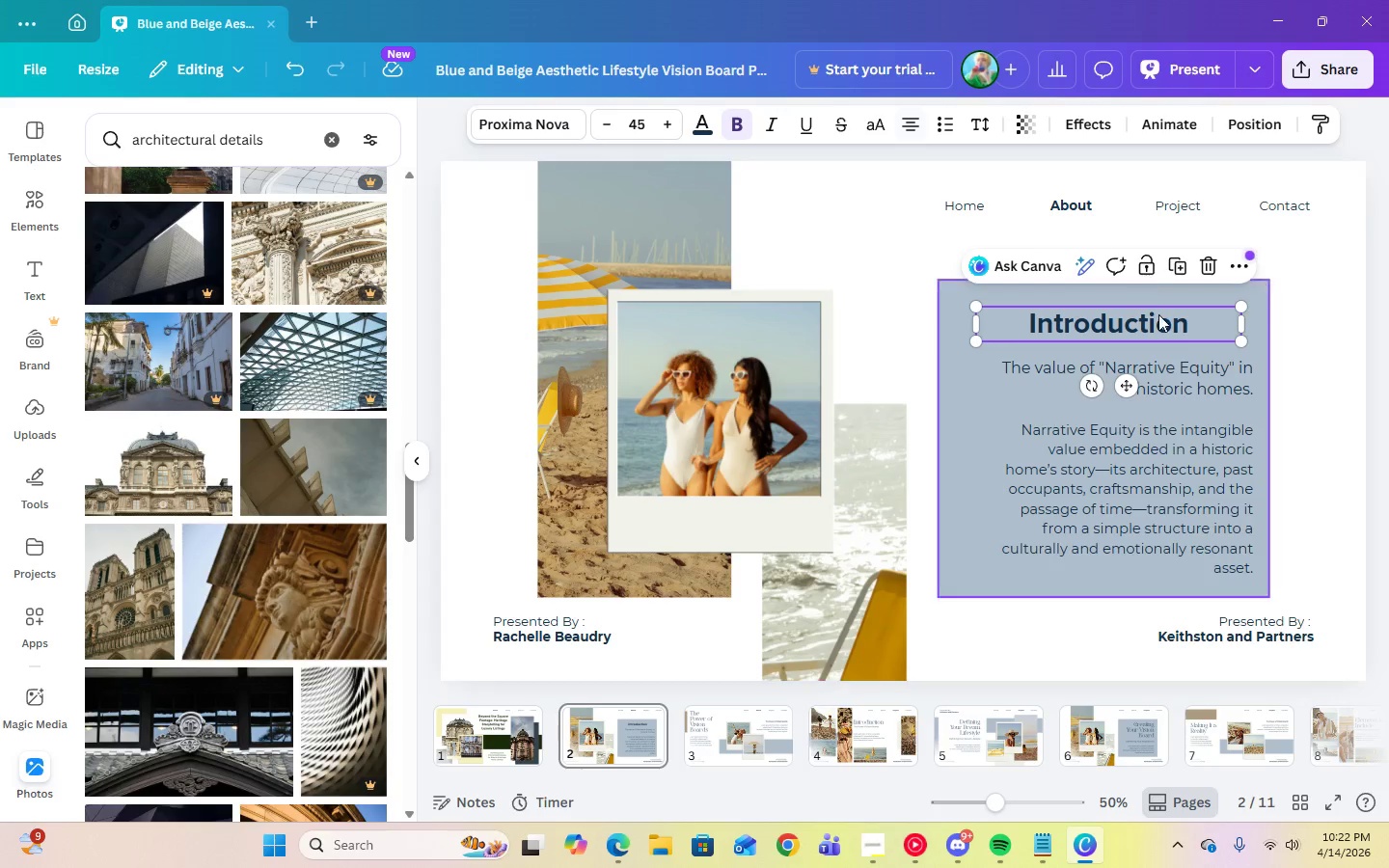 
left_click([1177, 372])
 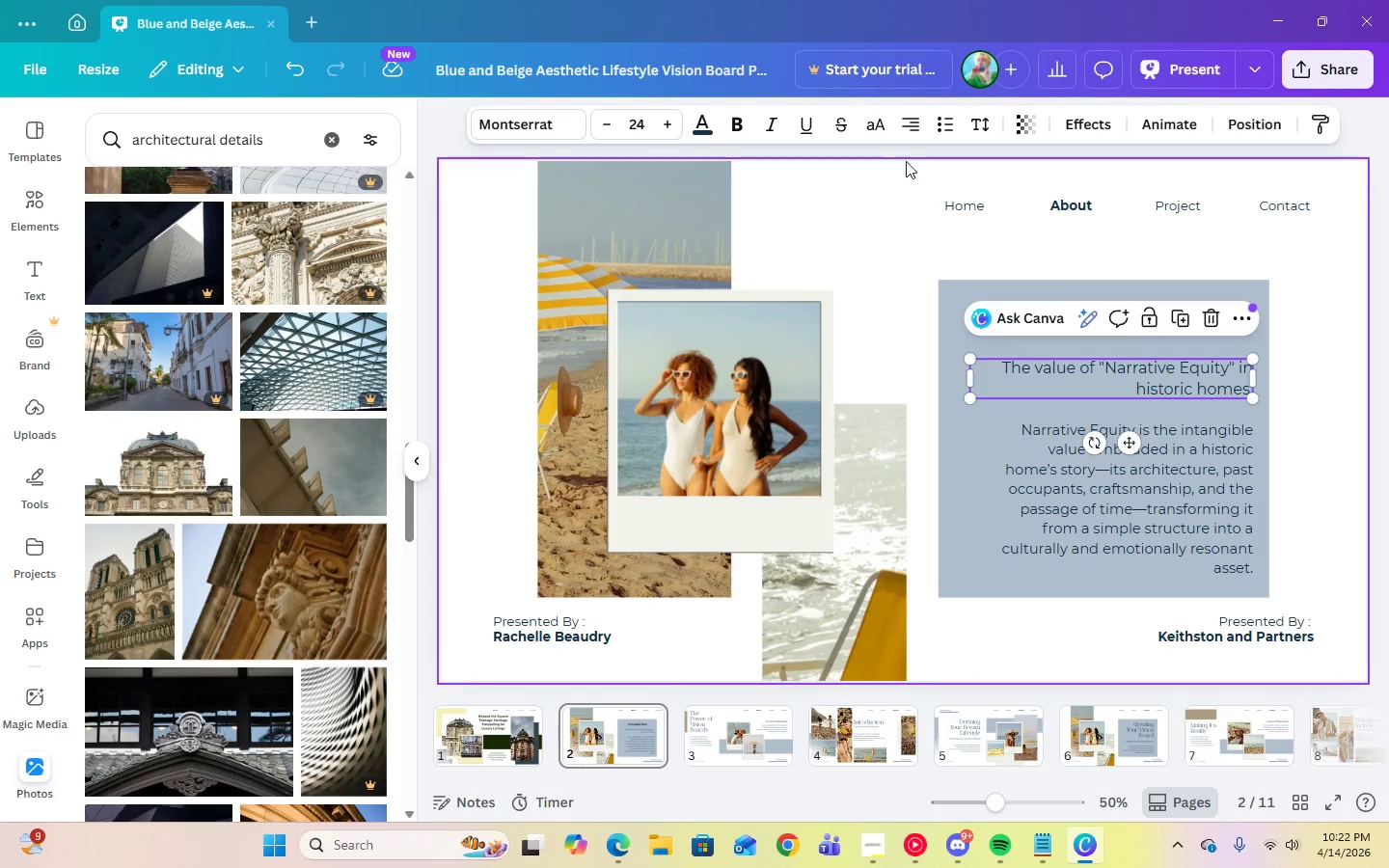 
left_click([908, 130])
 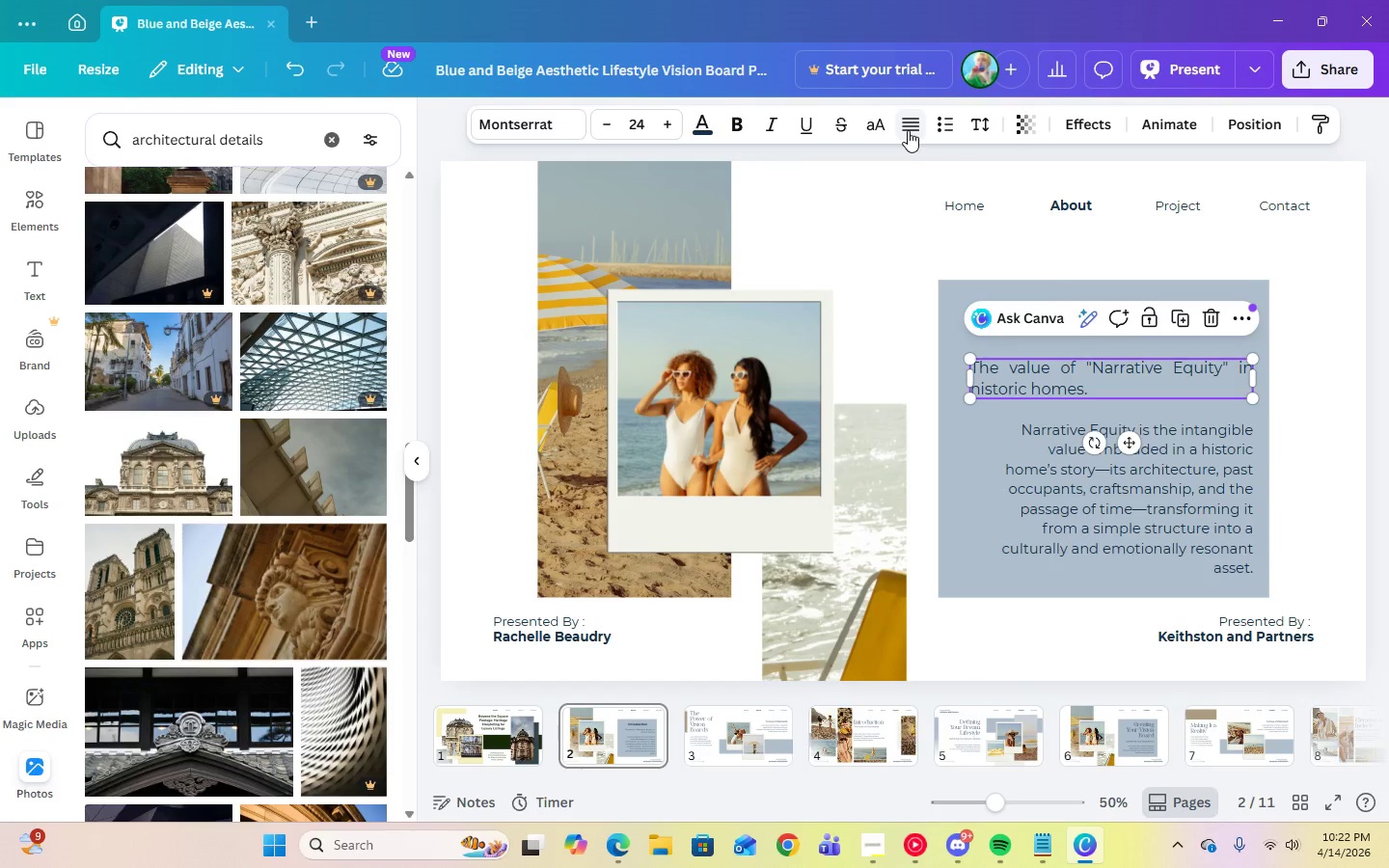 
left_click([908, 130])
 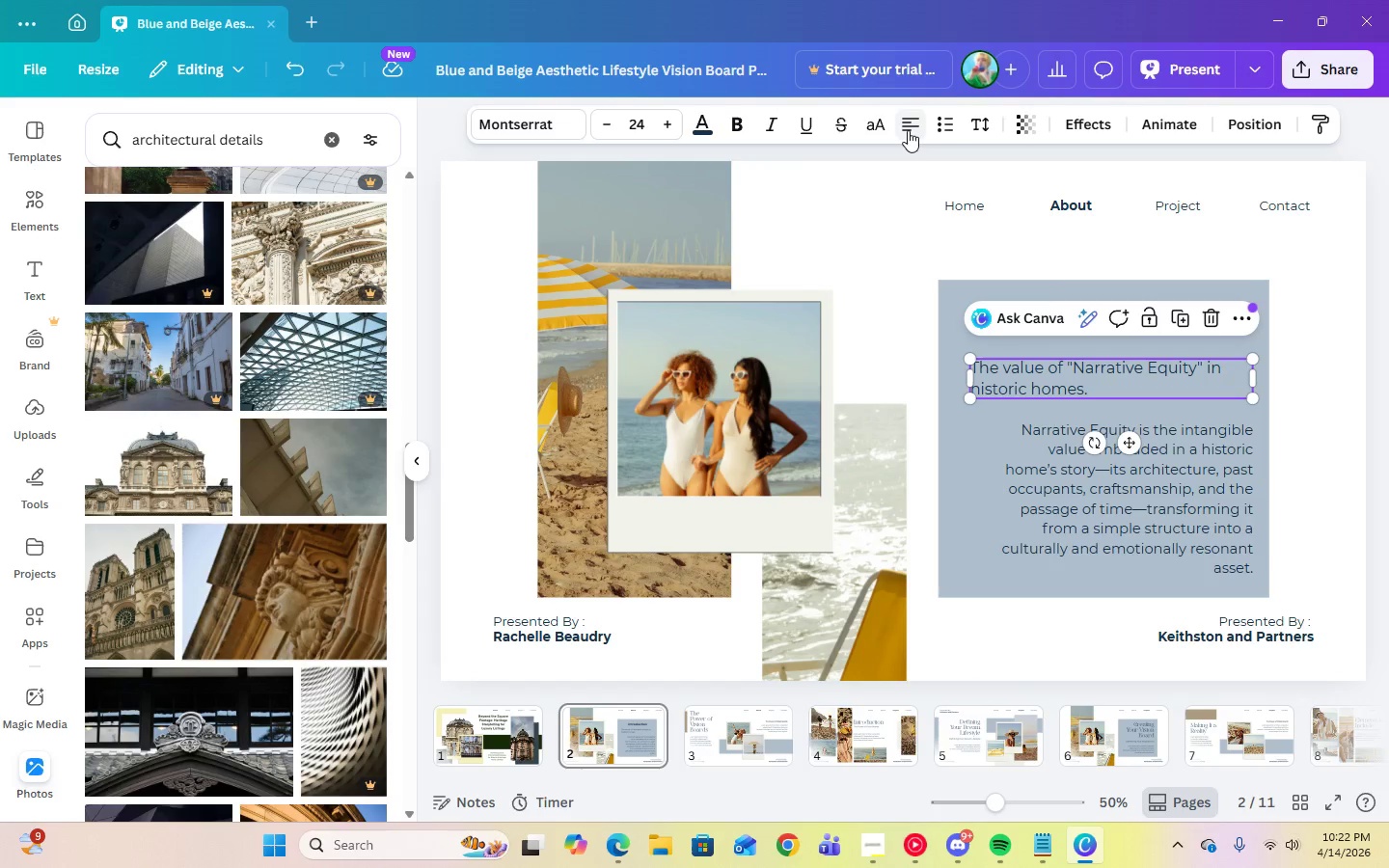 
left_click([908, 130])
 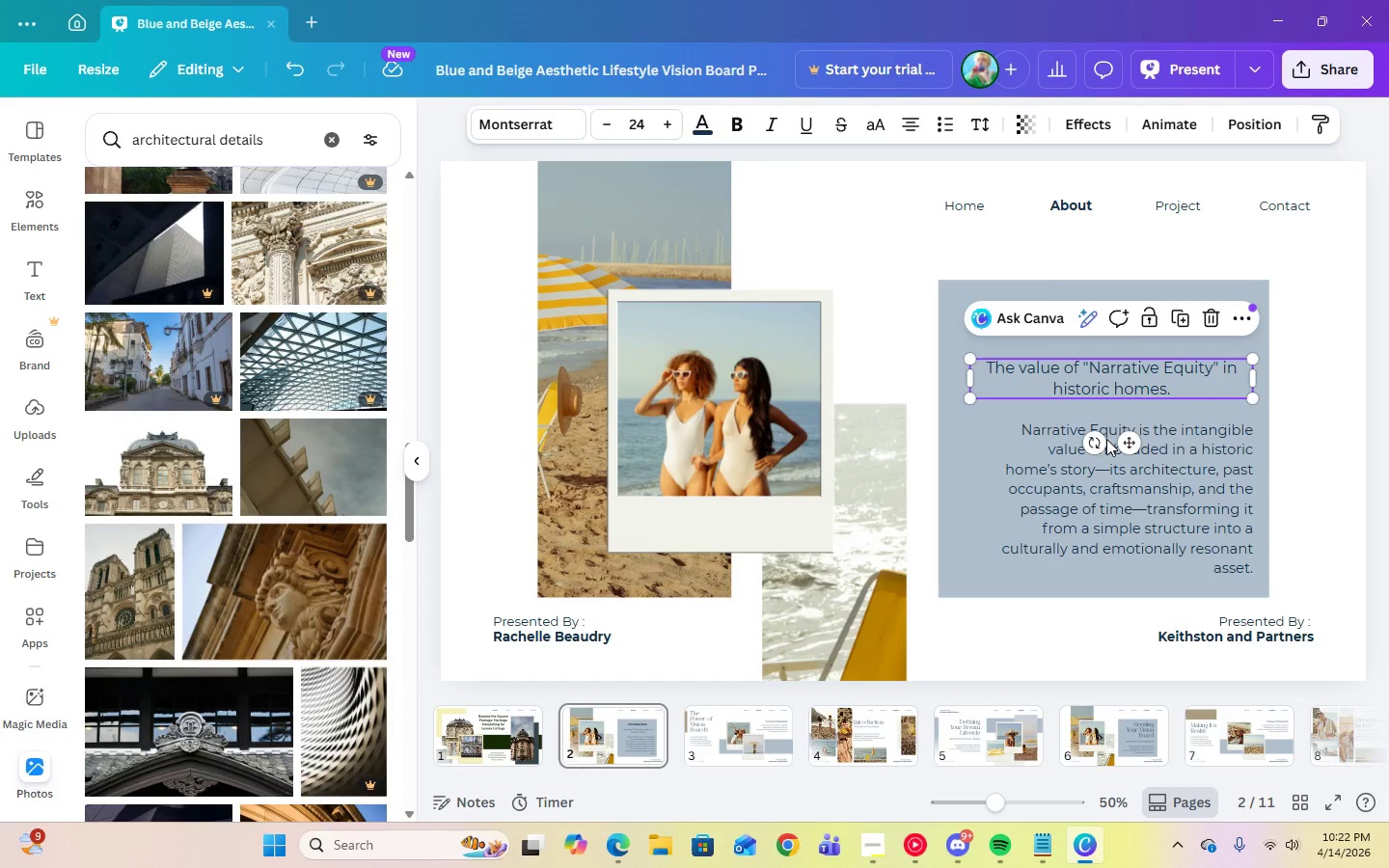 
left_click([1184, 470])
 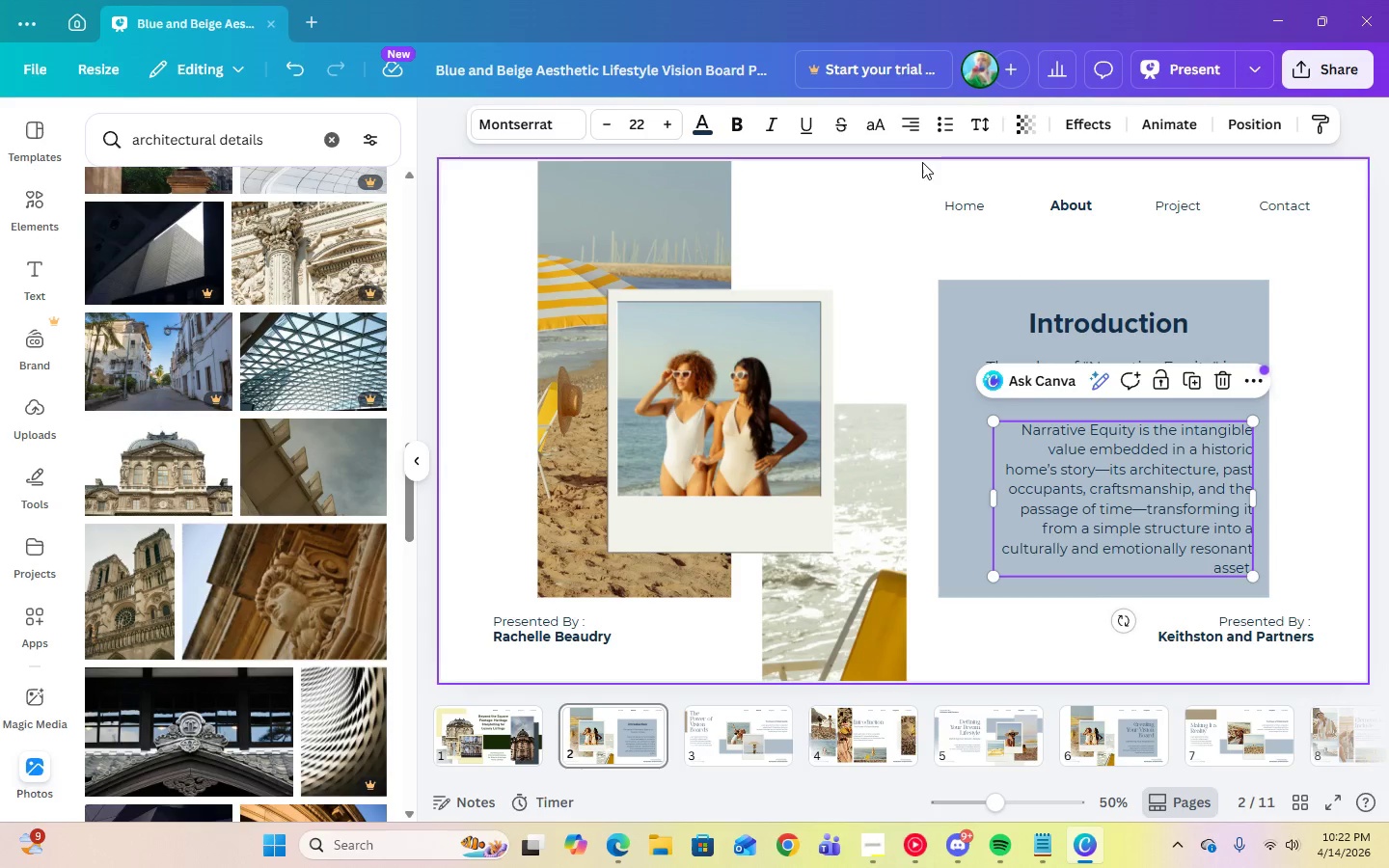 
left_click([912, 124])
 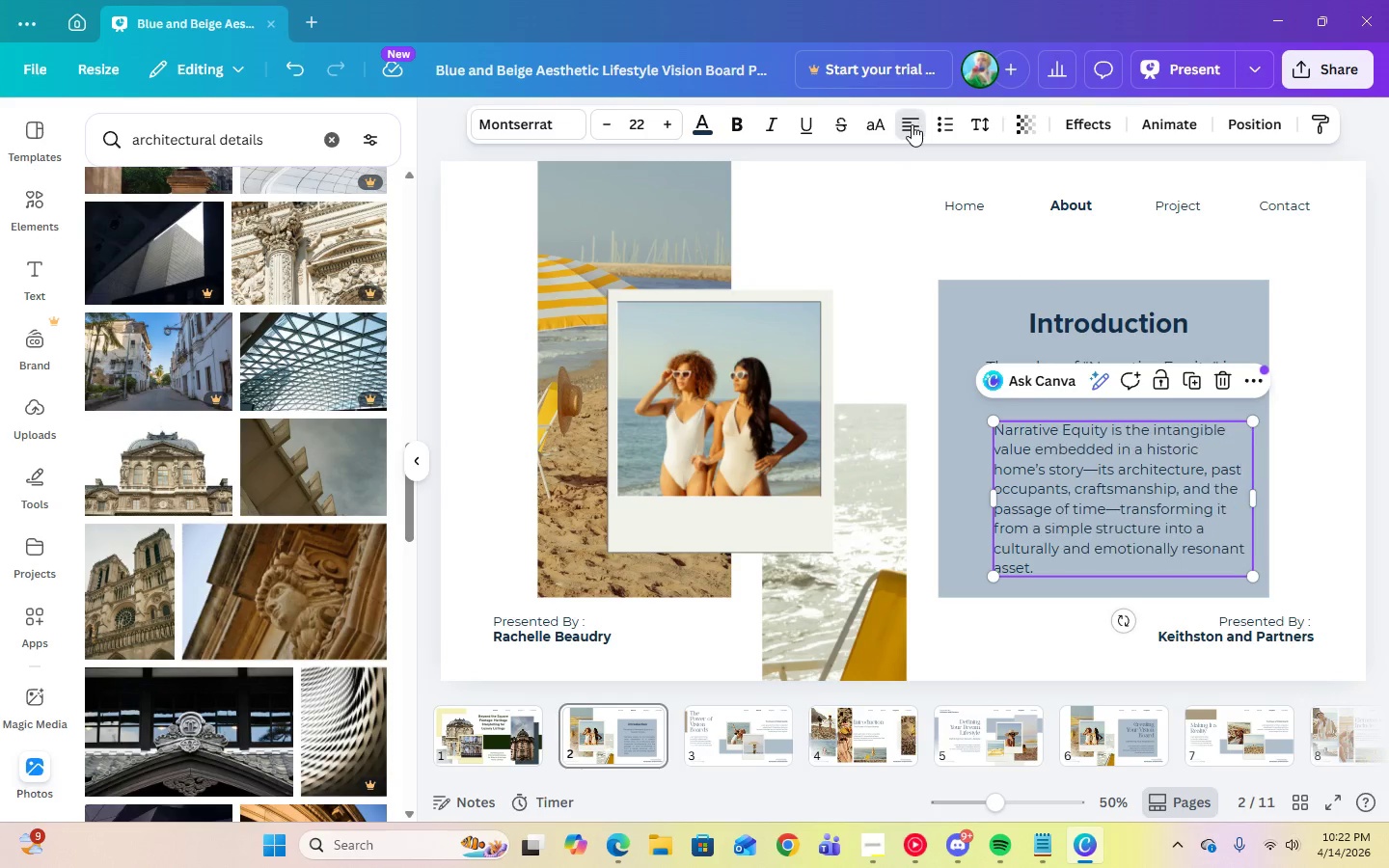 
double_click([912, 124])
 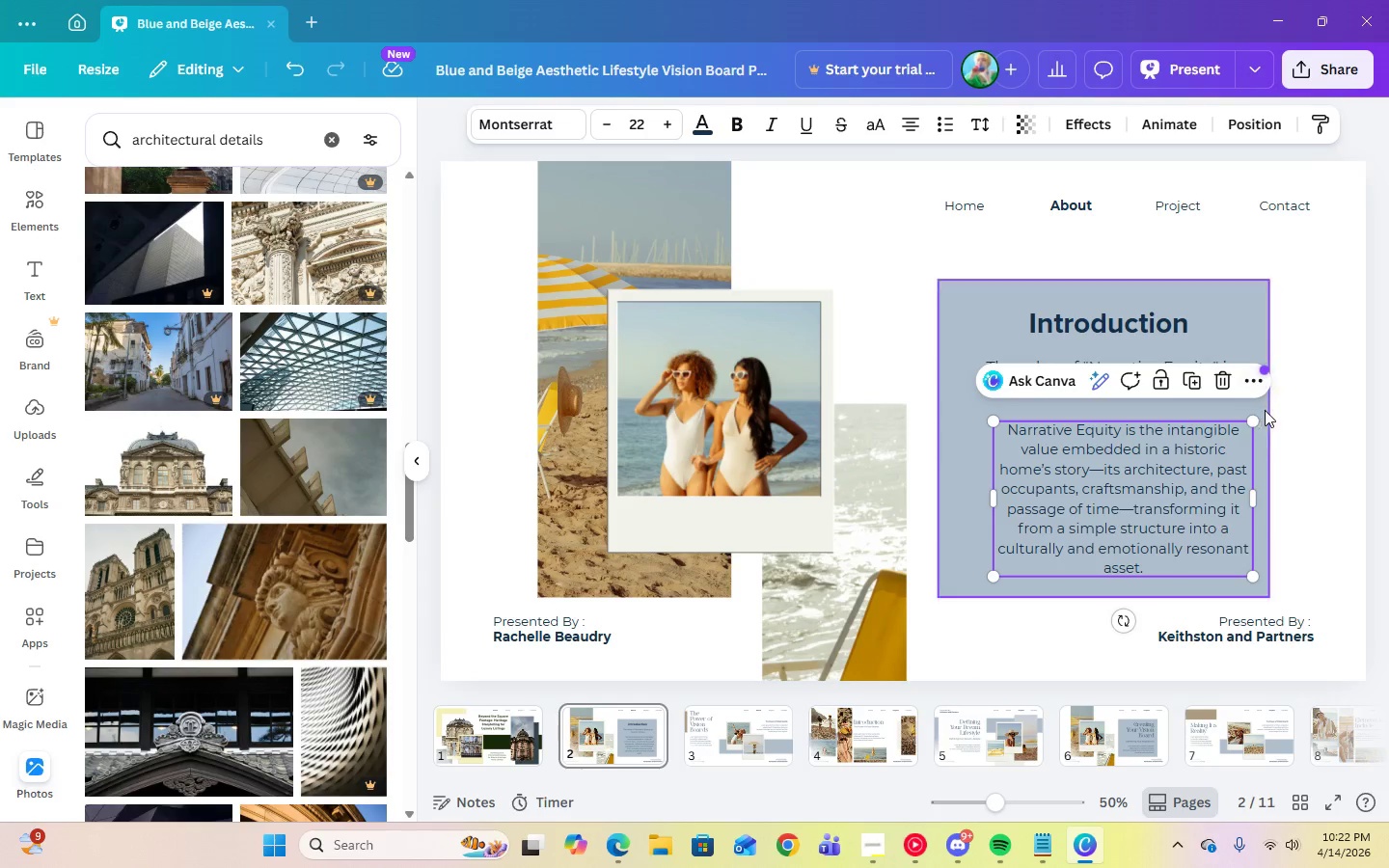 
left_click([1331, 460])
 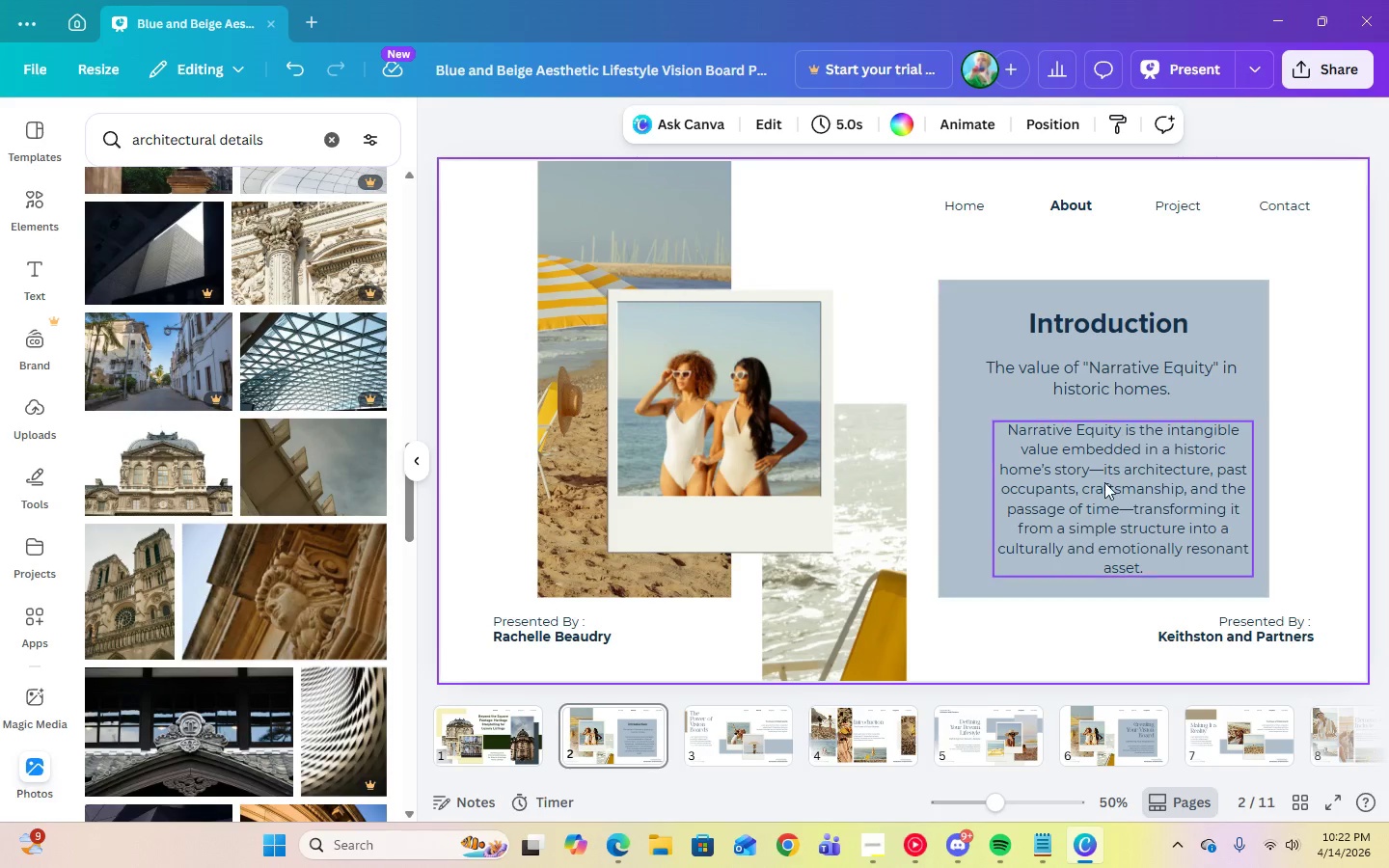 
left_click_drag(start_coordinate=[1103, 482], to_coordinate=[1090, 482])
 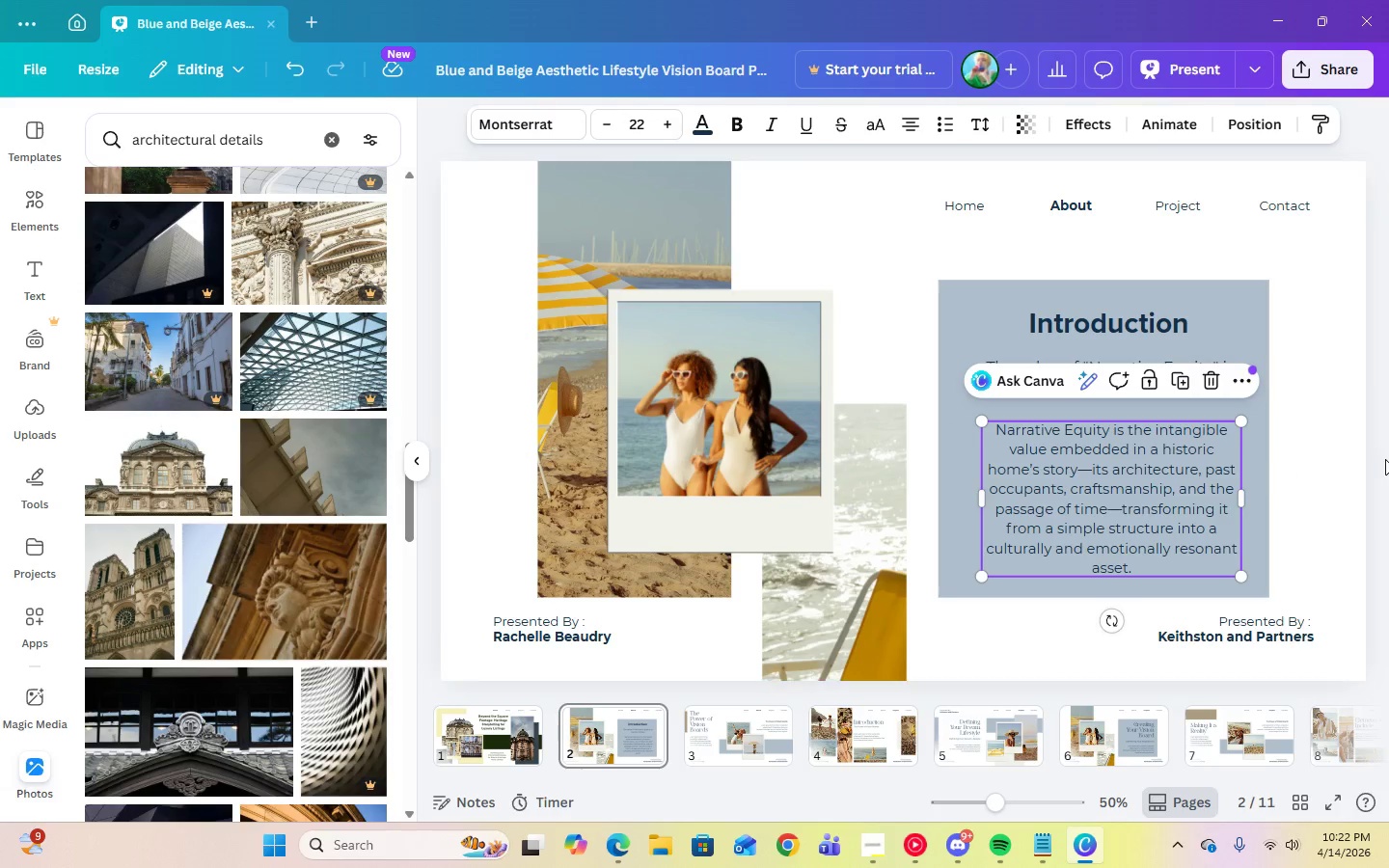 
left_click([1385, 459])
 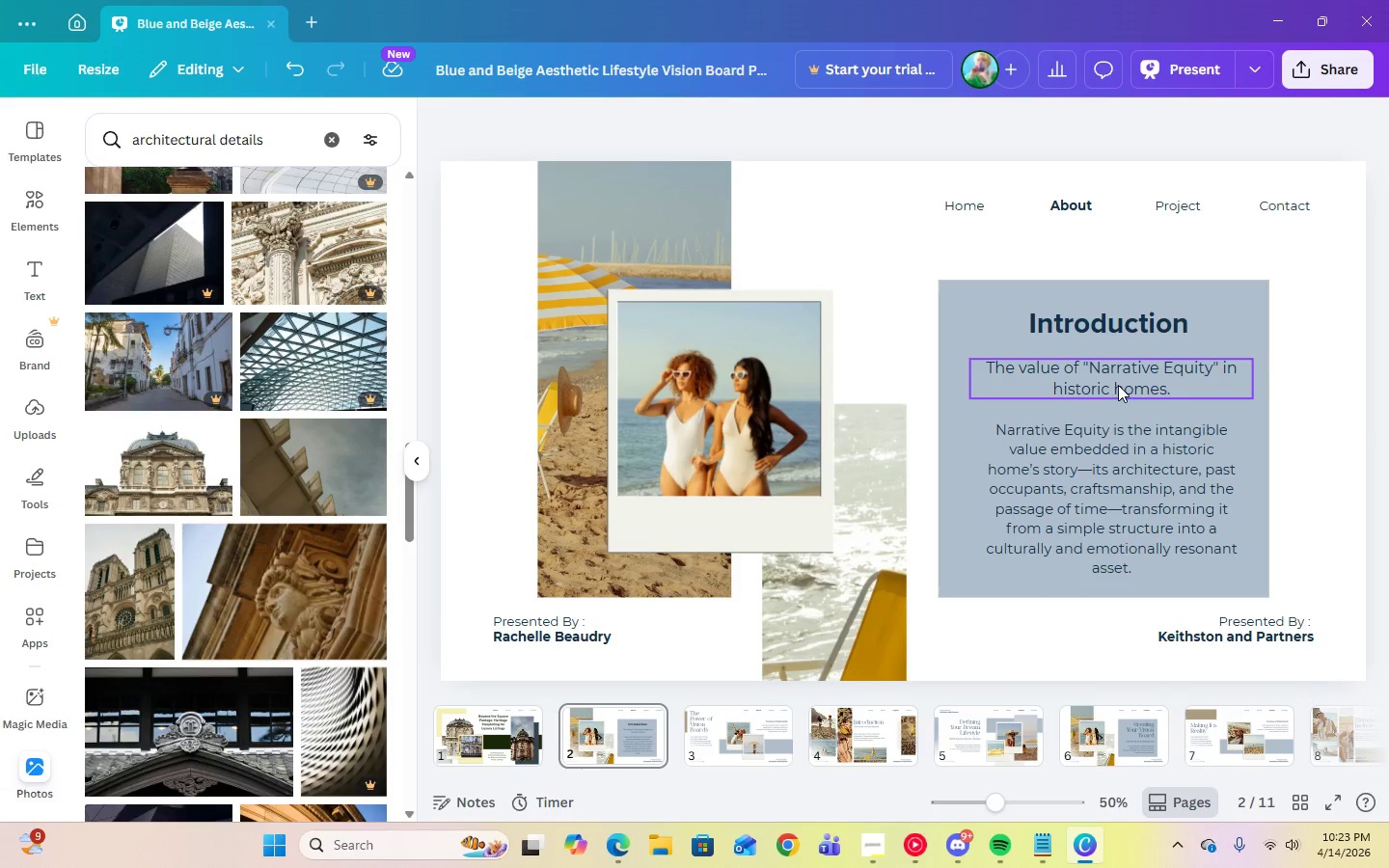 
mouse_move([1113, 364])
 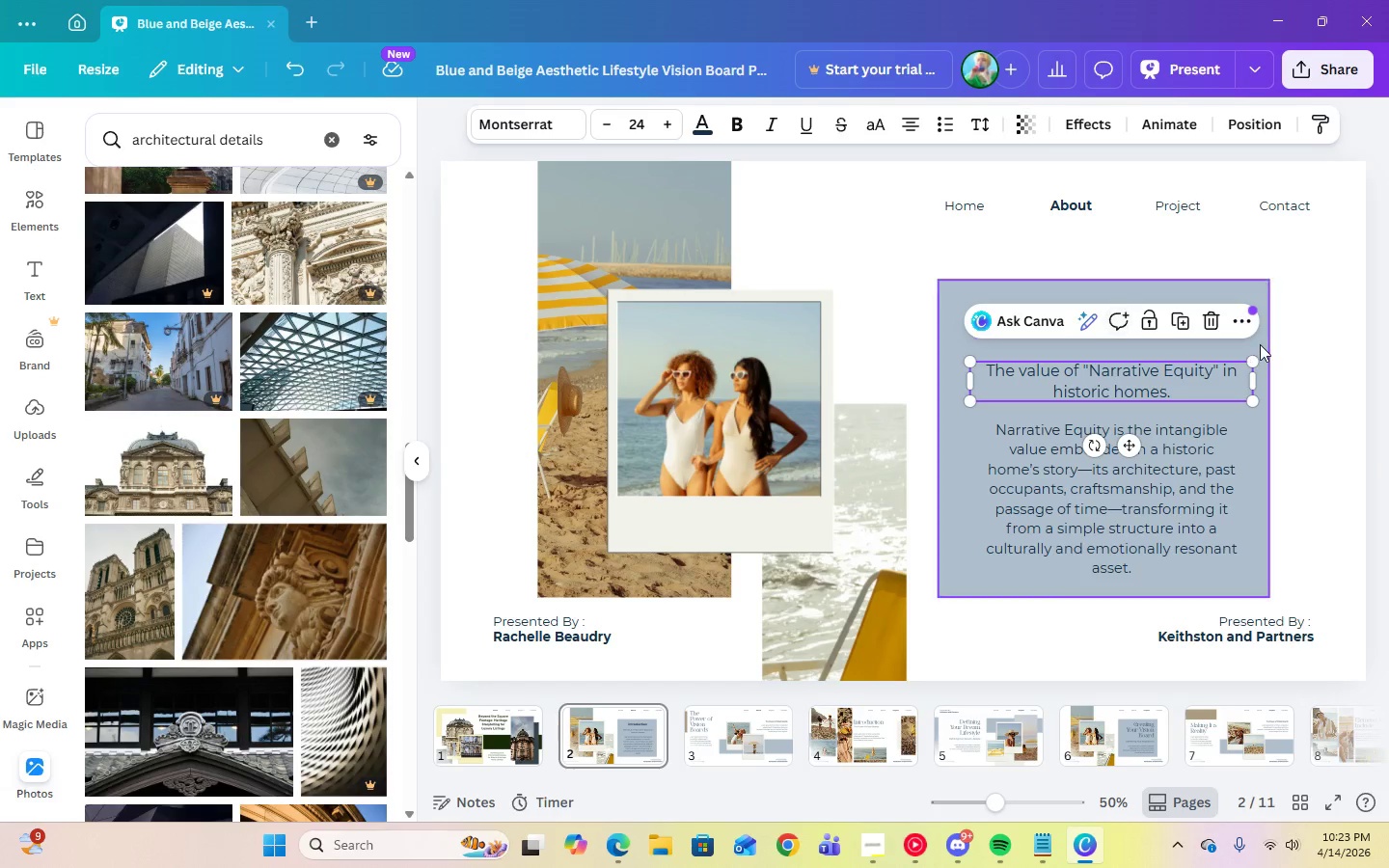 
left_click([1260, 344])
 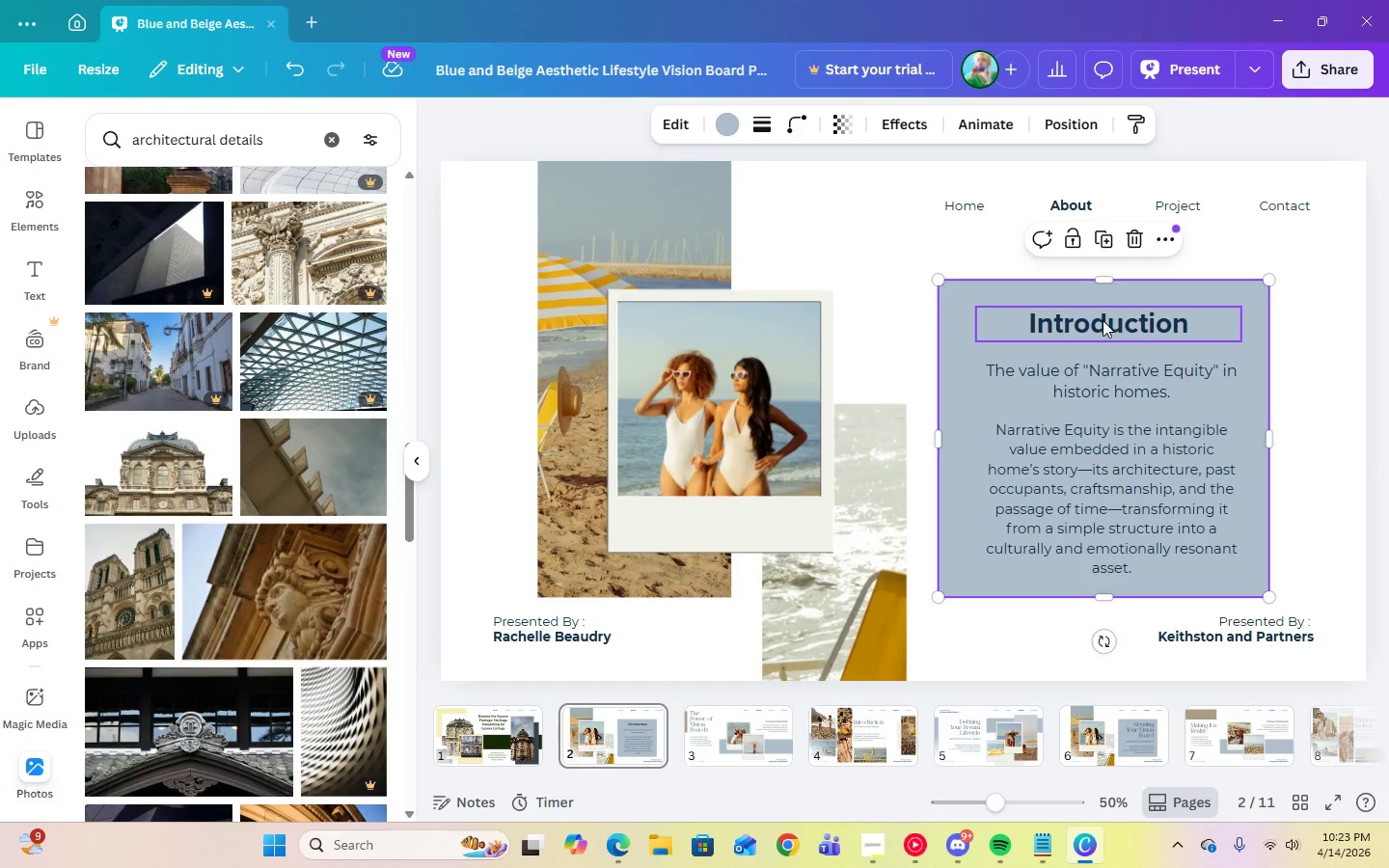 
left_click([1102, 320])
 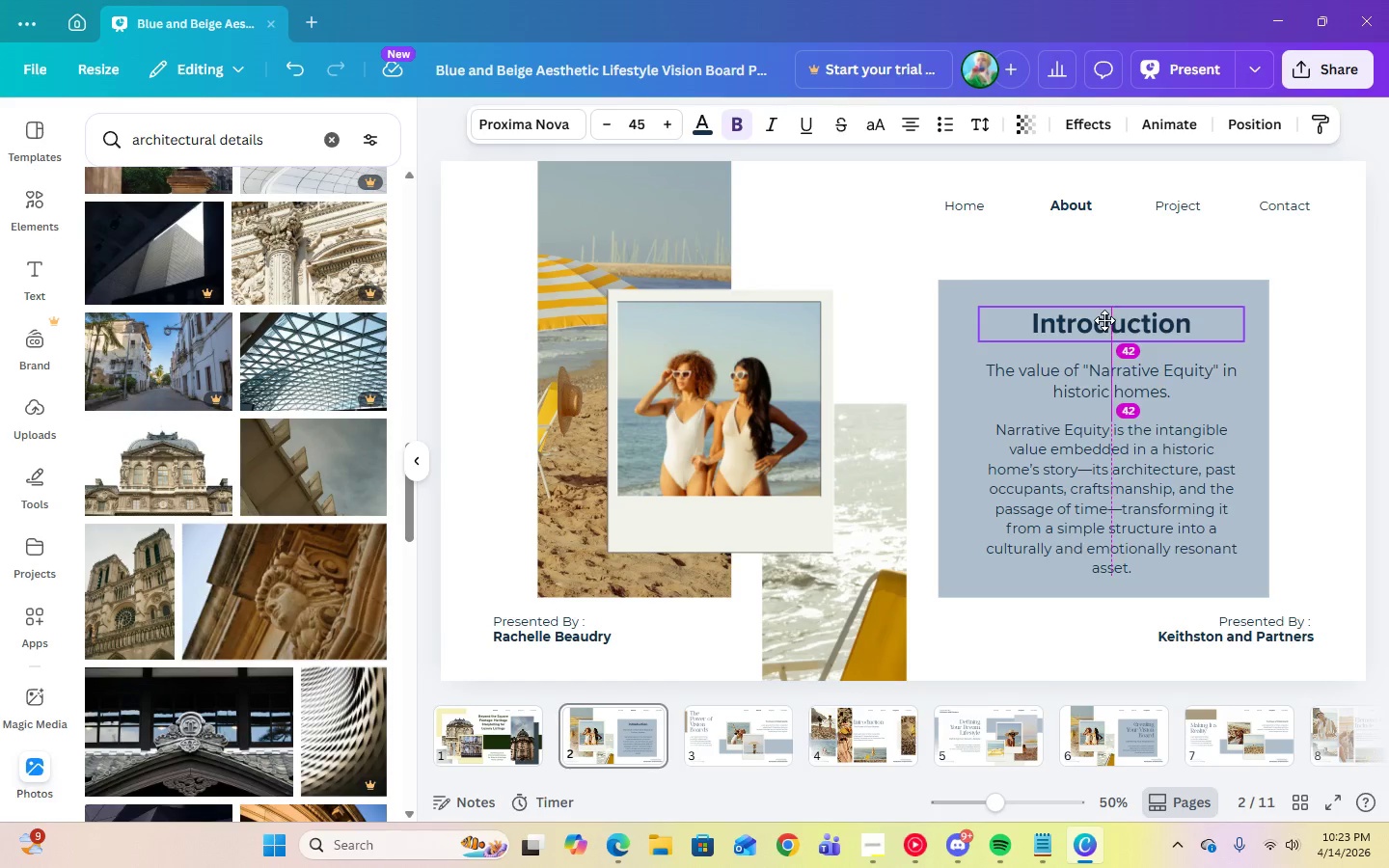 
left_click([1344, 382])
 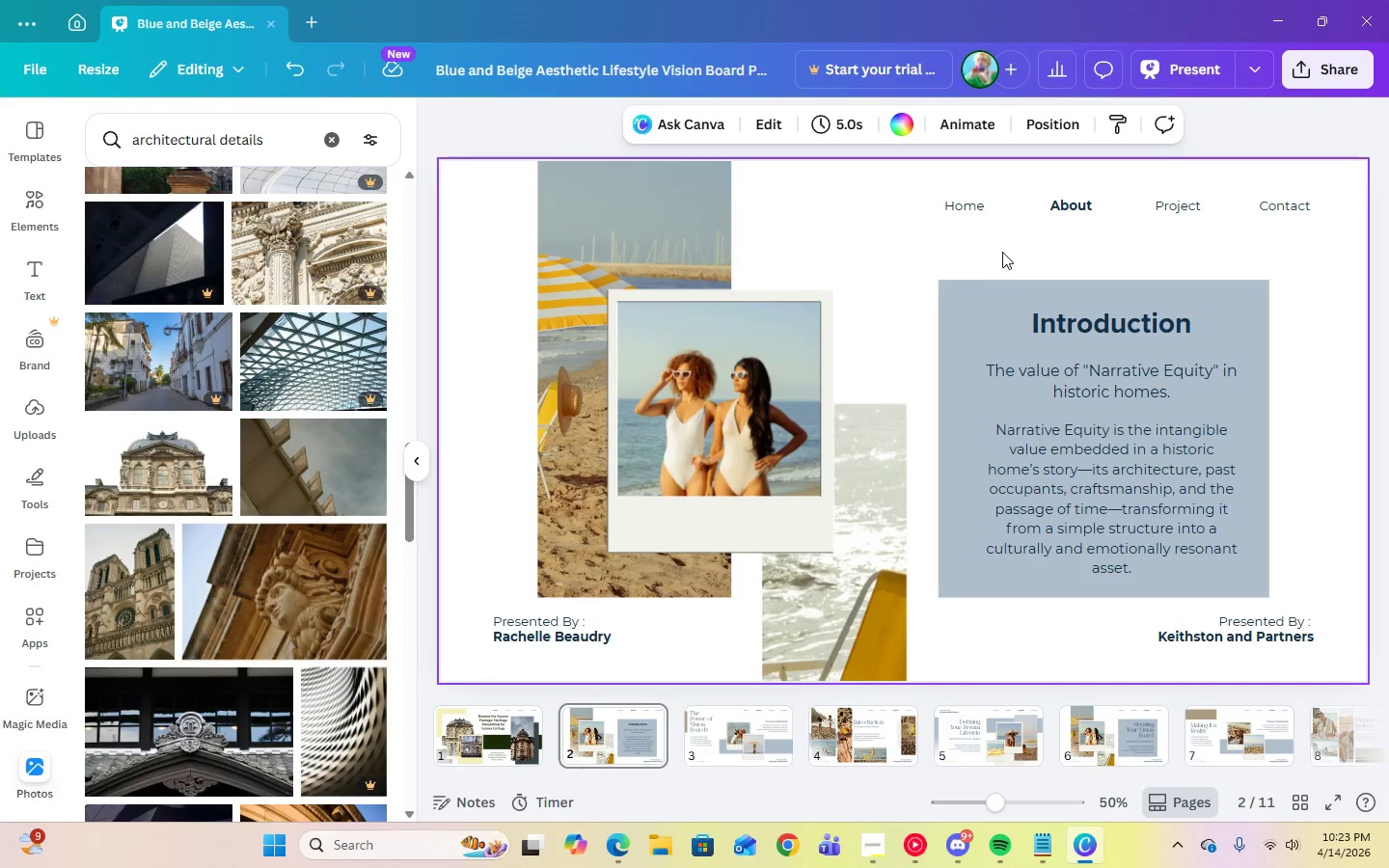 
left_click([986, 296])
 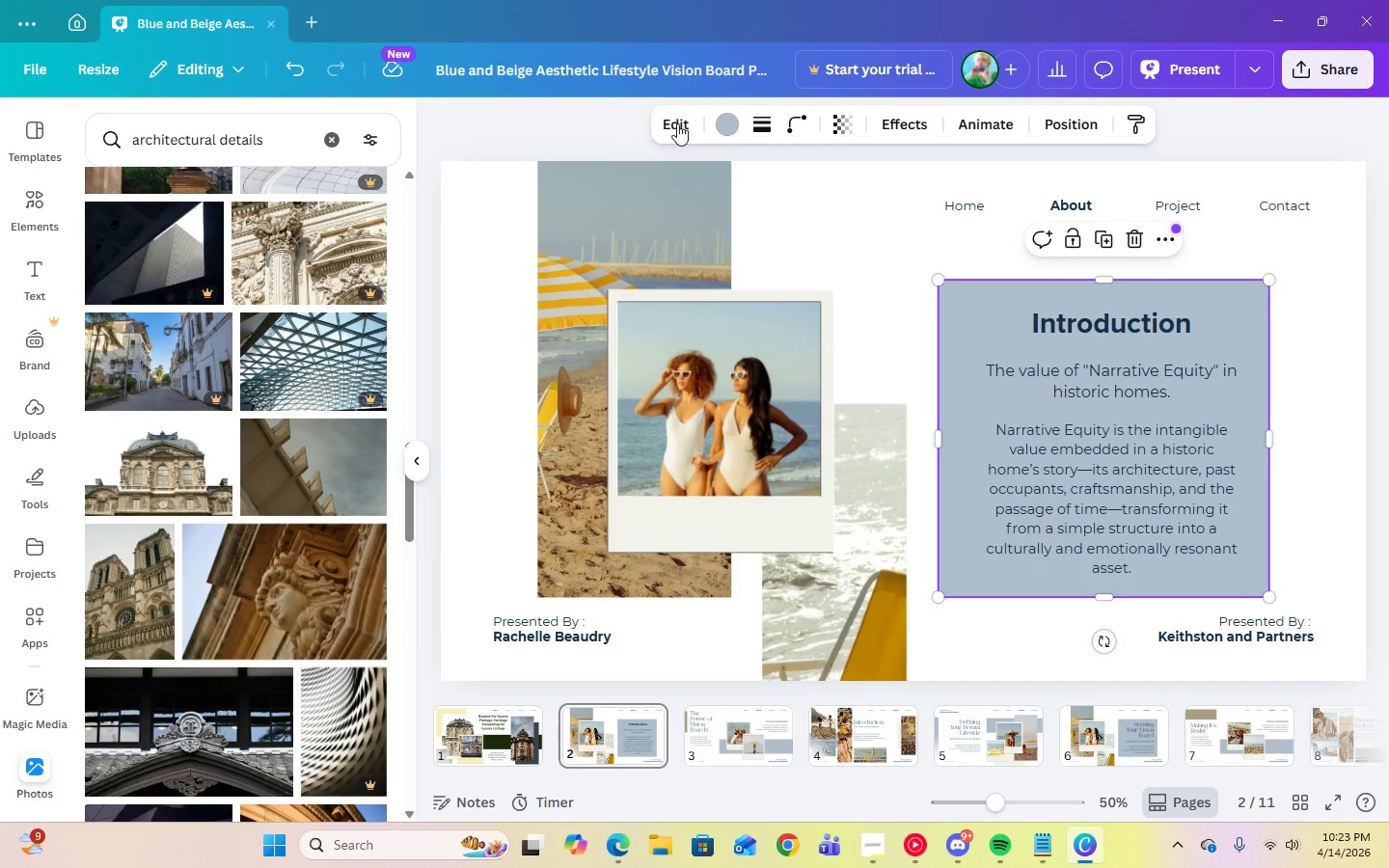 
left_click([731, 128])
 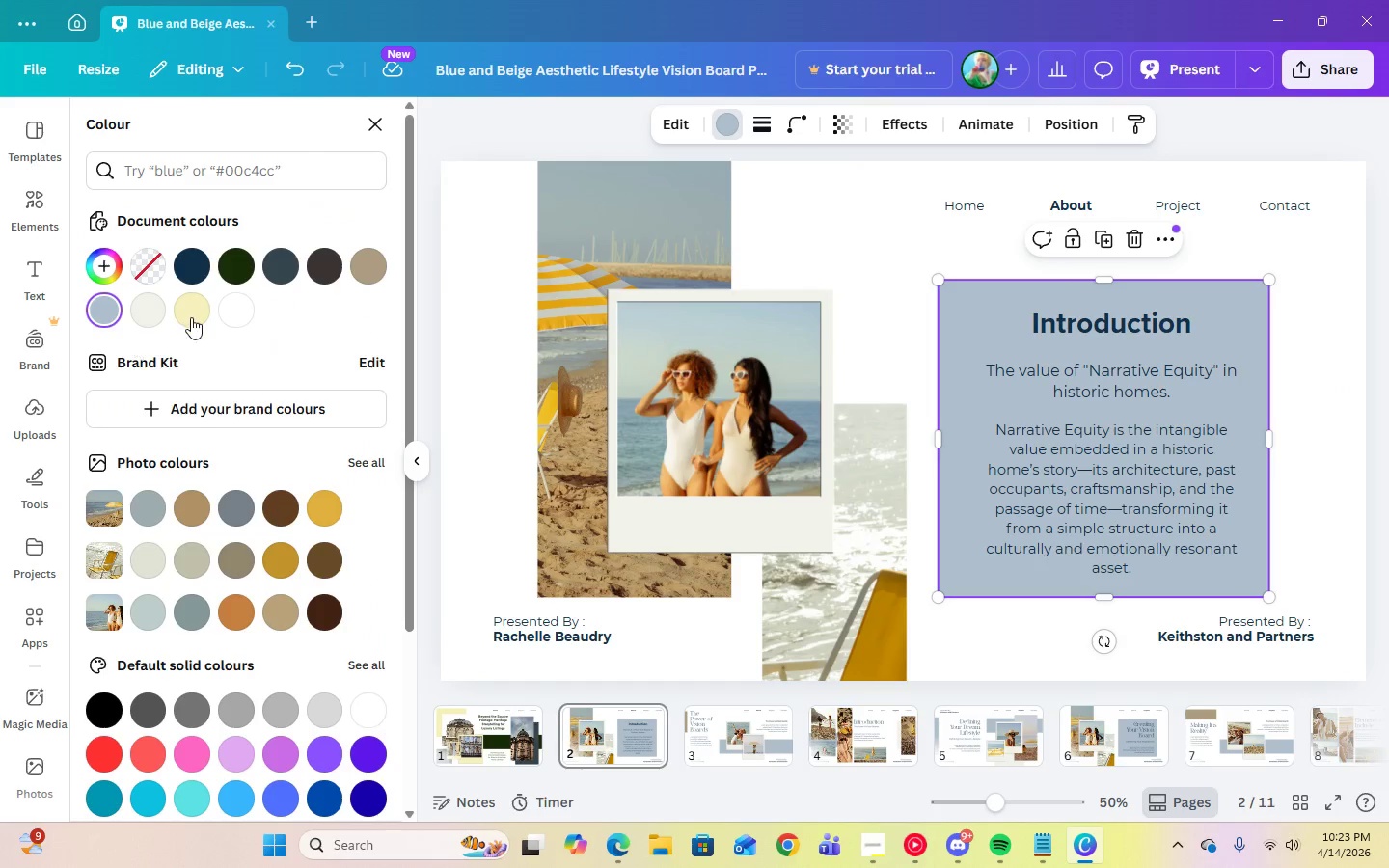 
left_click([191, 316])
 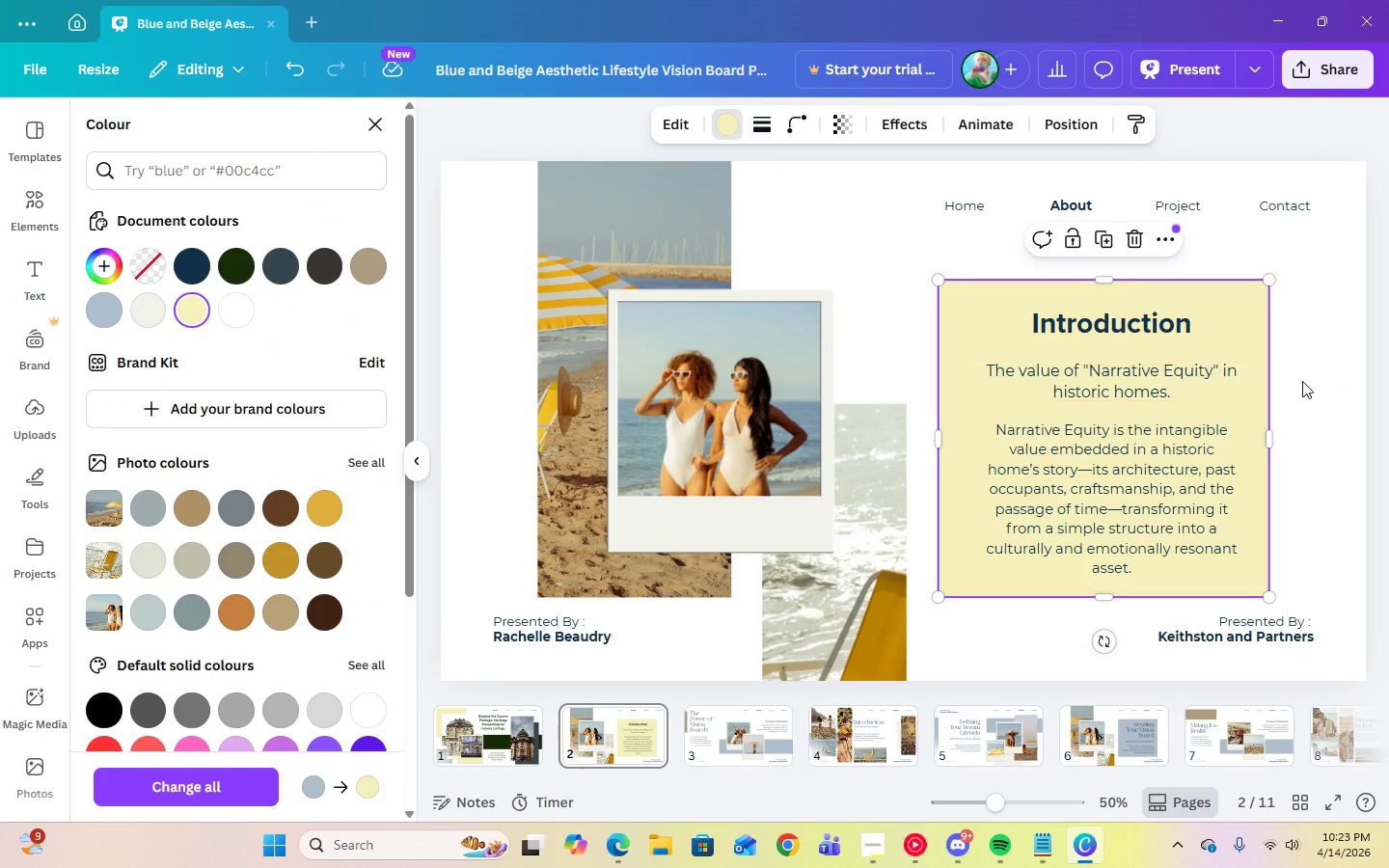 
left_click([1333, 381])
 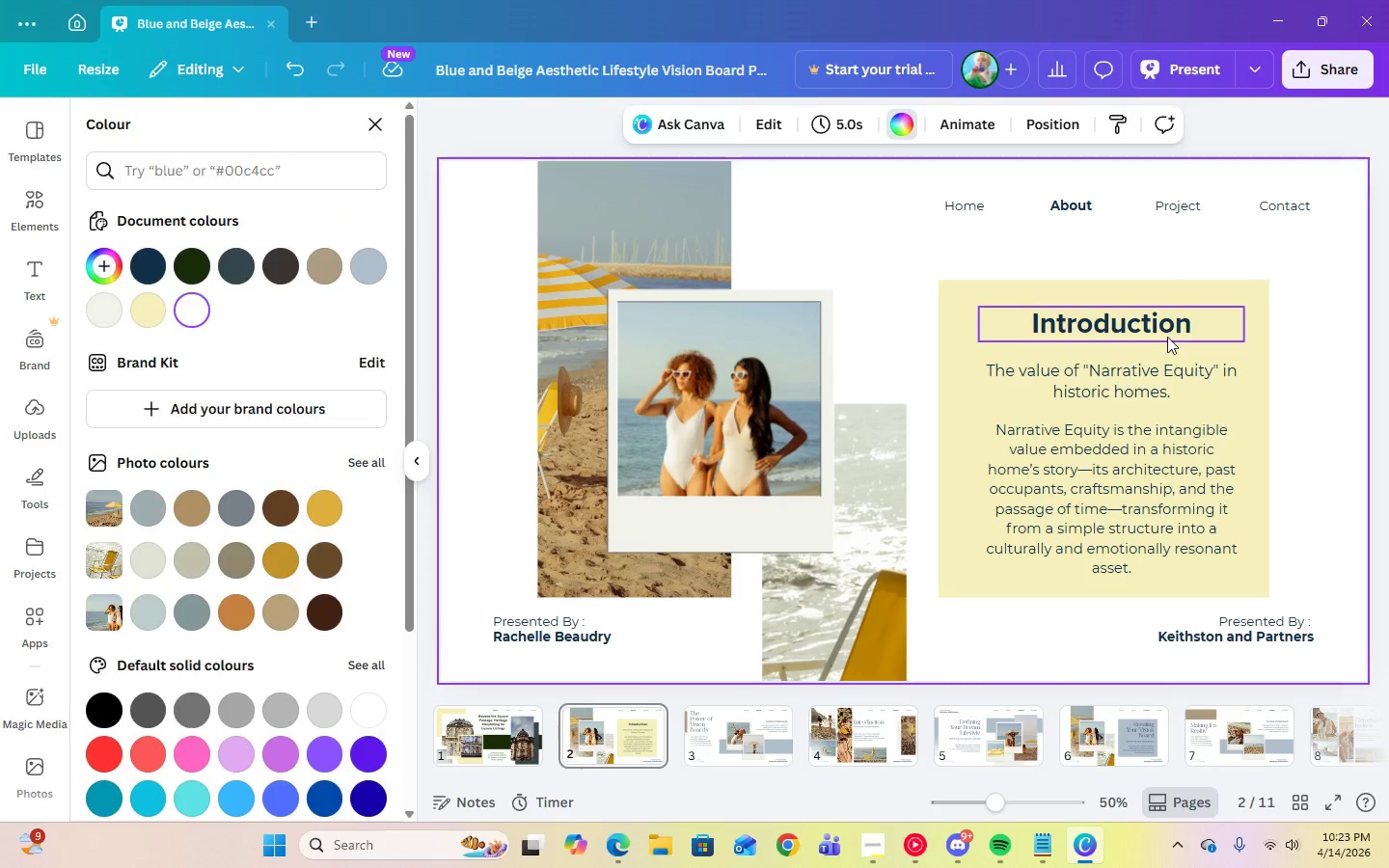 
left_click([1167, 337])
 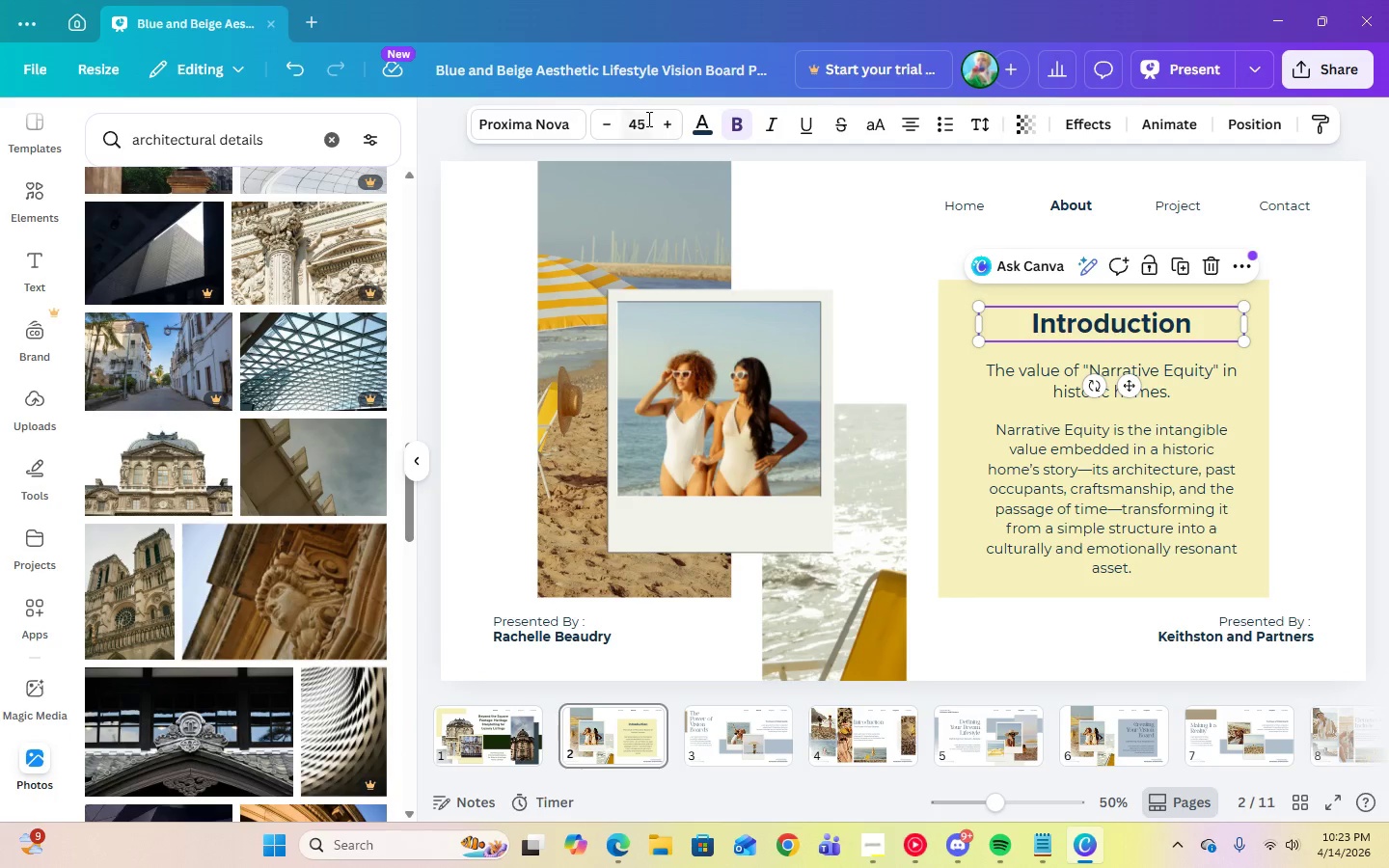 
left_click([701, 127])
 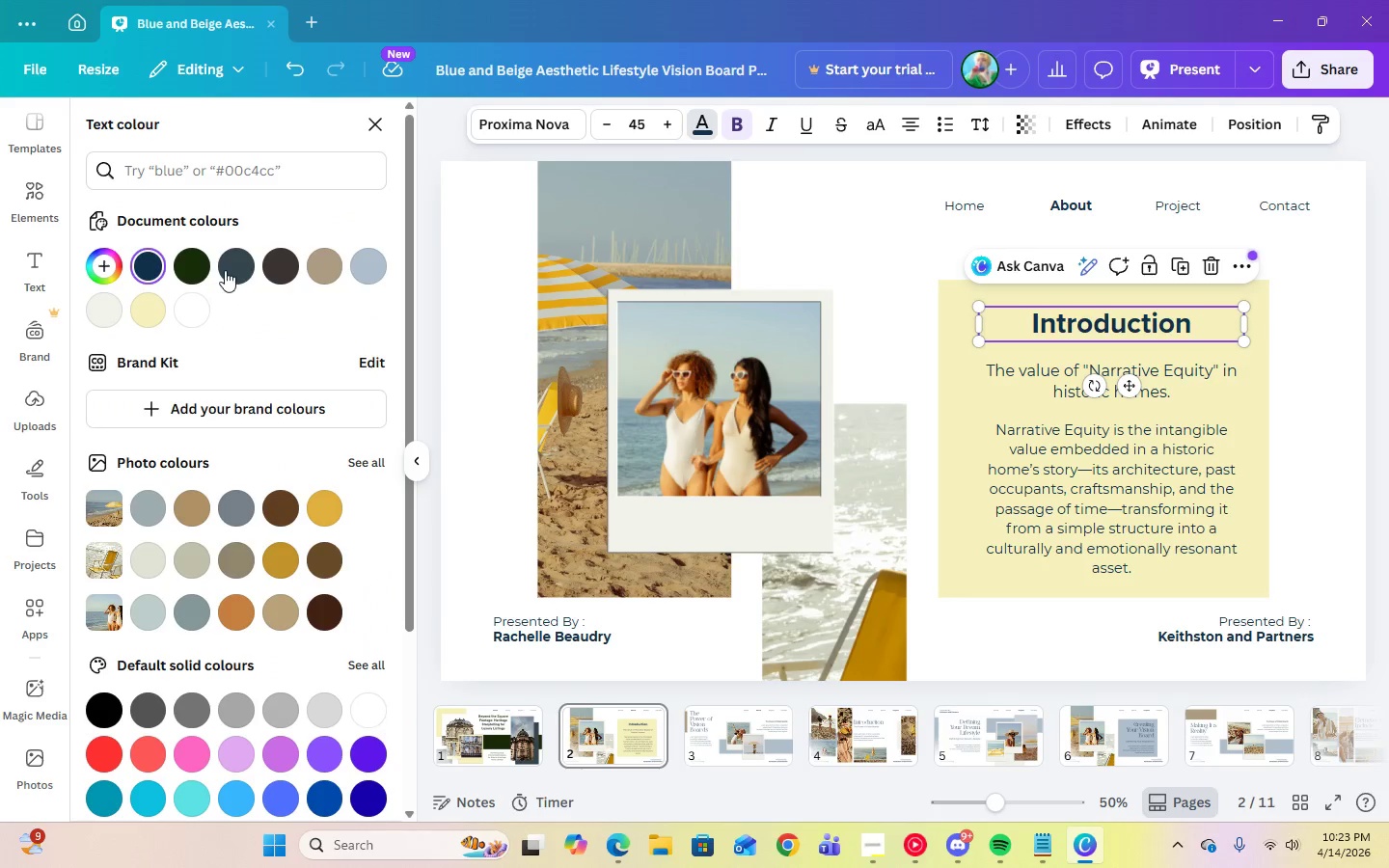 
left_click([227, 269])
 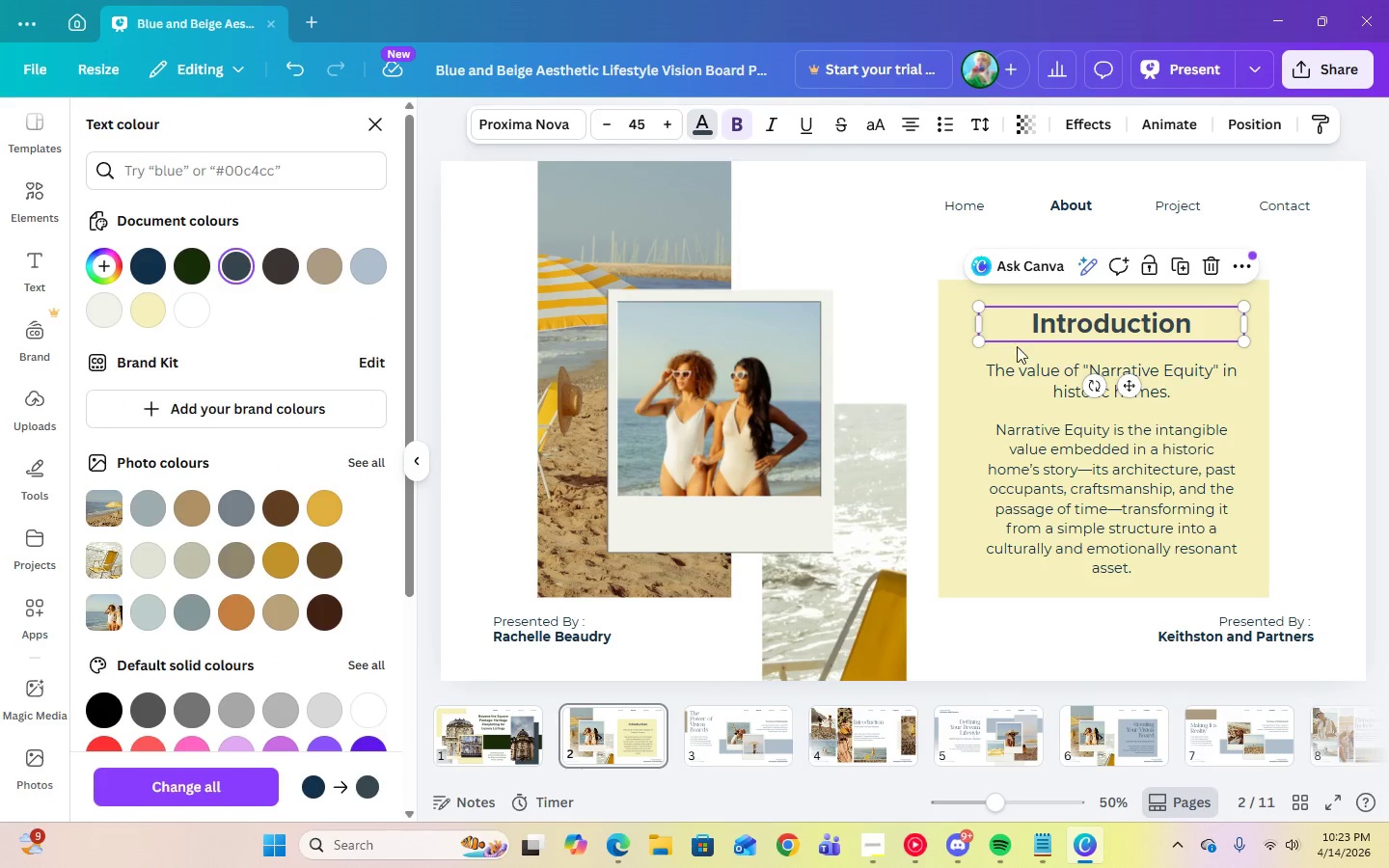 
left_click([1028, 362])
 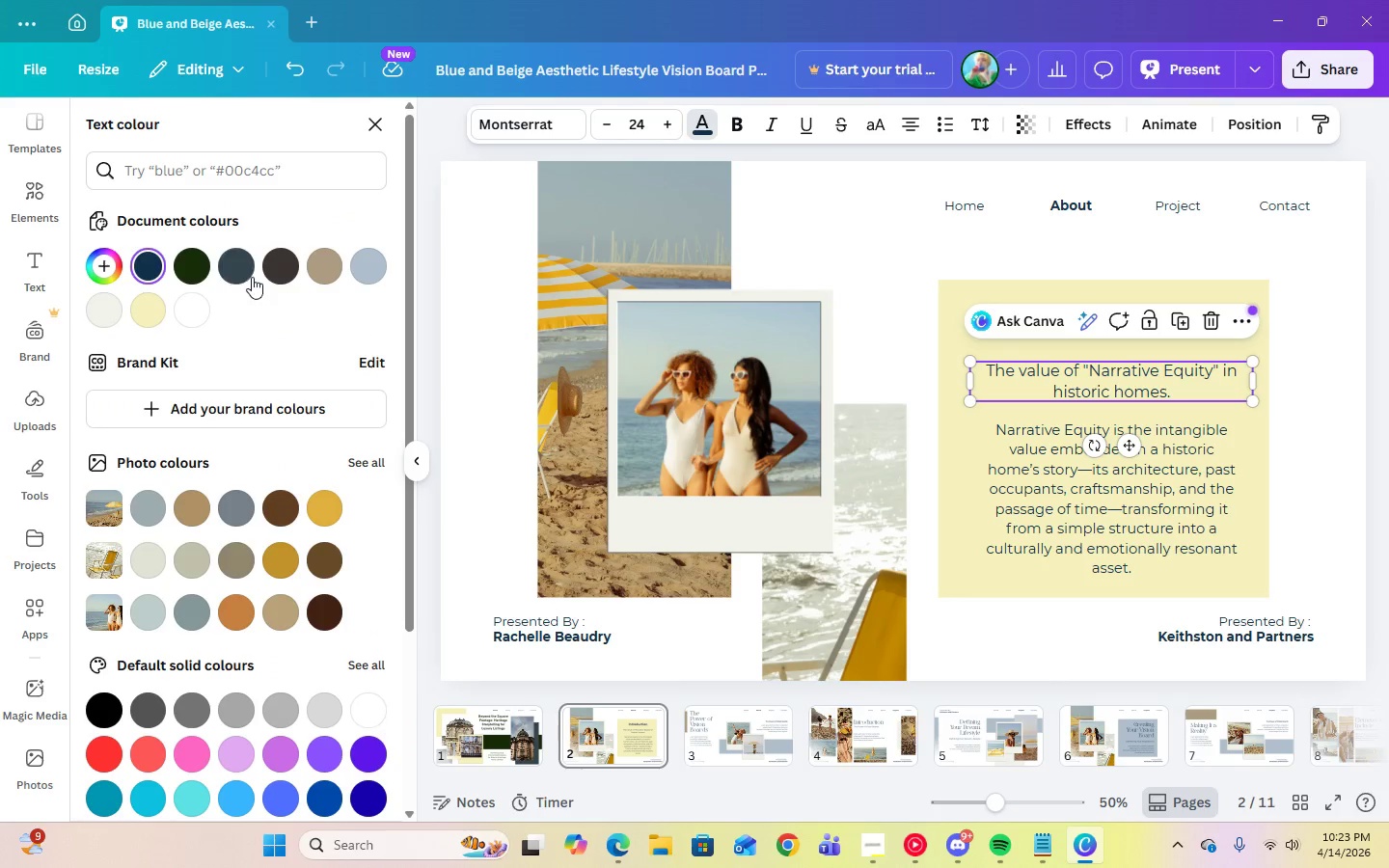 
left_click([249, 275])
 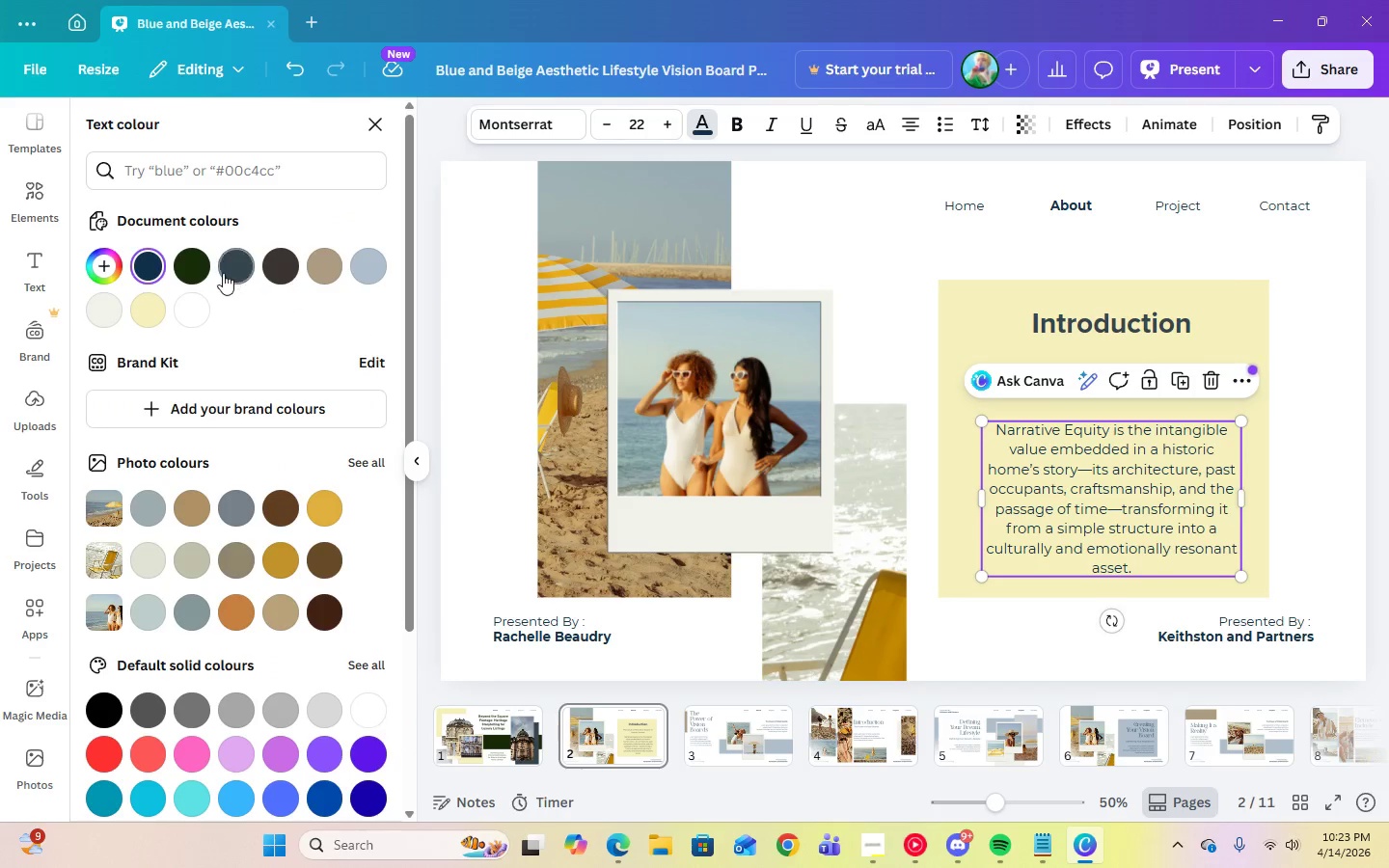 
left_click([223, 273])
 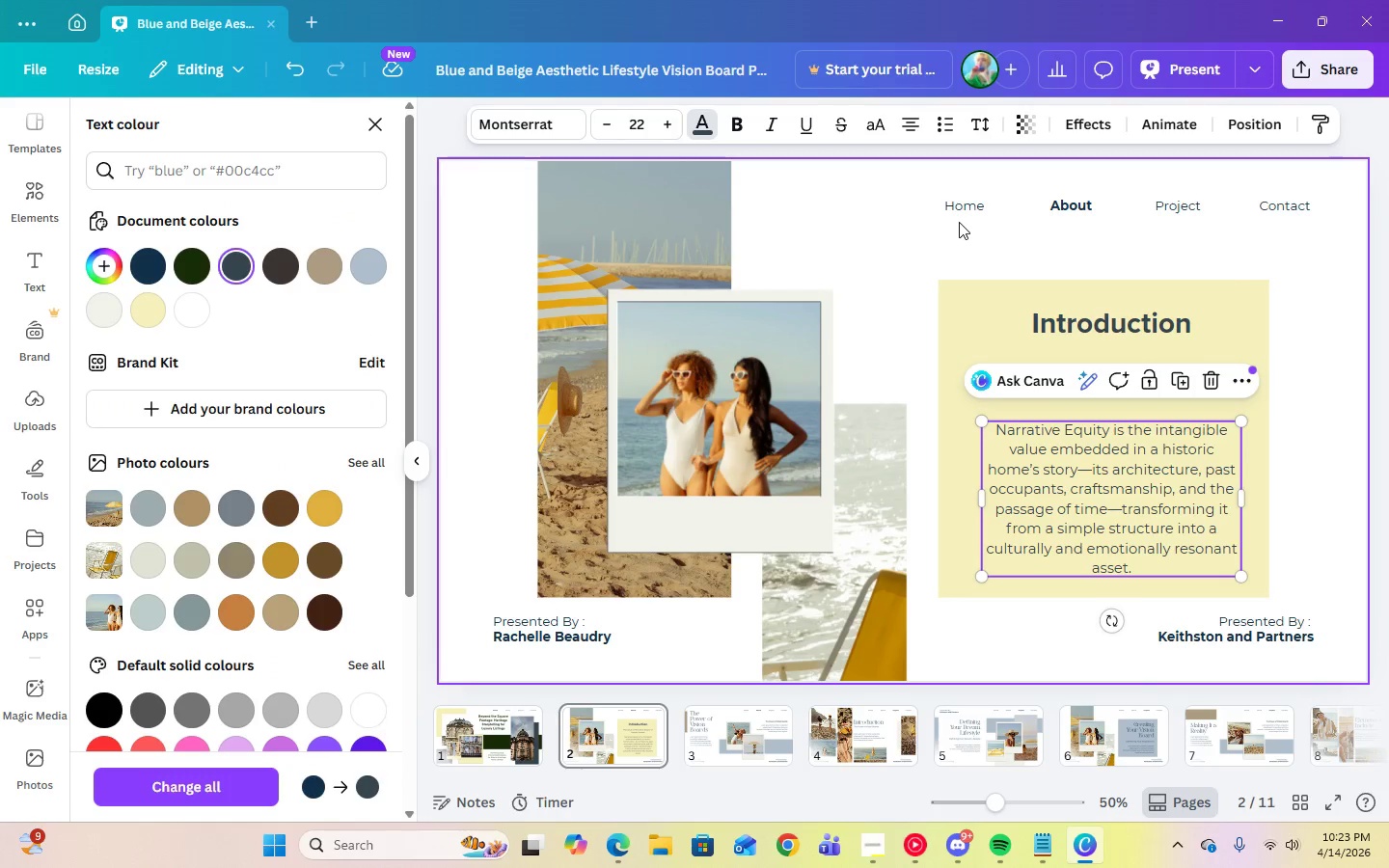 
left_click([962, 207])
 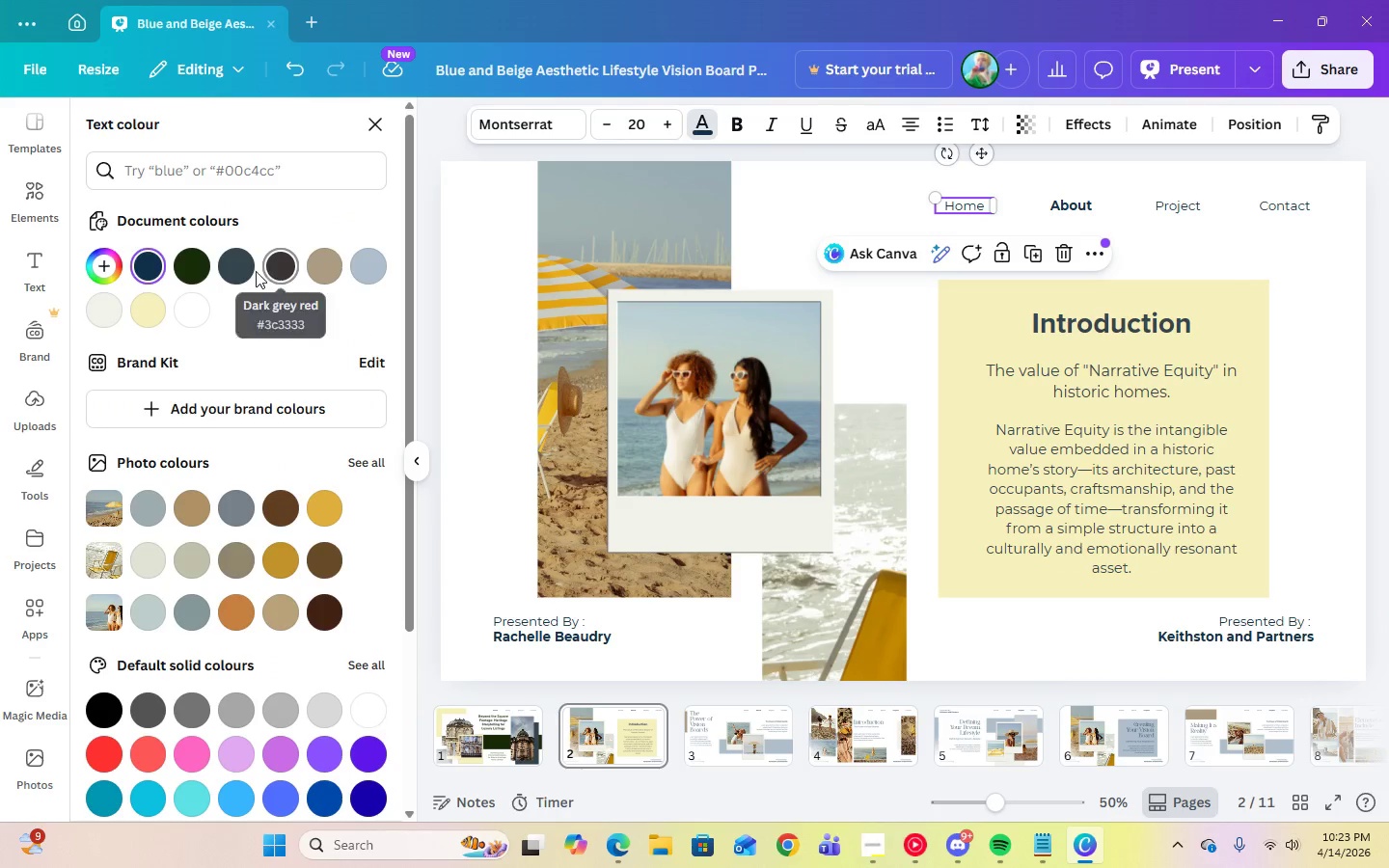 
left_click([250, 271])
 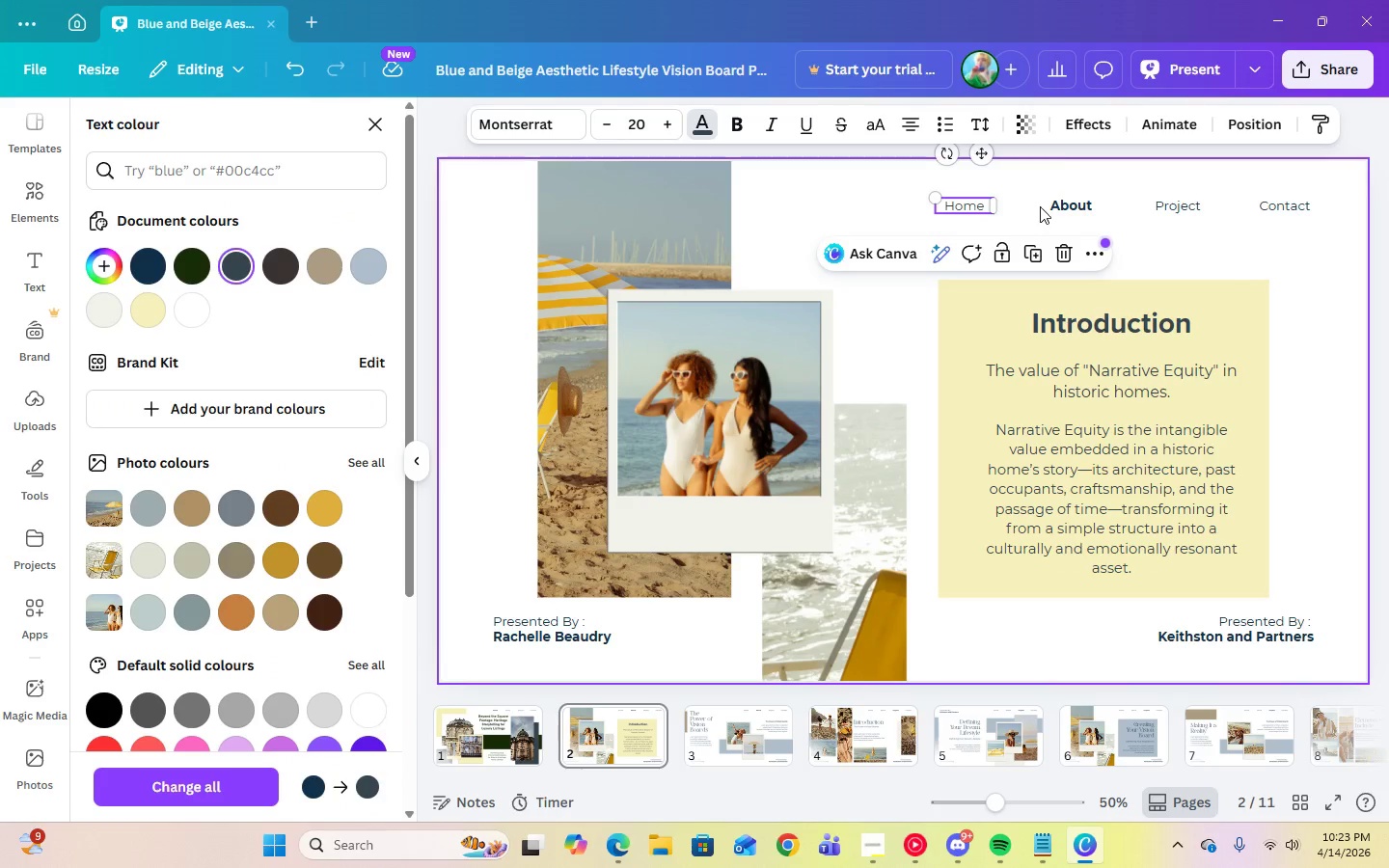 
left_click([1042, 208])
 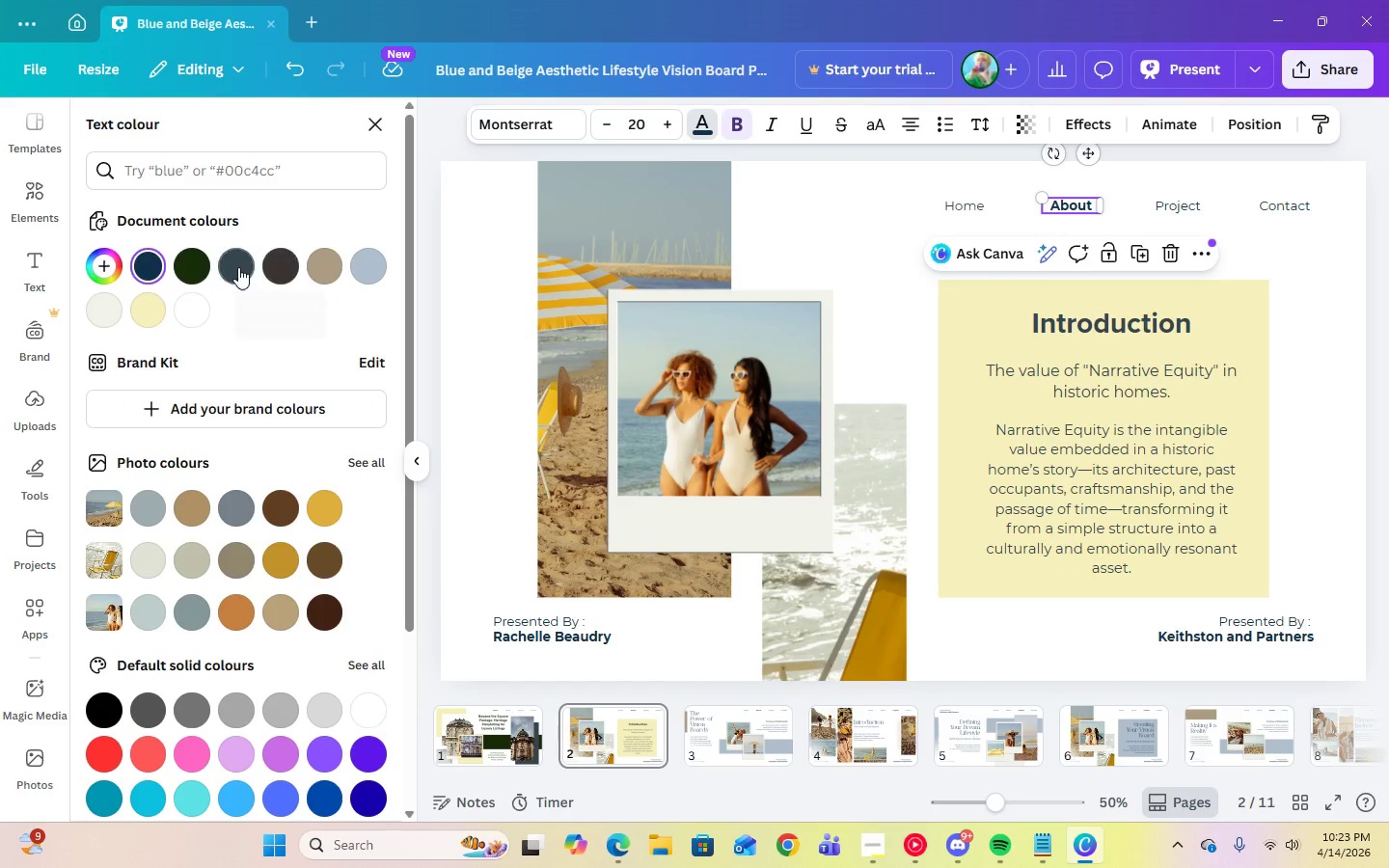 
left_click([238, 267])
 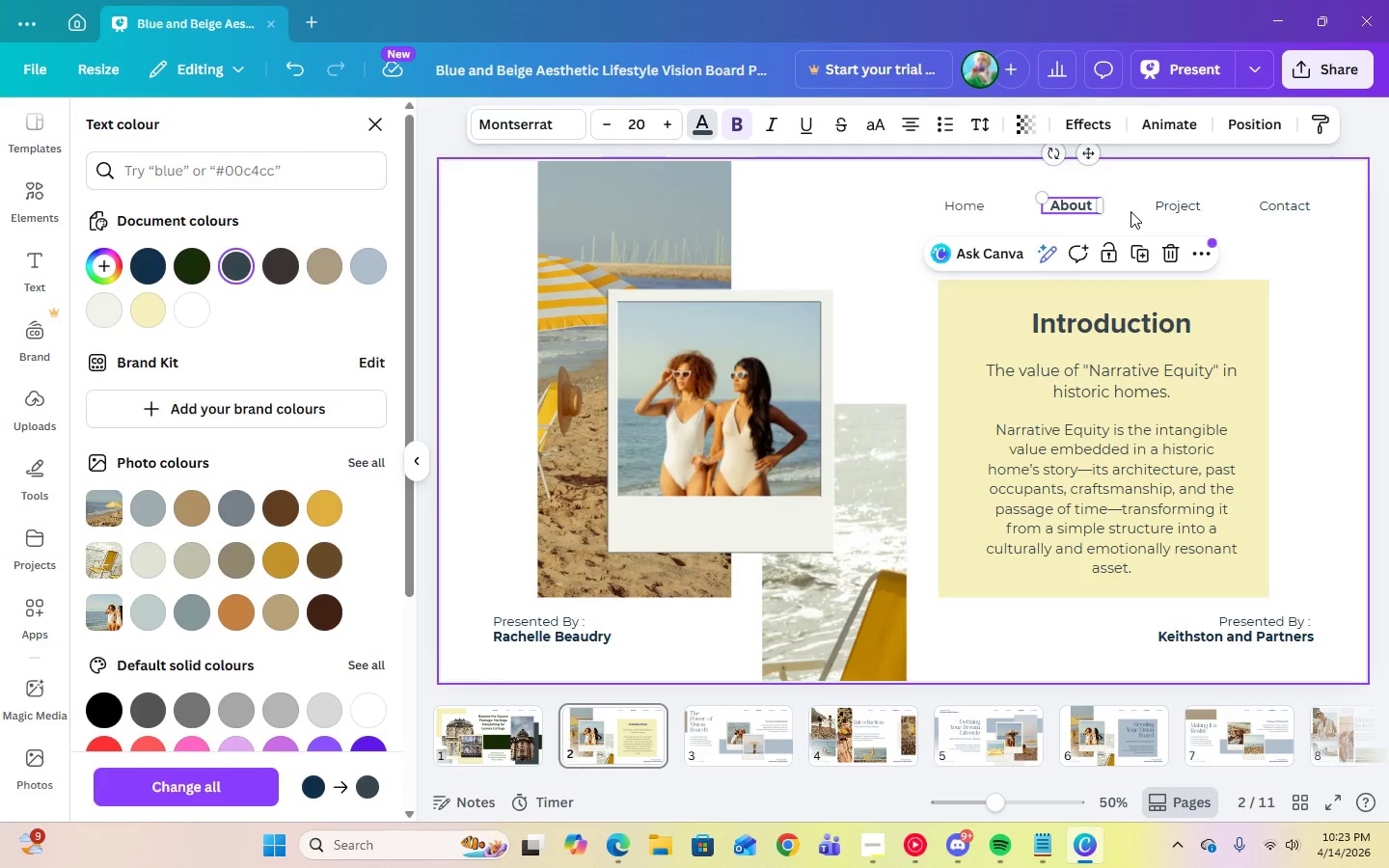 
left_click([1165, 210])
 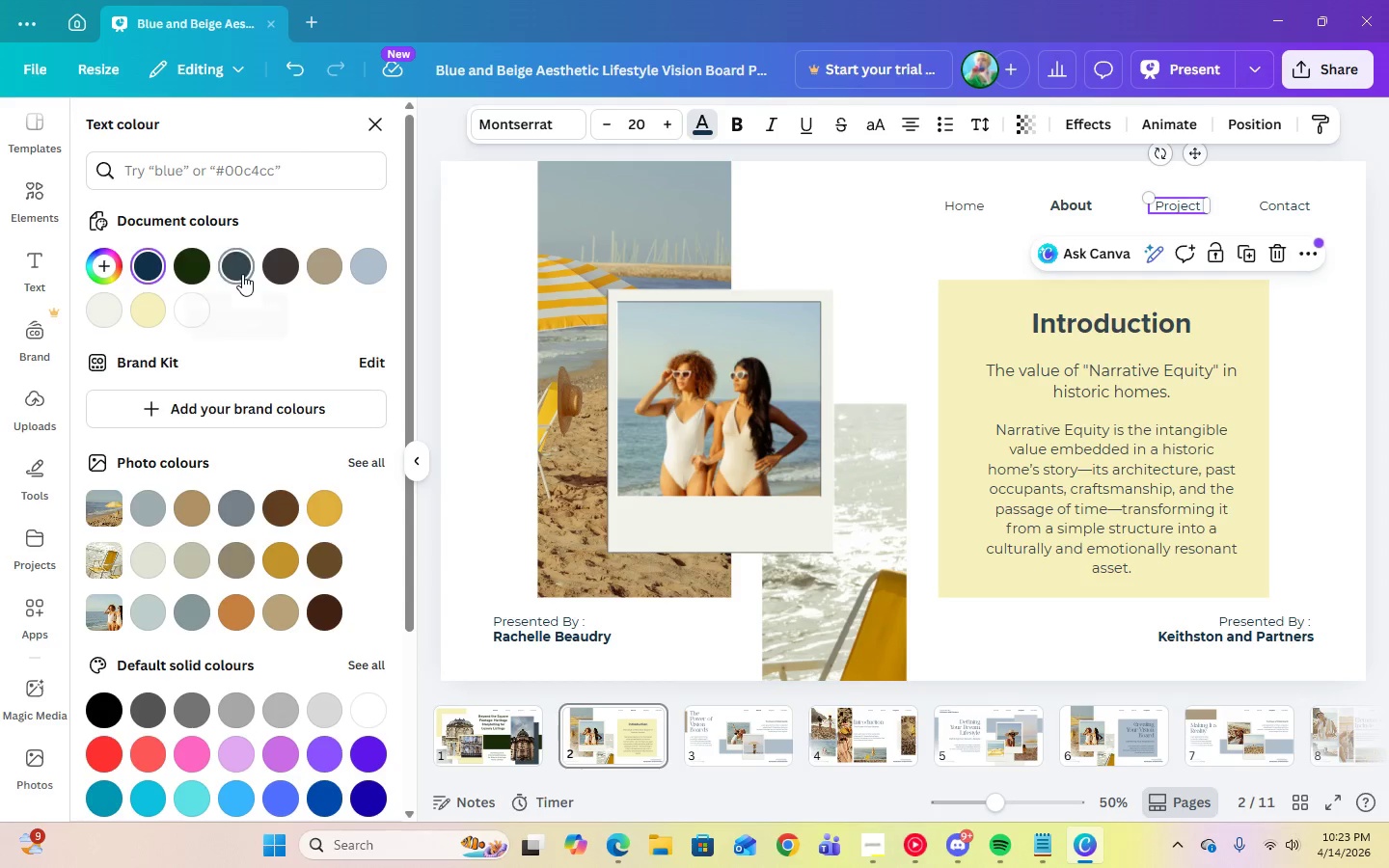 
left_click([242, 274])
 